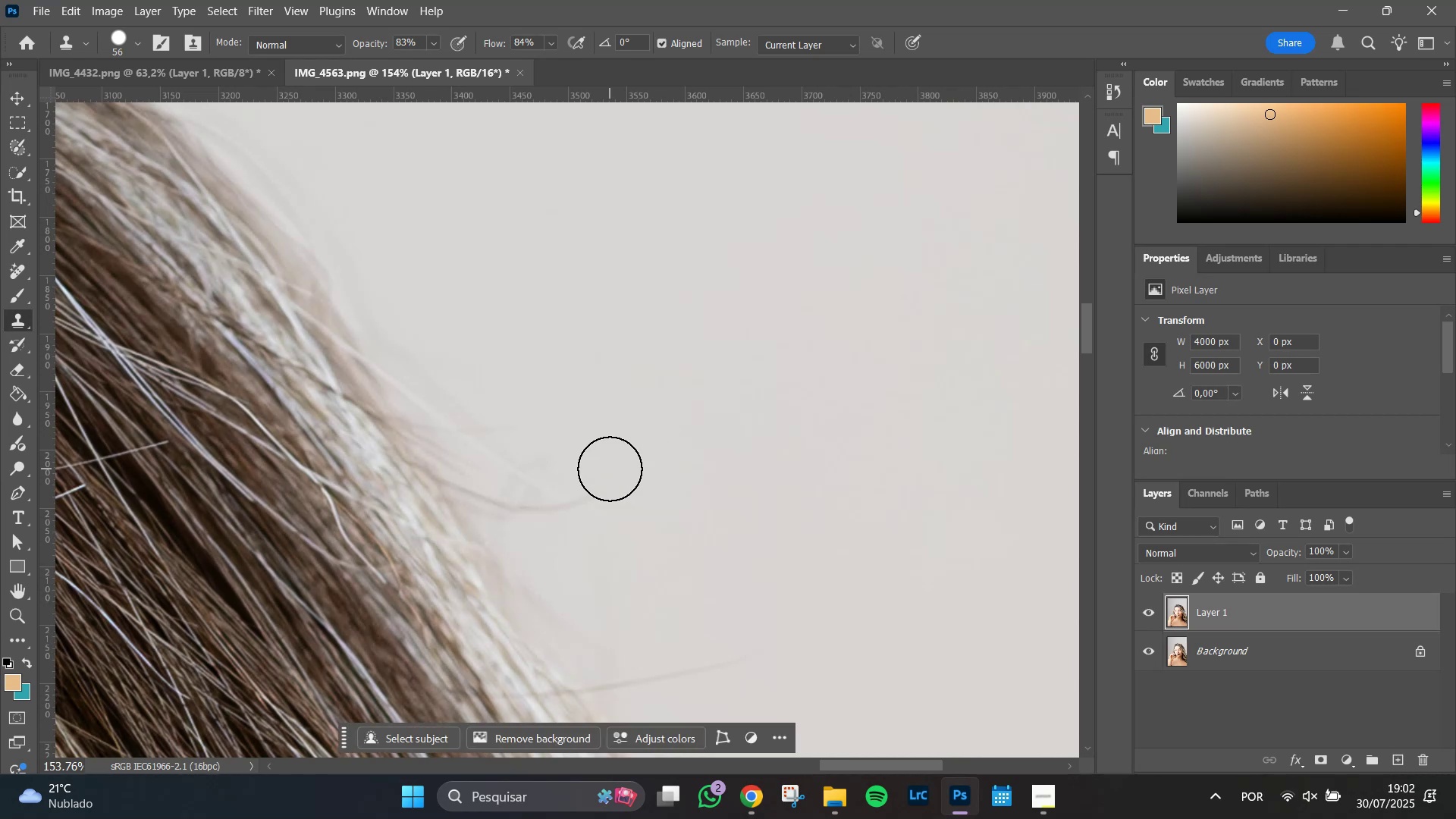 
left_click_drag(start_coordinate=[780, 394], to_coordinate=[526, 218])
 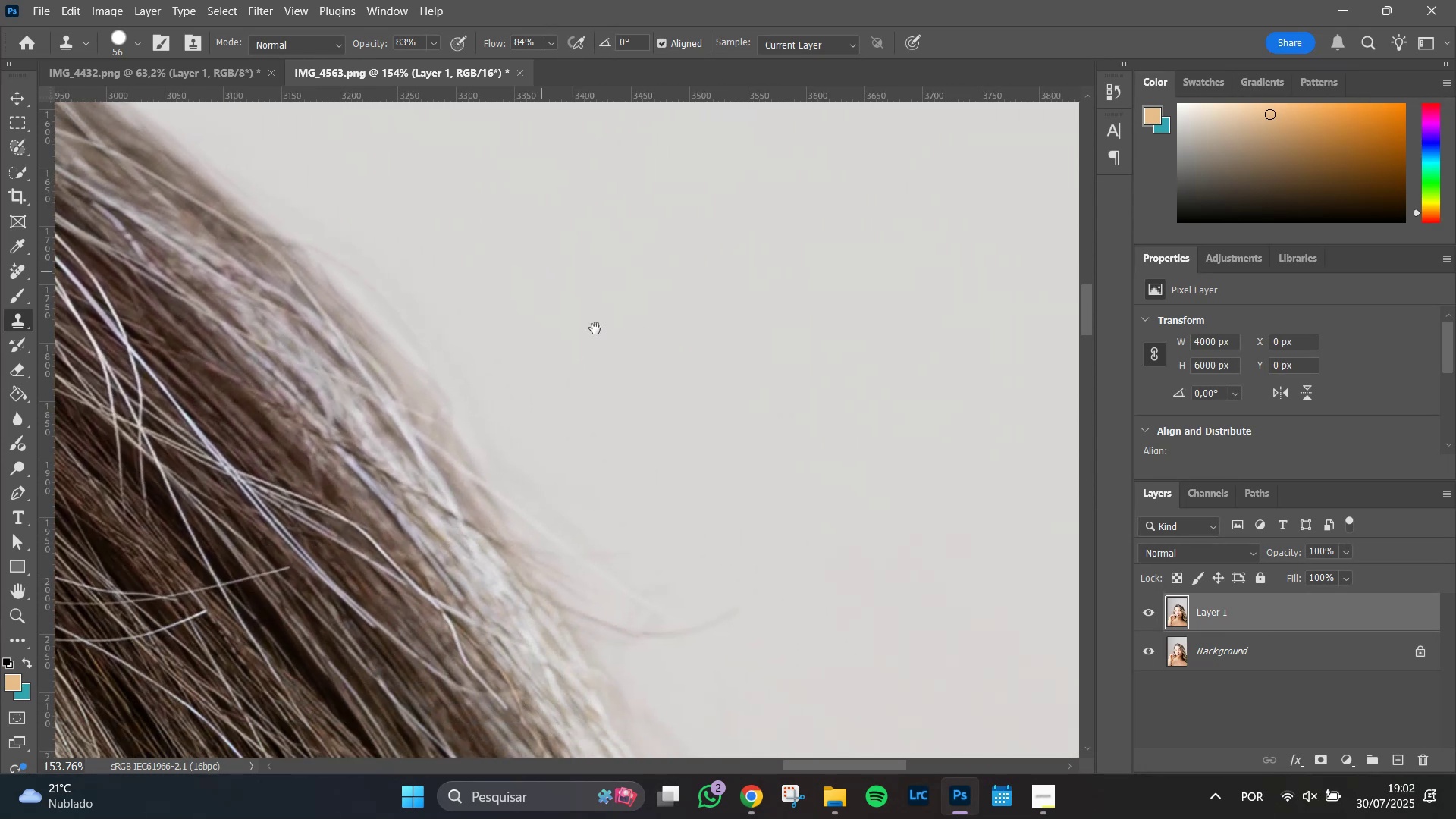 
left_click_drag(start_coordinate=[664, 390], to_coordinate=[650, 331])
 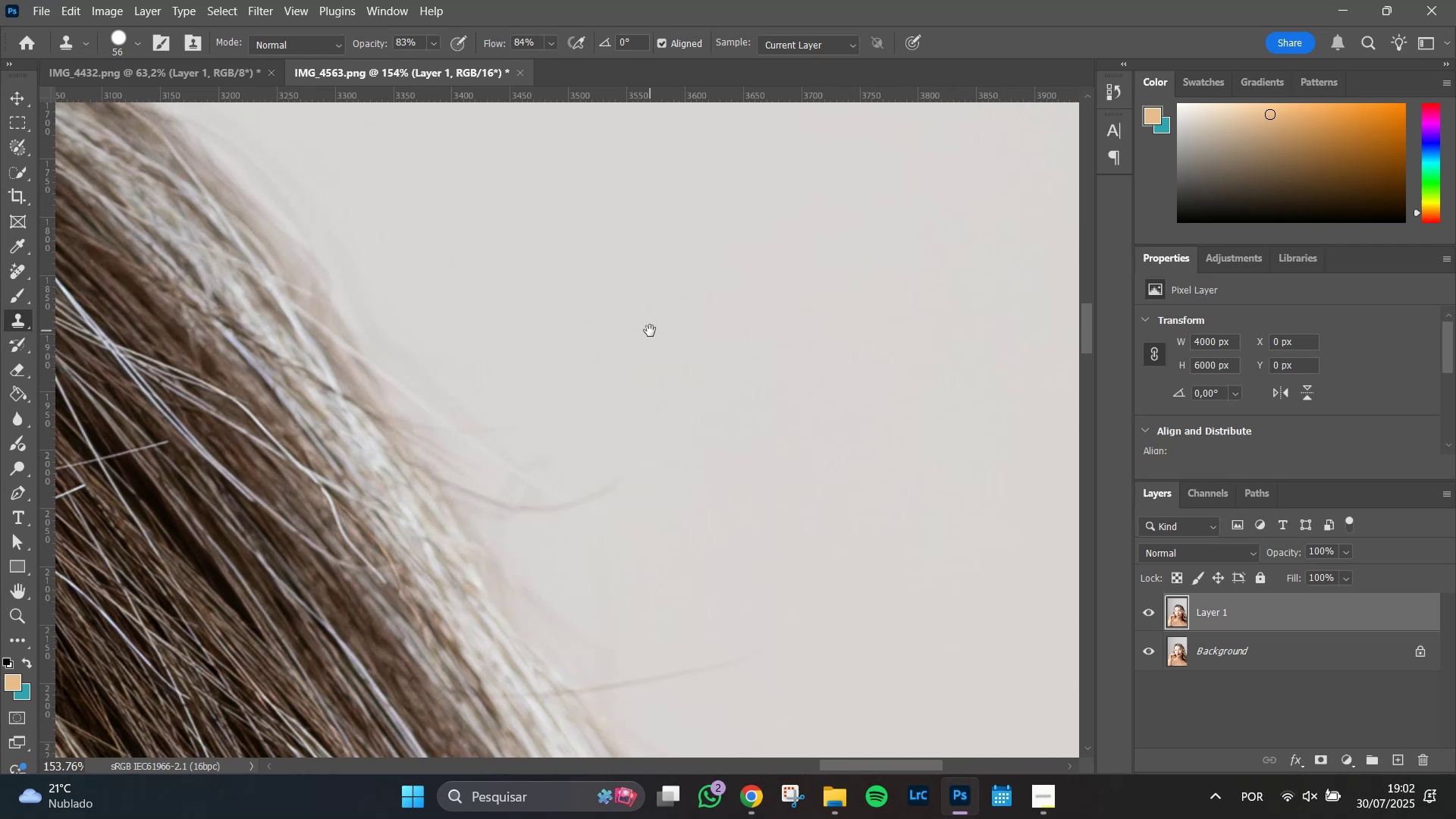 
key(Space)
 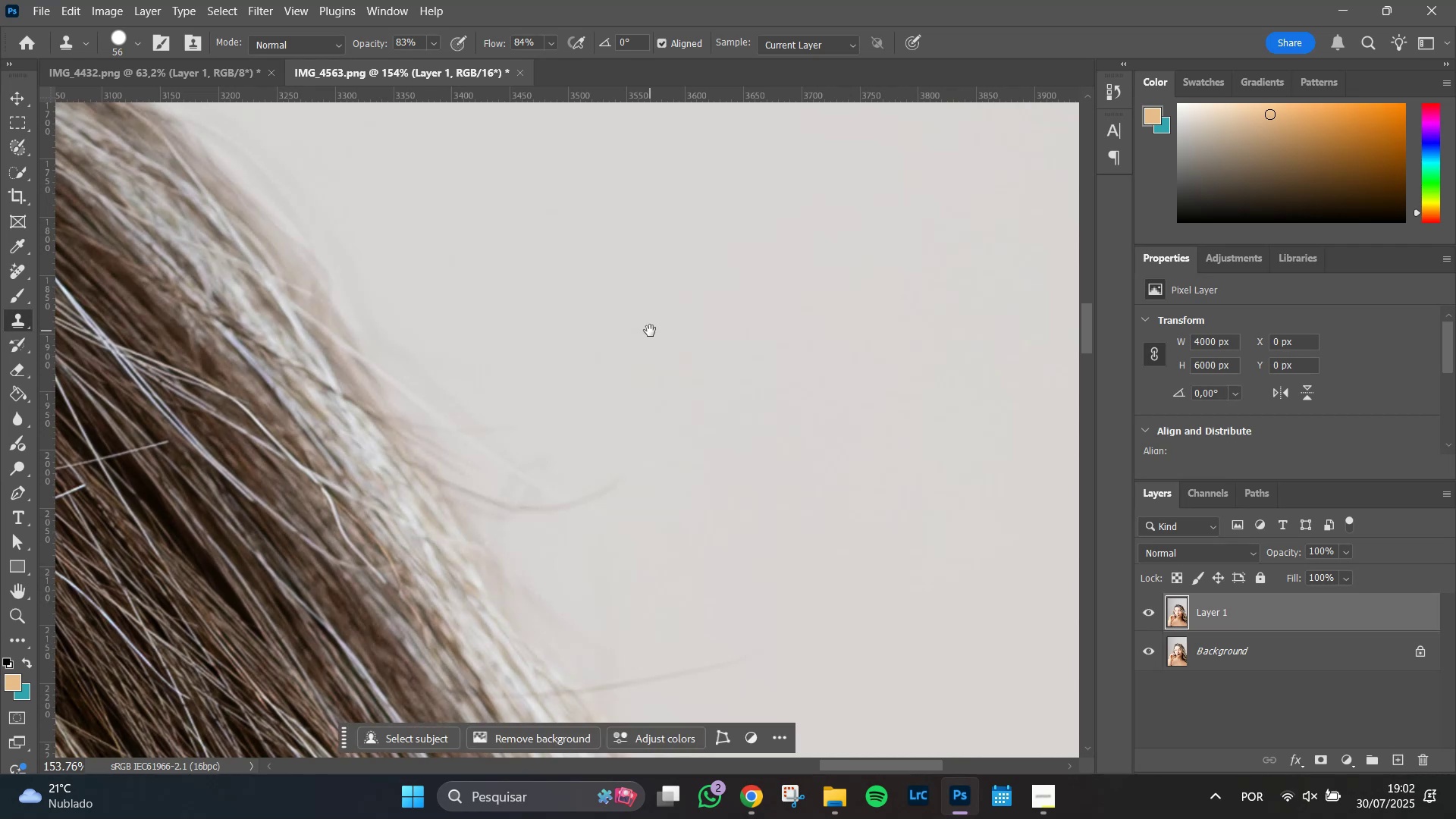 
key(Space)
 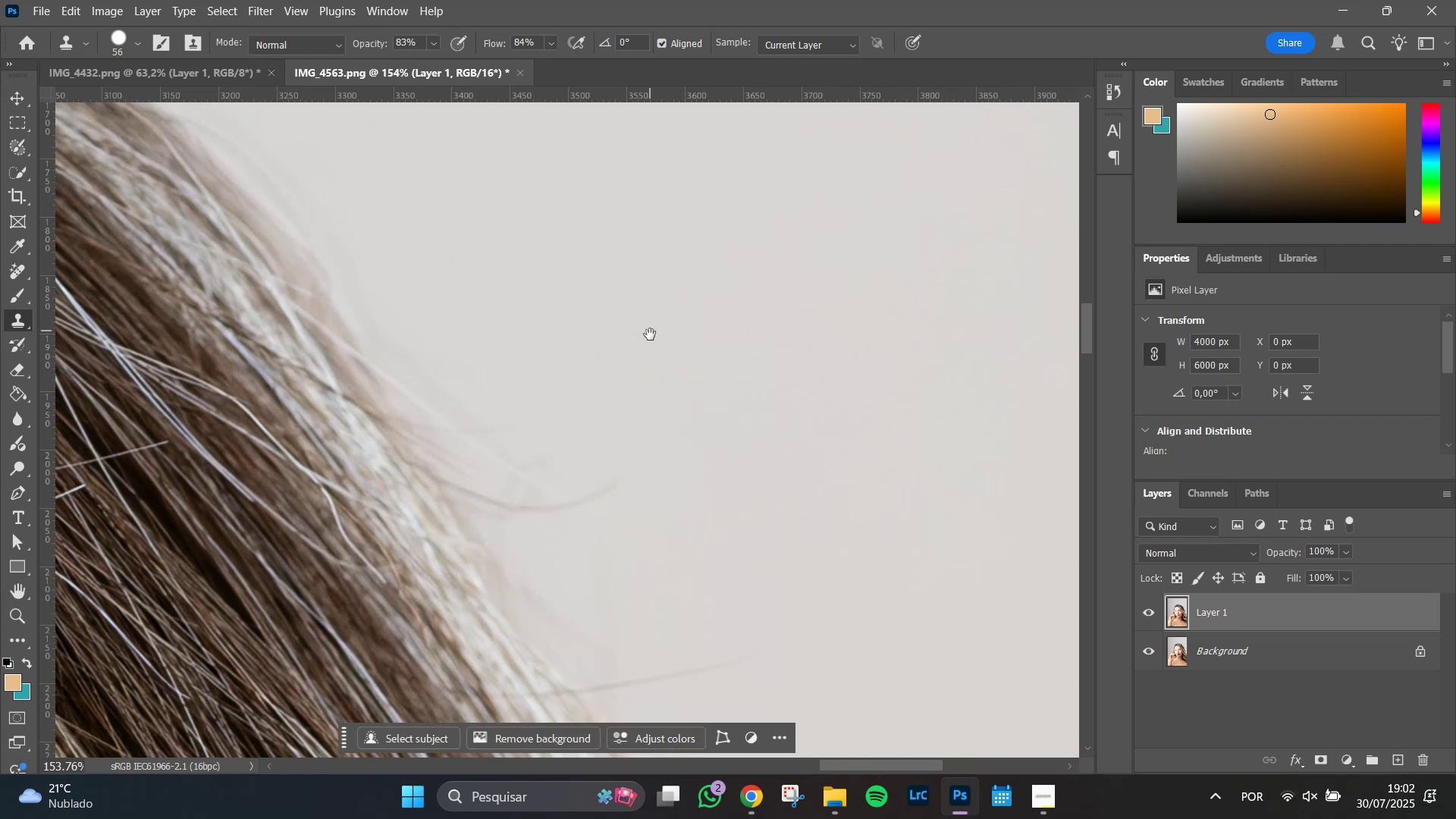 
key(Space)
 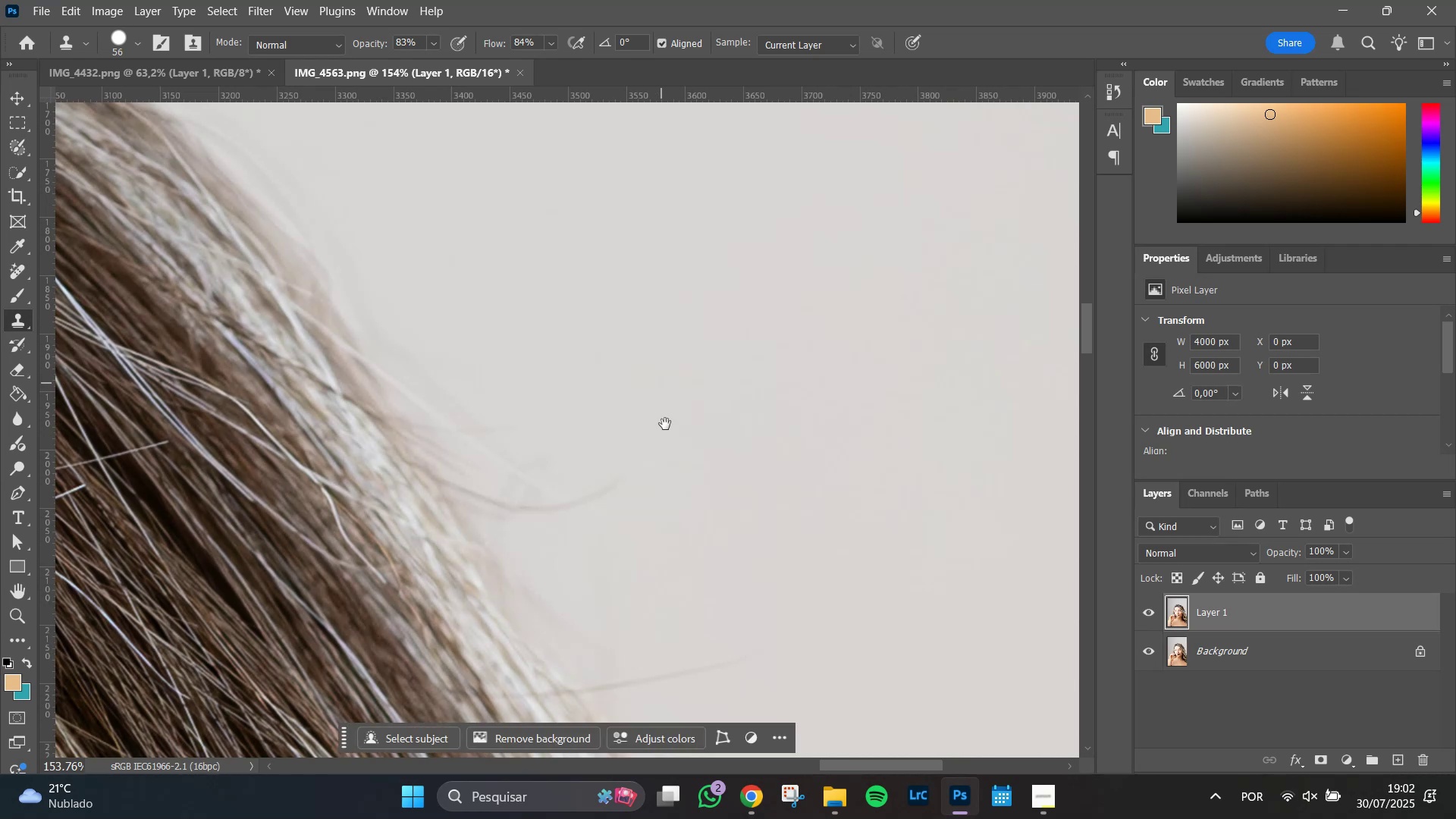 
key(Space)
 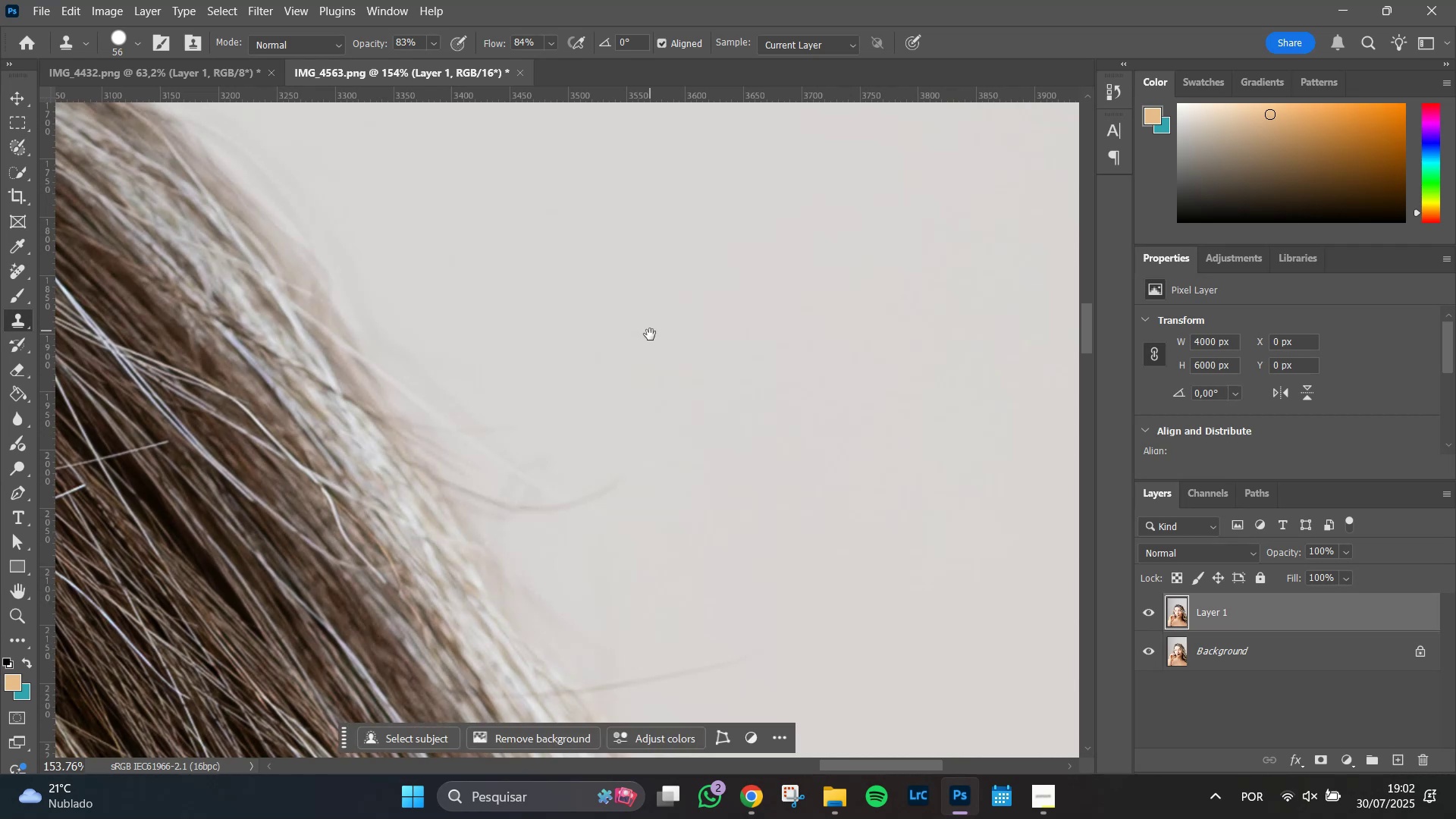 
key(Space)
 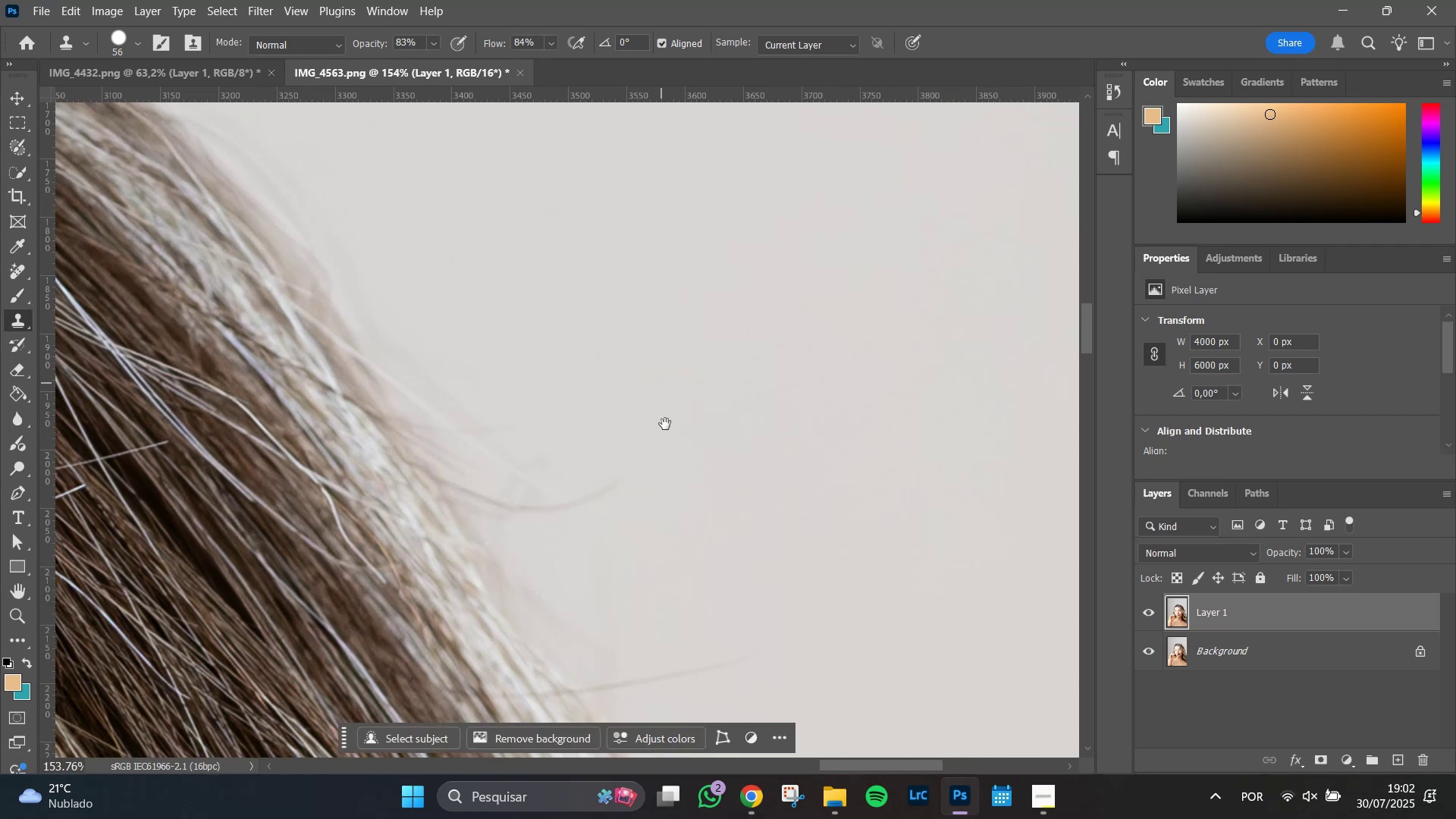 
key(Space)
 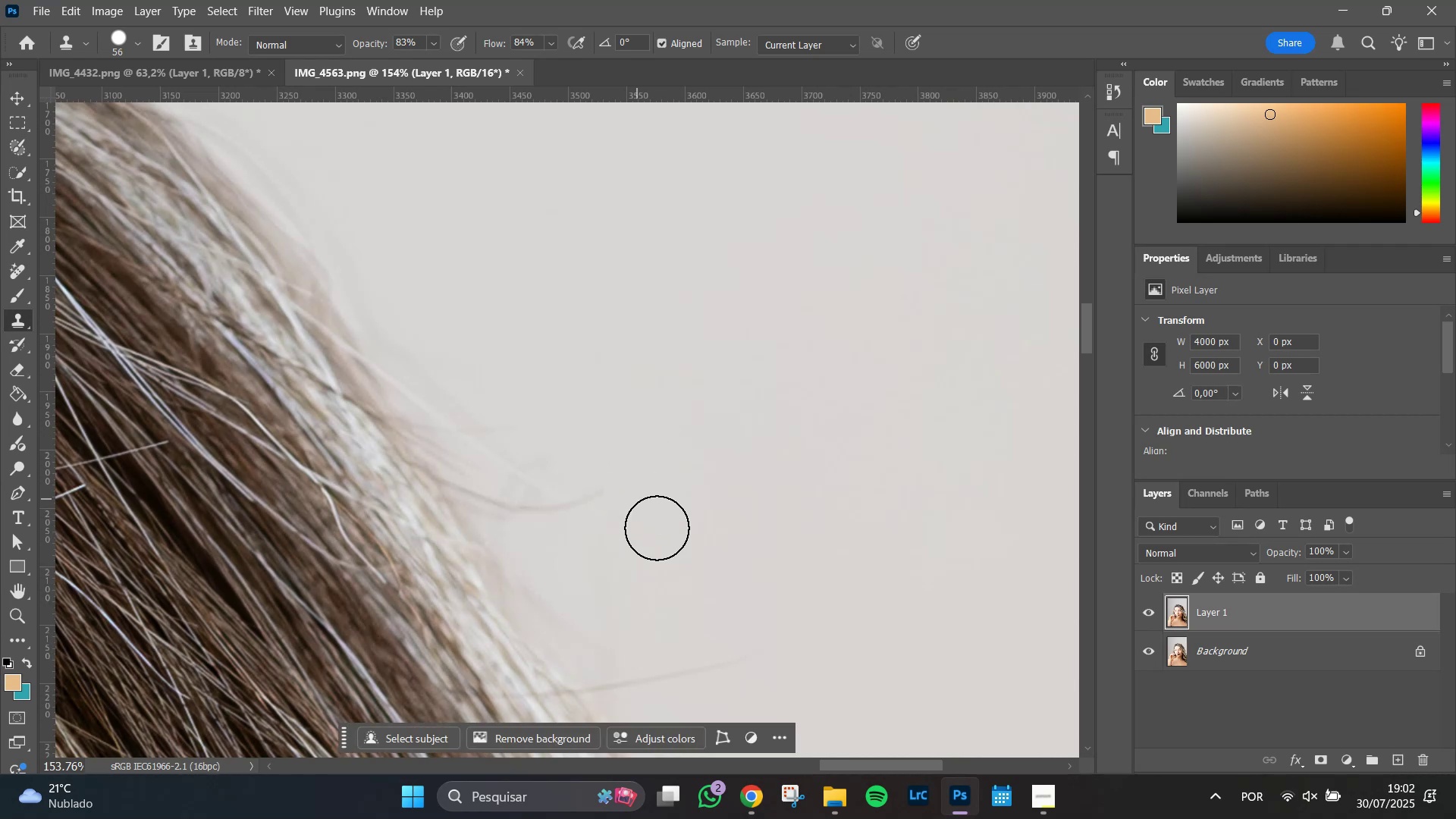 
hold_key(key=Space, duration=1.51)
 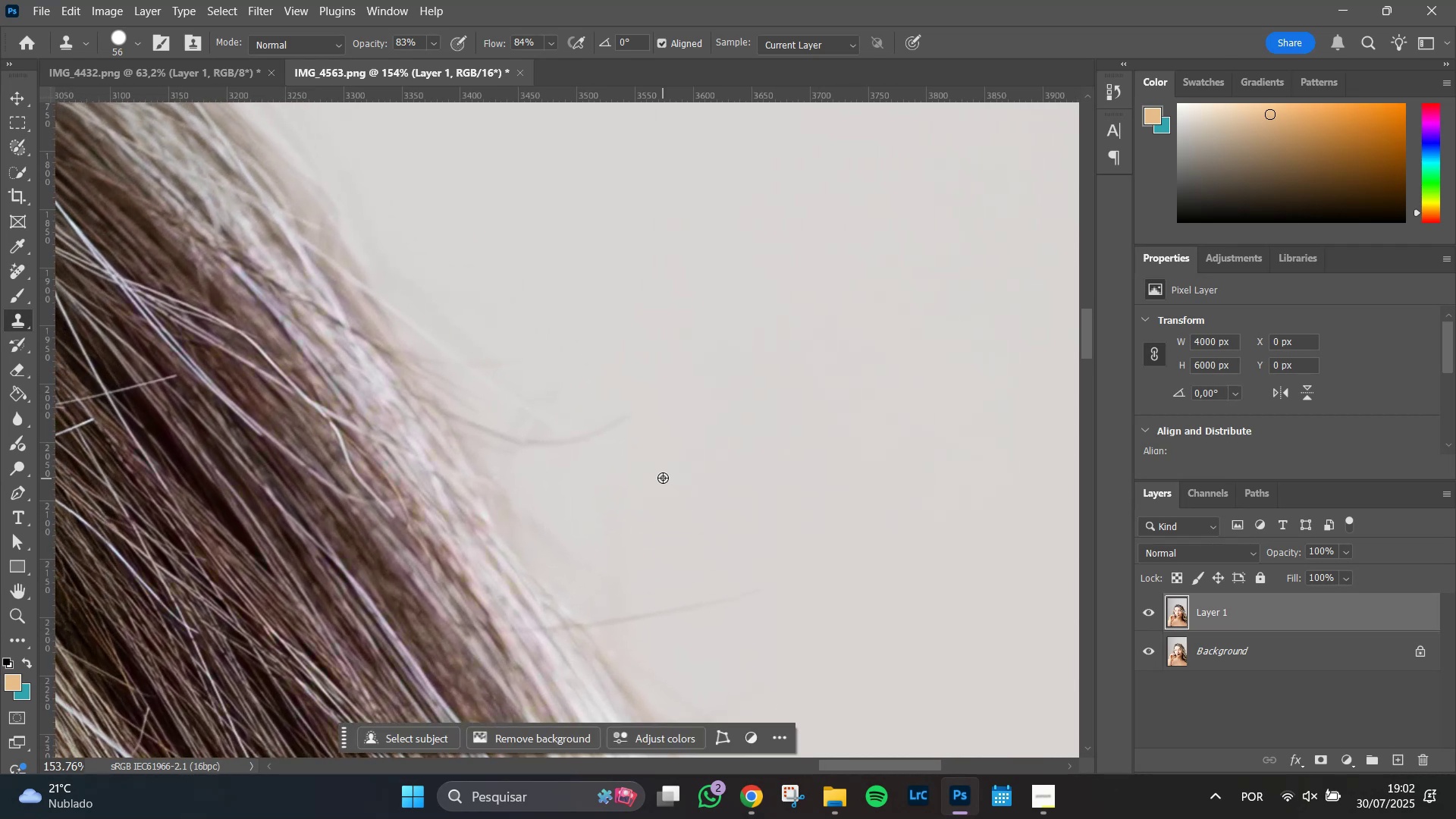 
left_click_drag(start_coordinate=[656, 554], to_coordinate=[664, 488])
 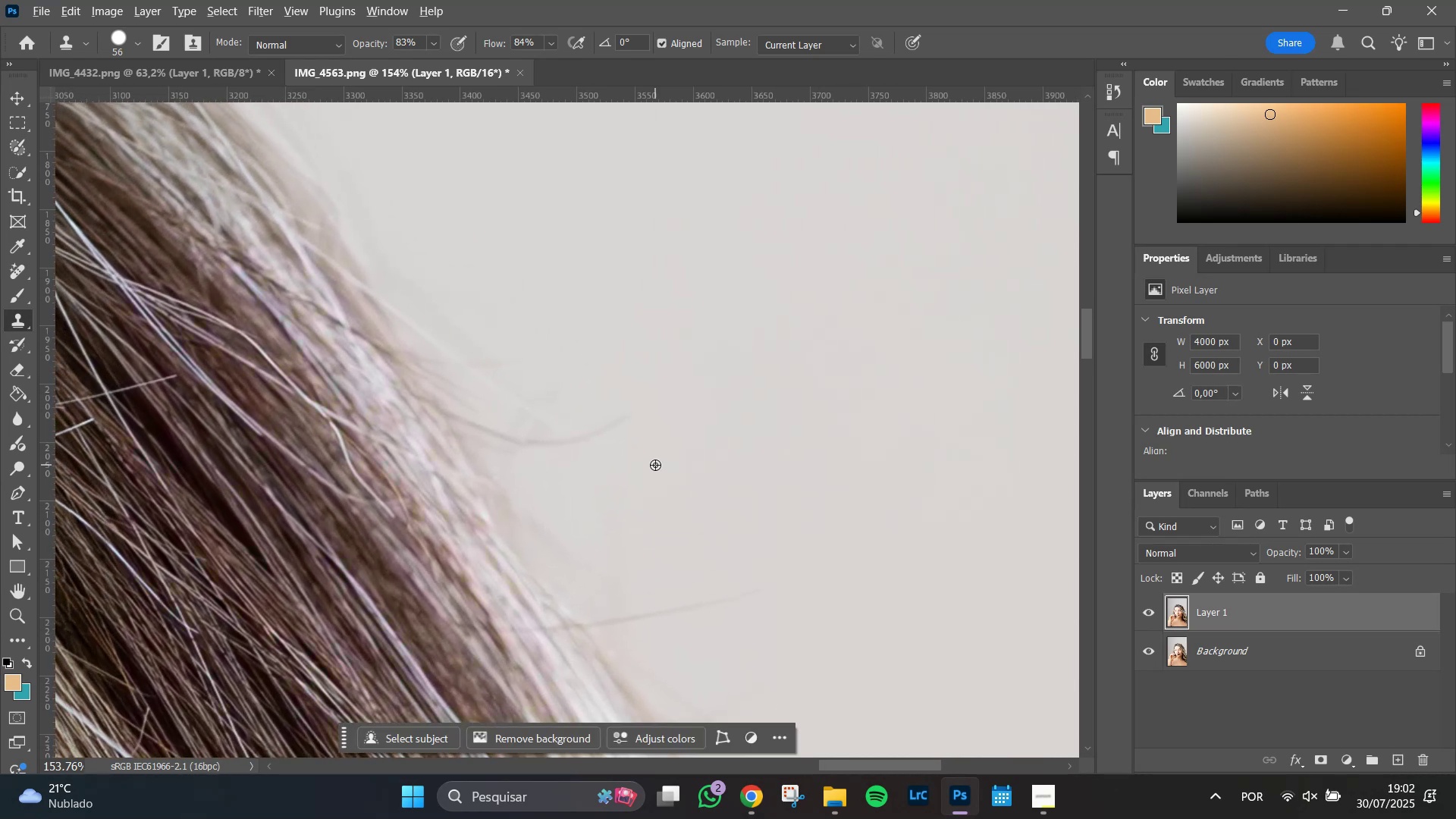 
key(Space)
 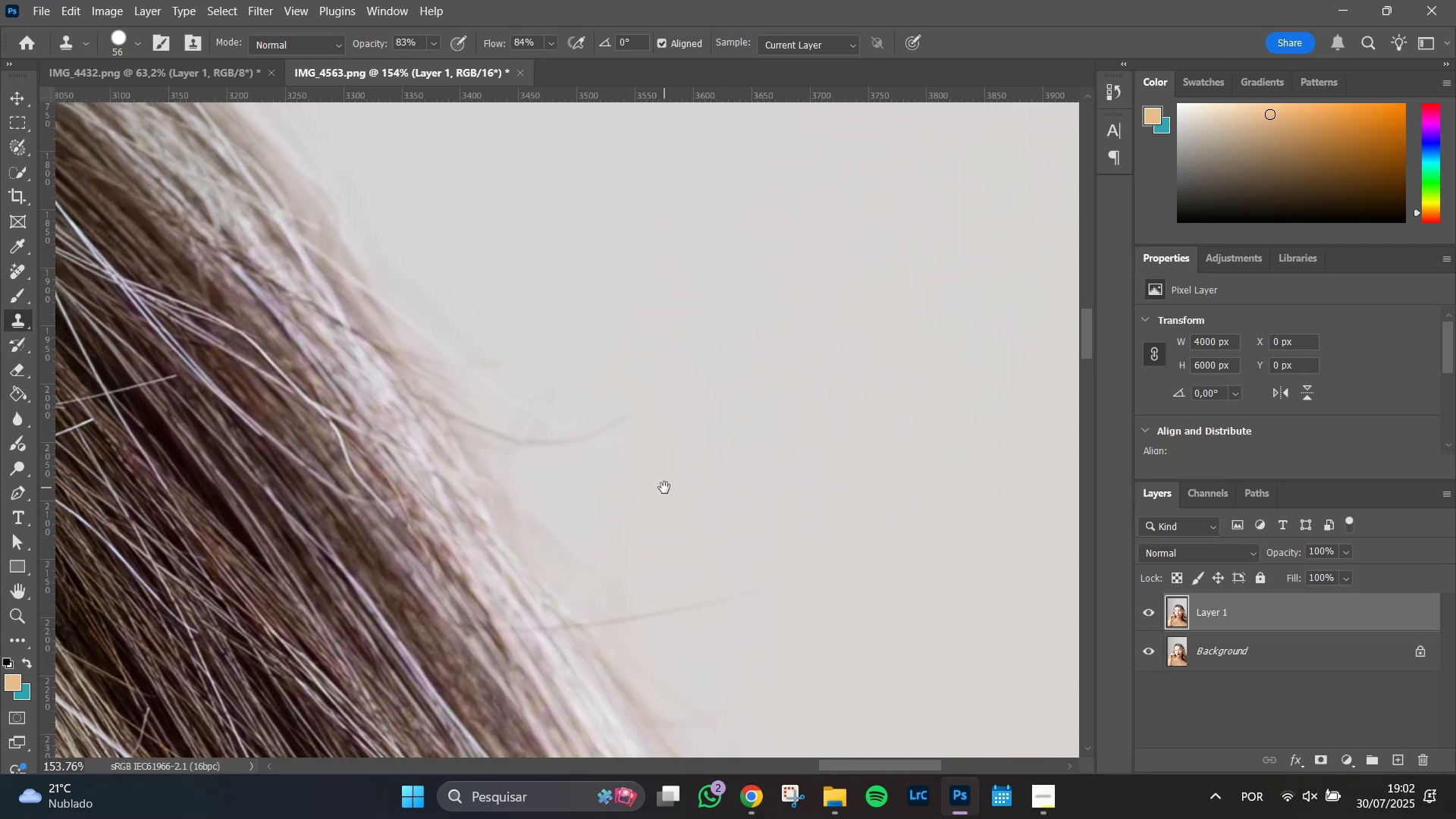 
key(Space)
 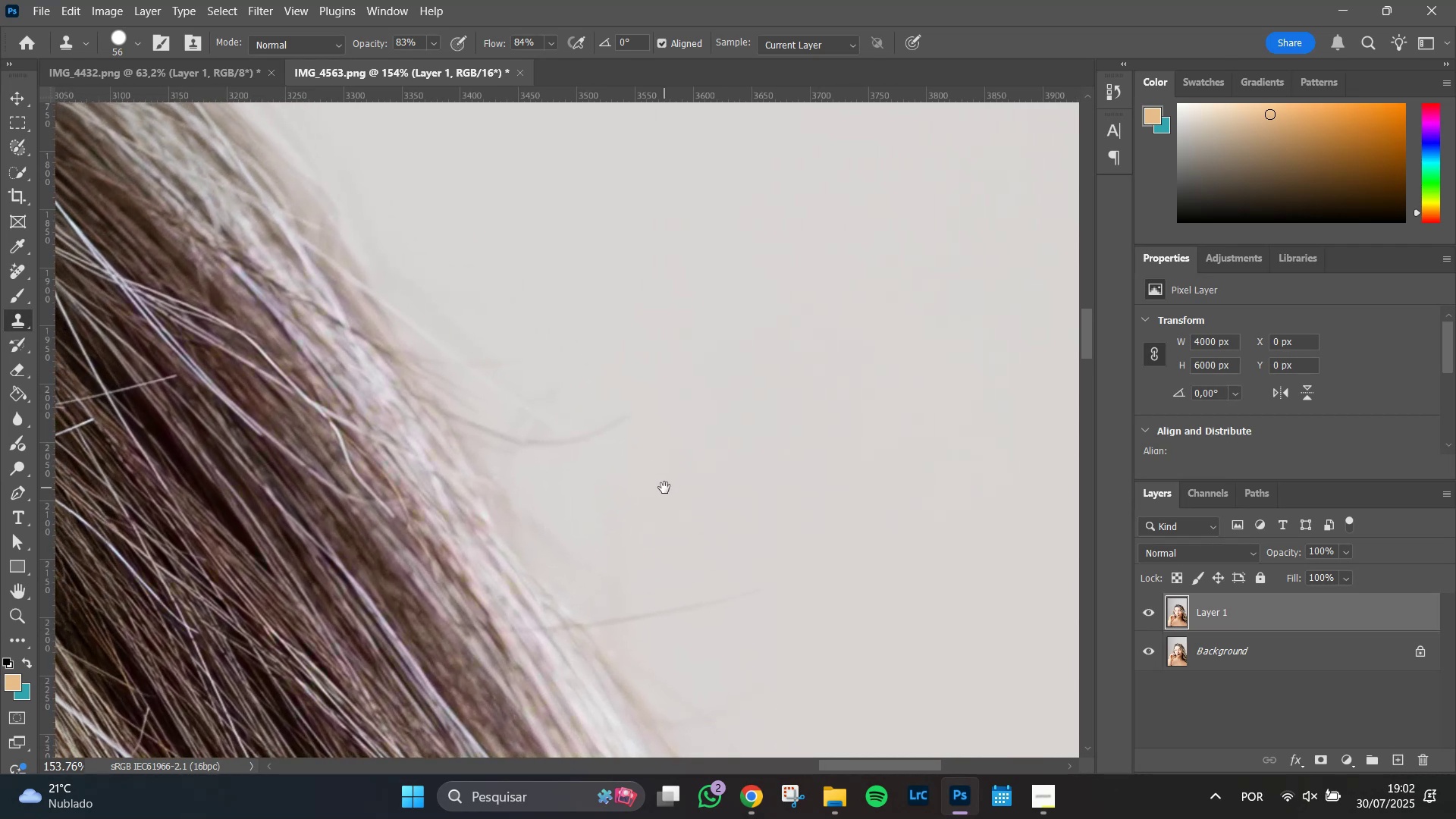 
key(Space)
 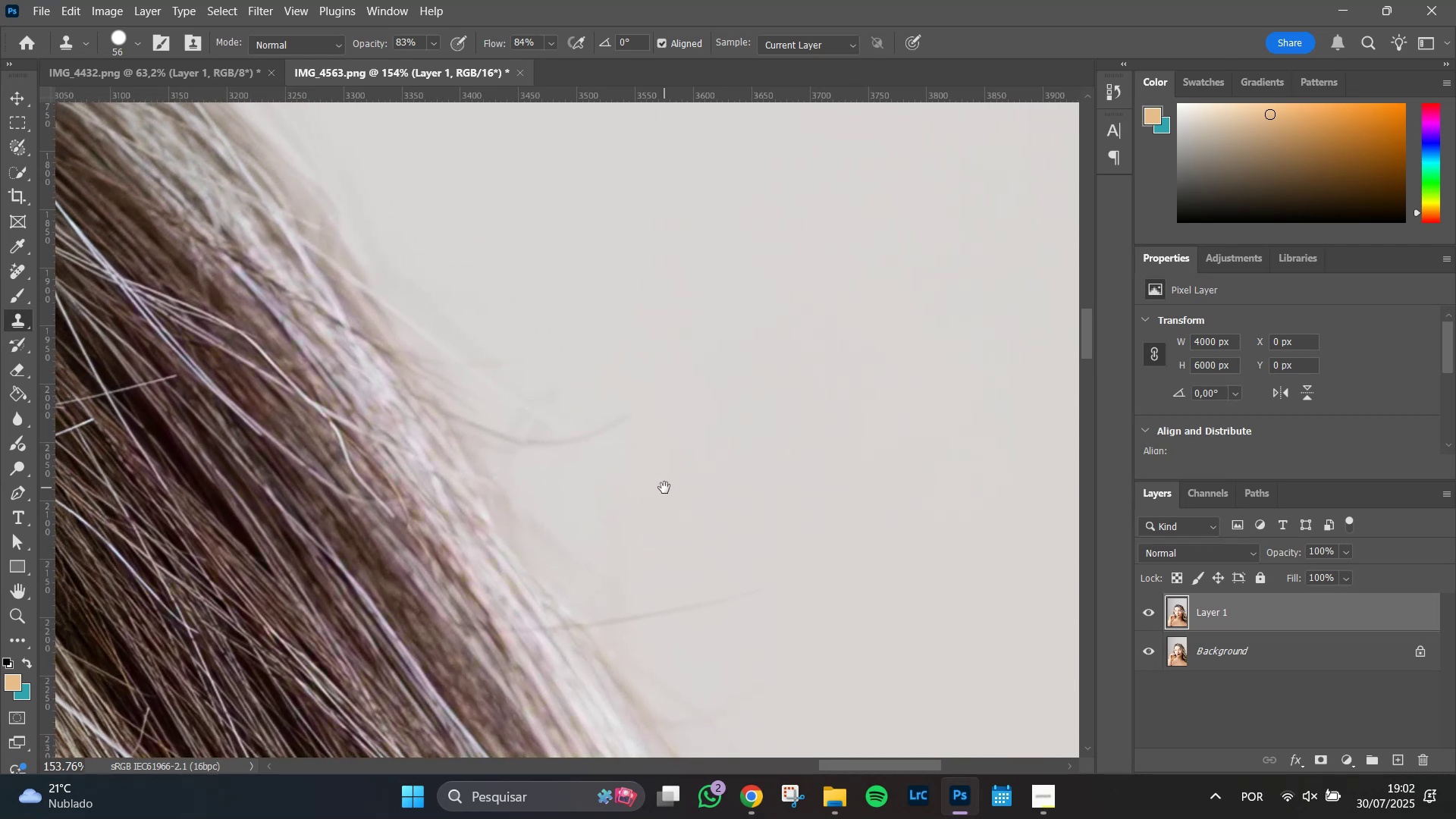 
key(Space)
 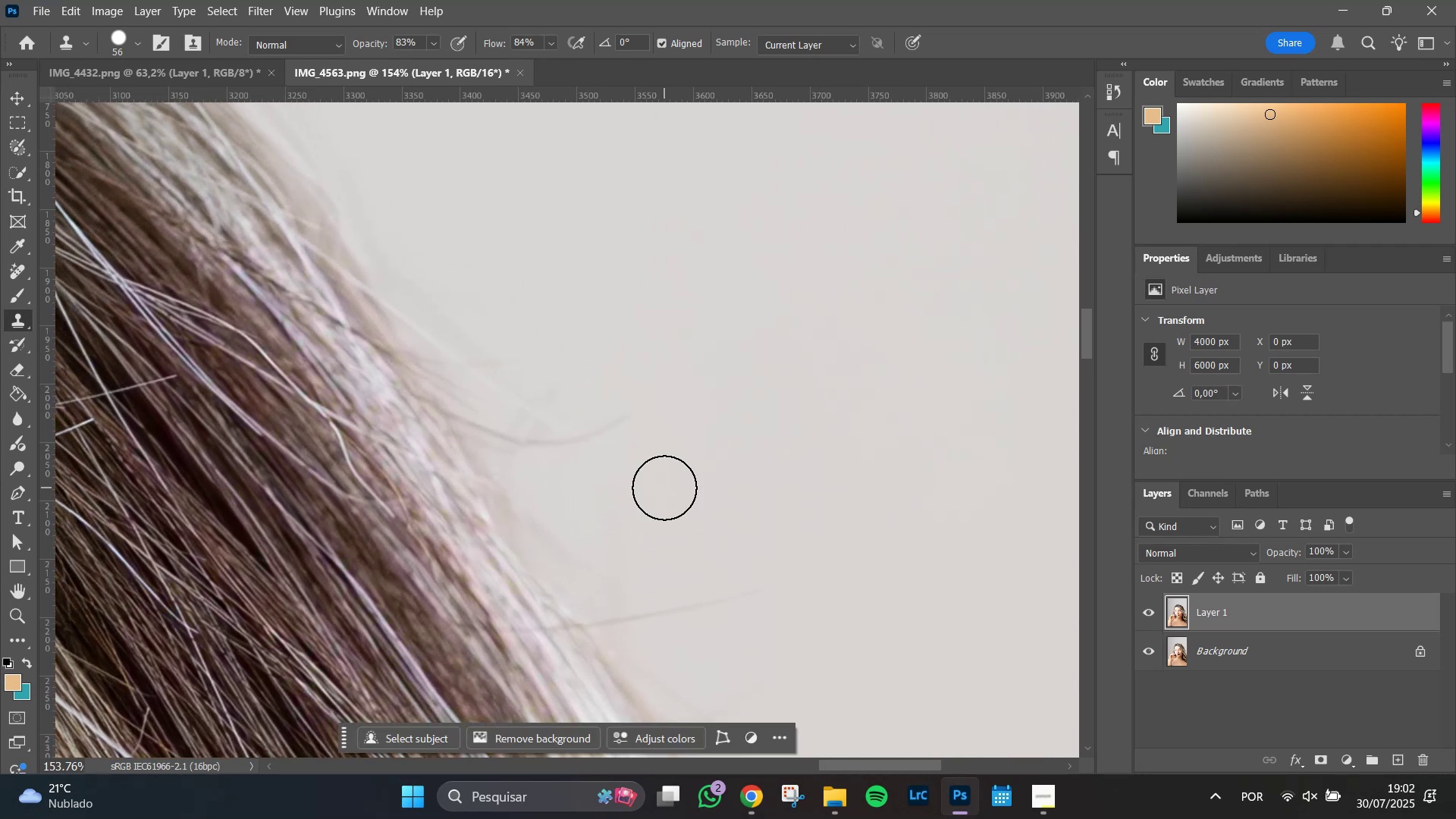 
key(Space)
 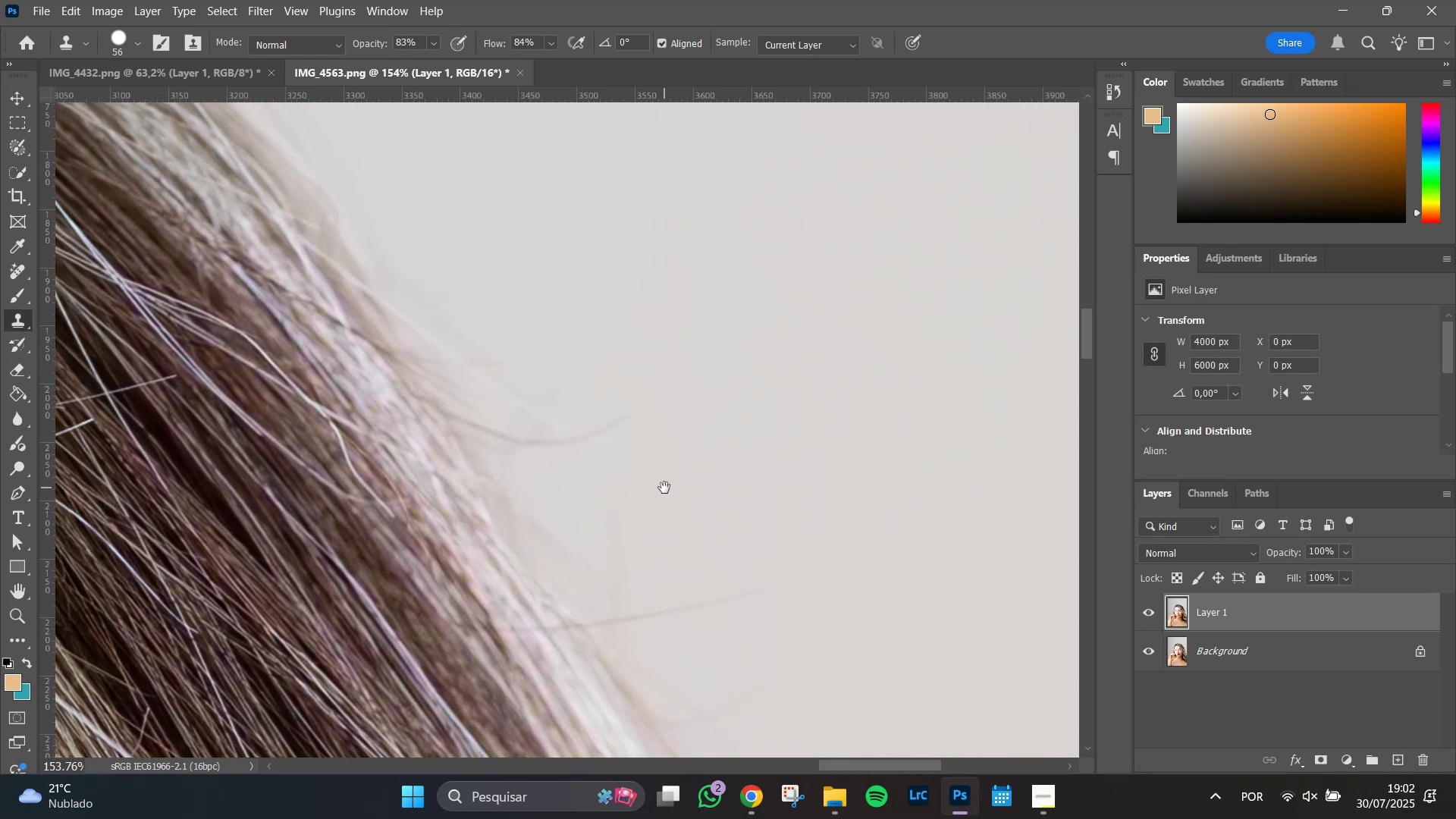 
key(Space)
 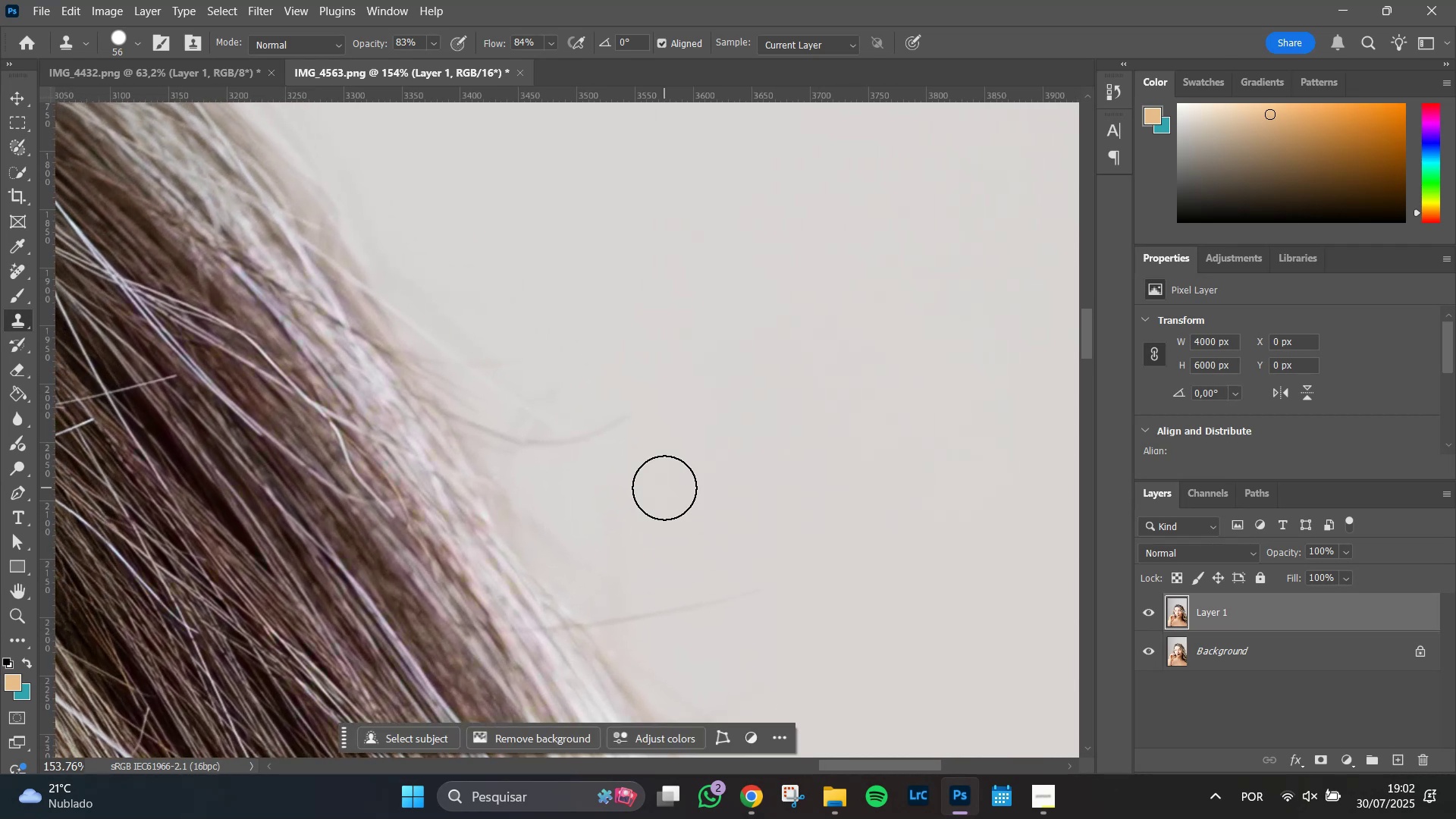 
key(Space)
 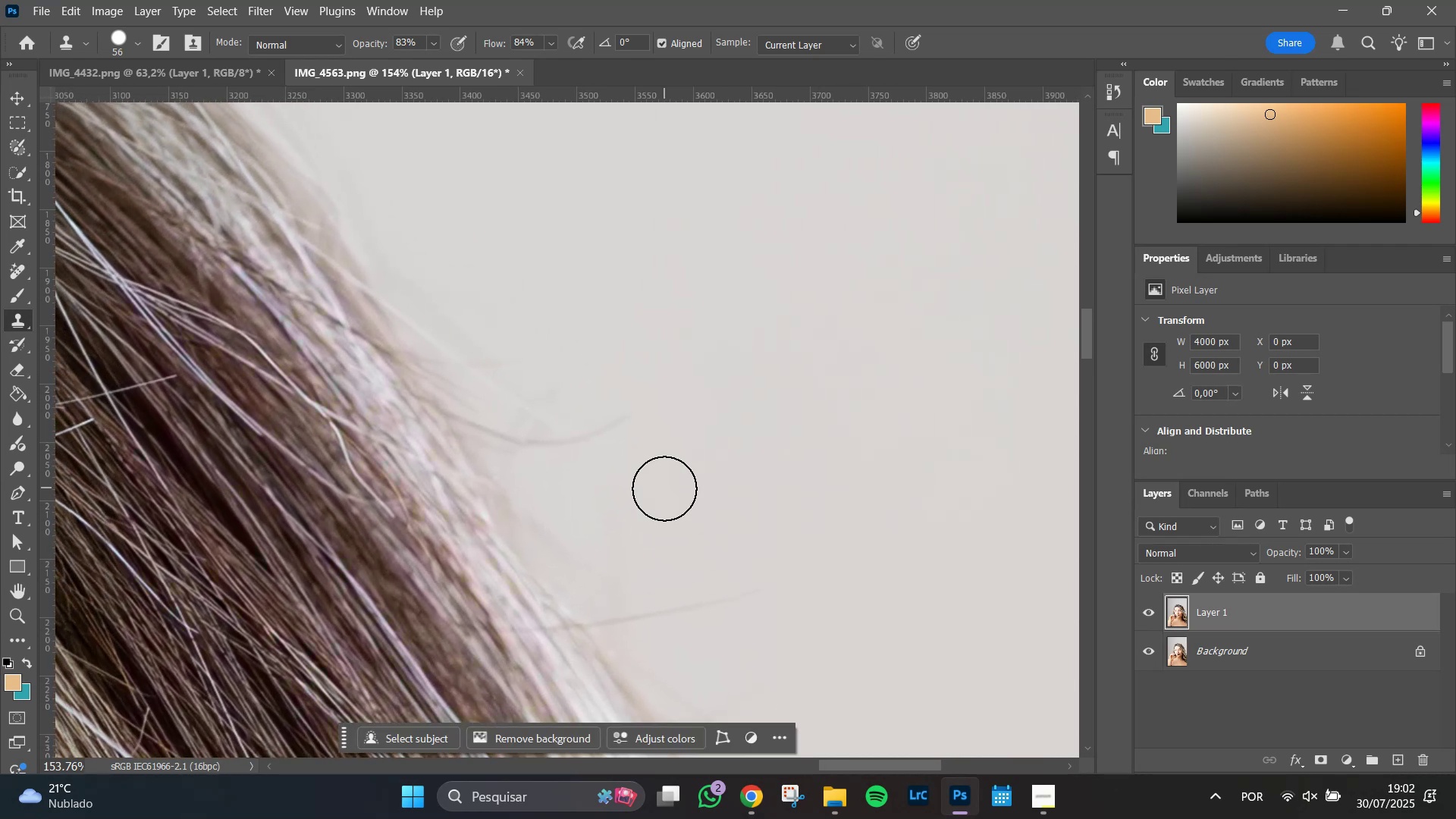 
hold_key(key=AltLeft, duration=0.87)
left_click([651, 457])
 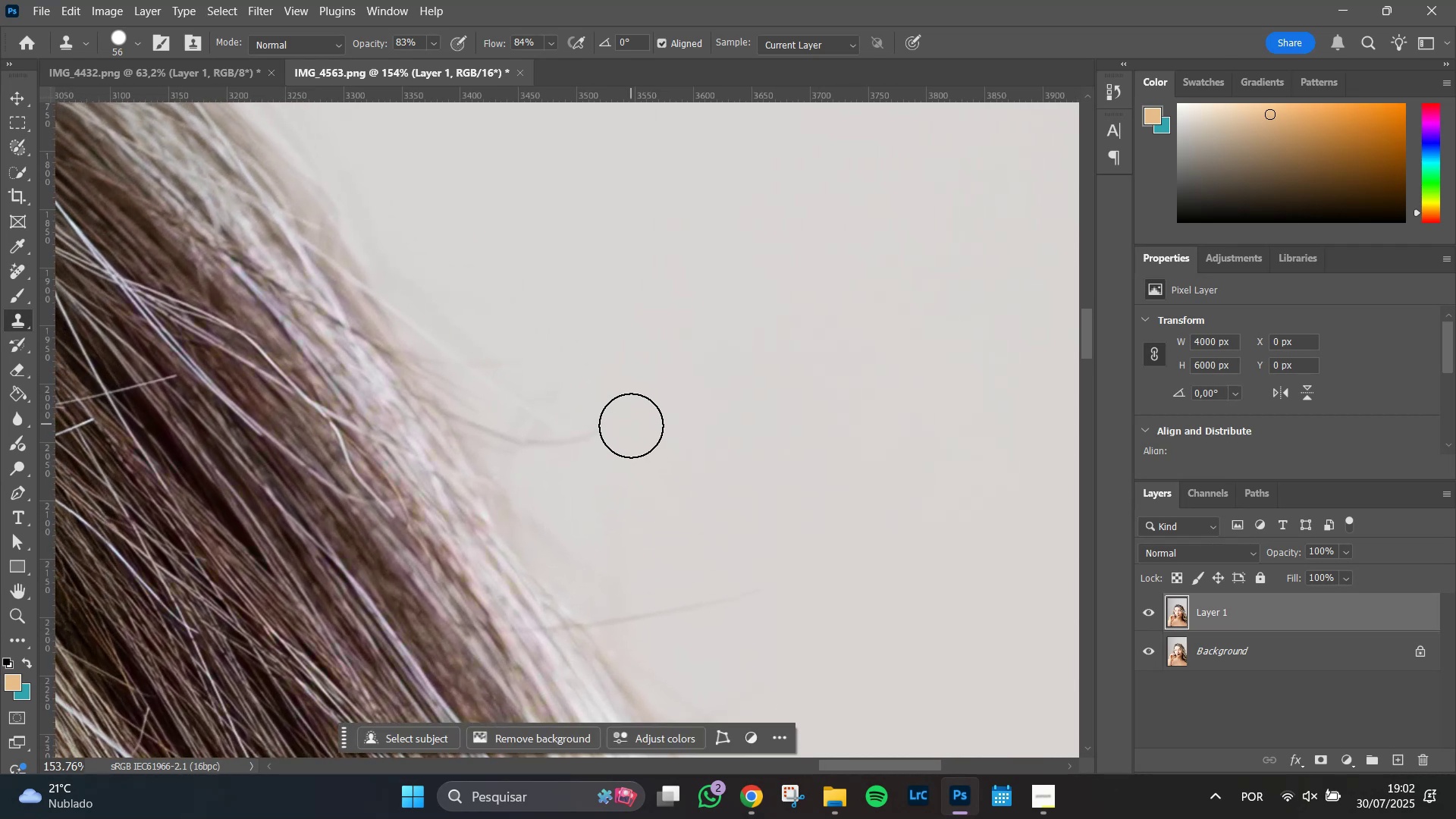 
left_click_drag(start_coordinate=[632, 435], to_coordinate=[593, 453])
 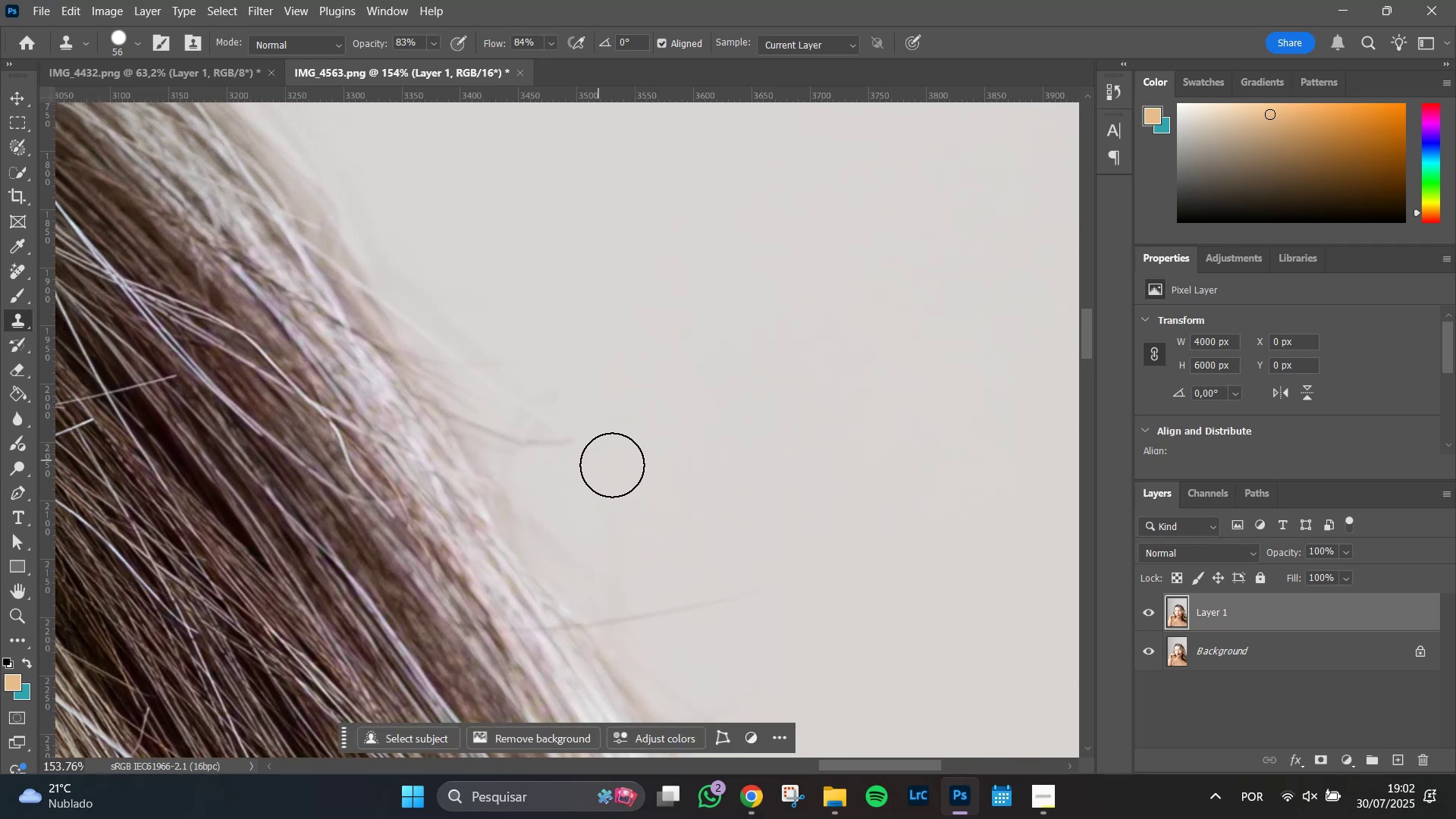 
hold_key(key=AltLeft, duration=0.39)
left_click([659, 469])
 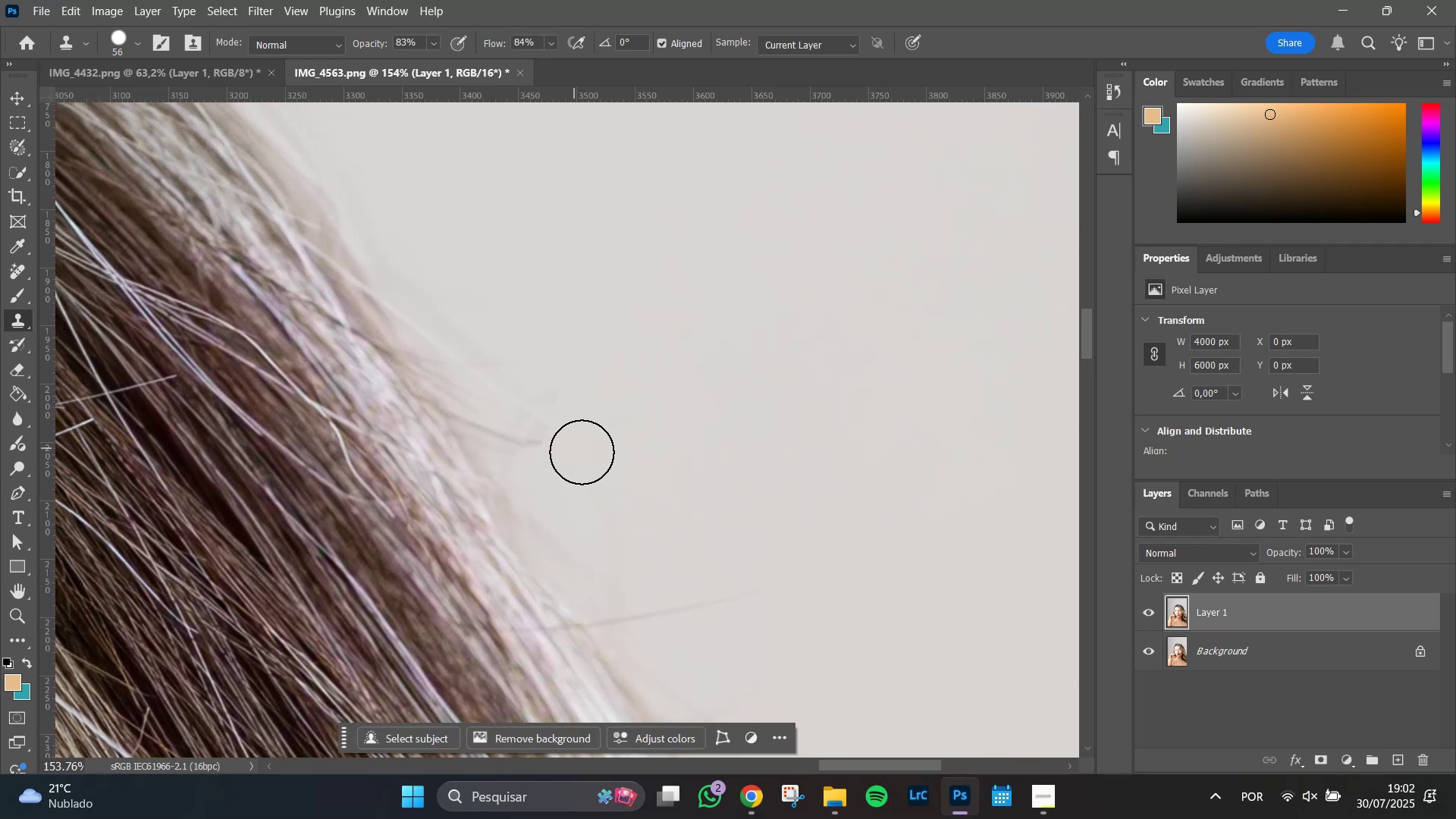 
left_click_drag(start_coordinate=[591, 457], to_coordinate=[573, 454])
 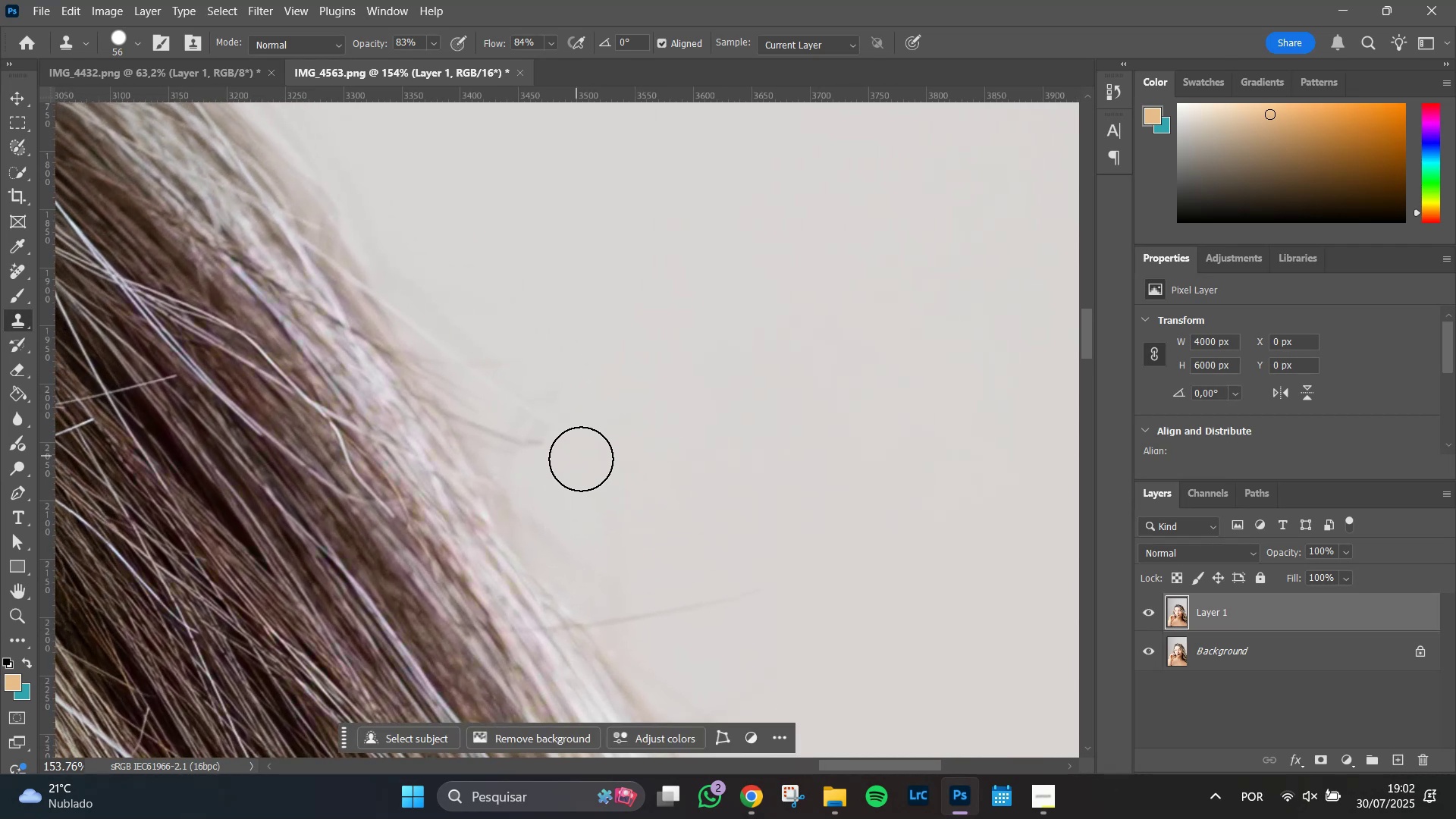 
hold_key(key=AltLeft, duration=1.13)
 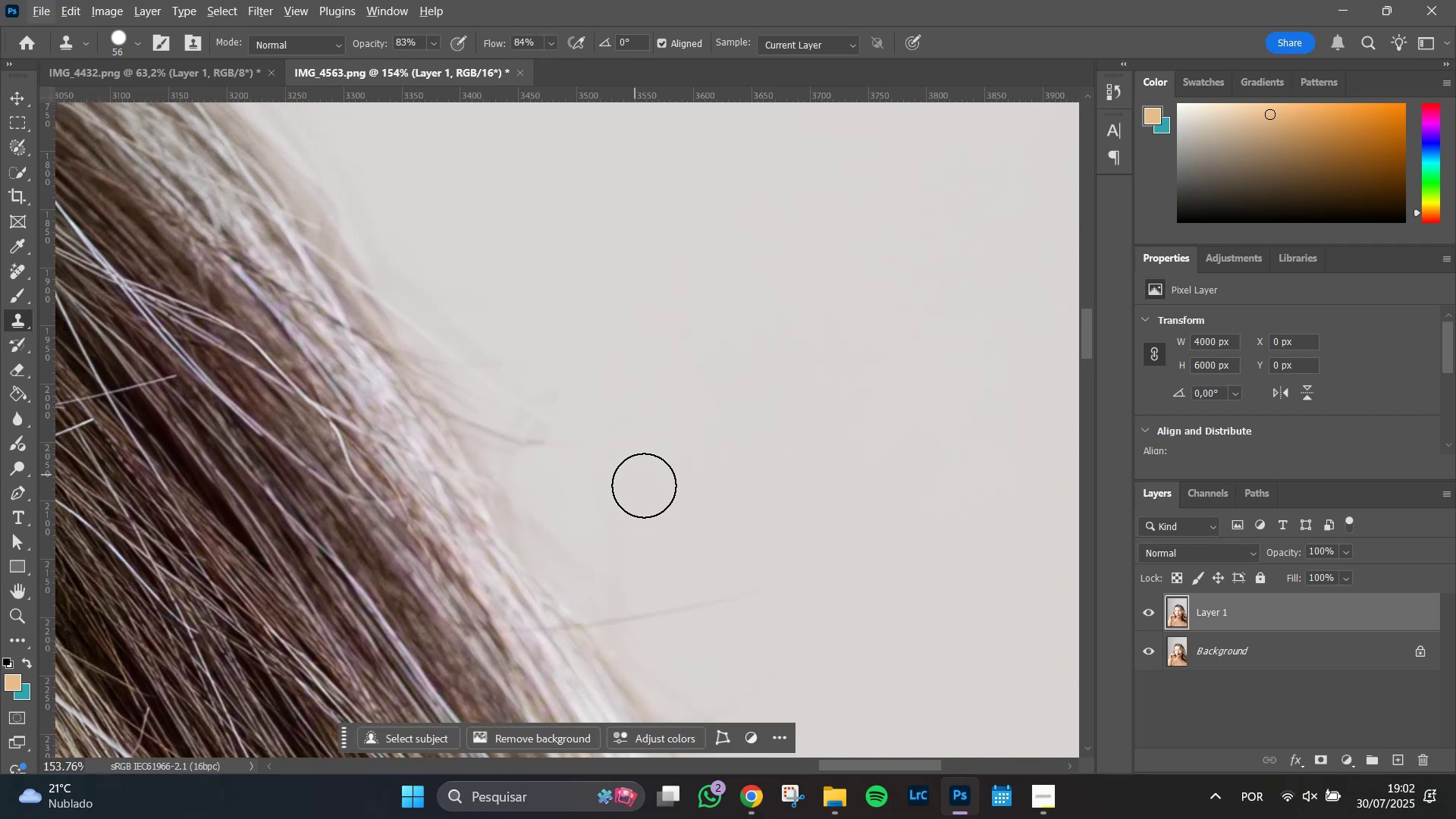 
hold_key(key=AltLeft, duration=0.82)
left_click([669, 528])
 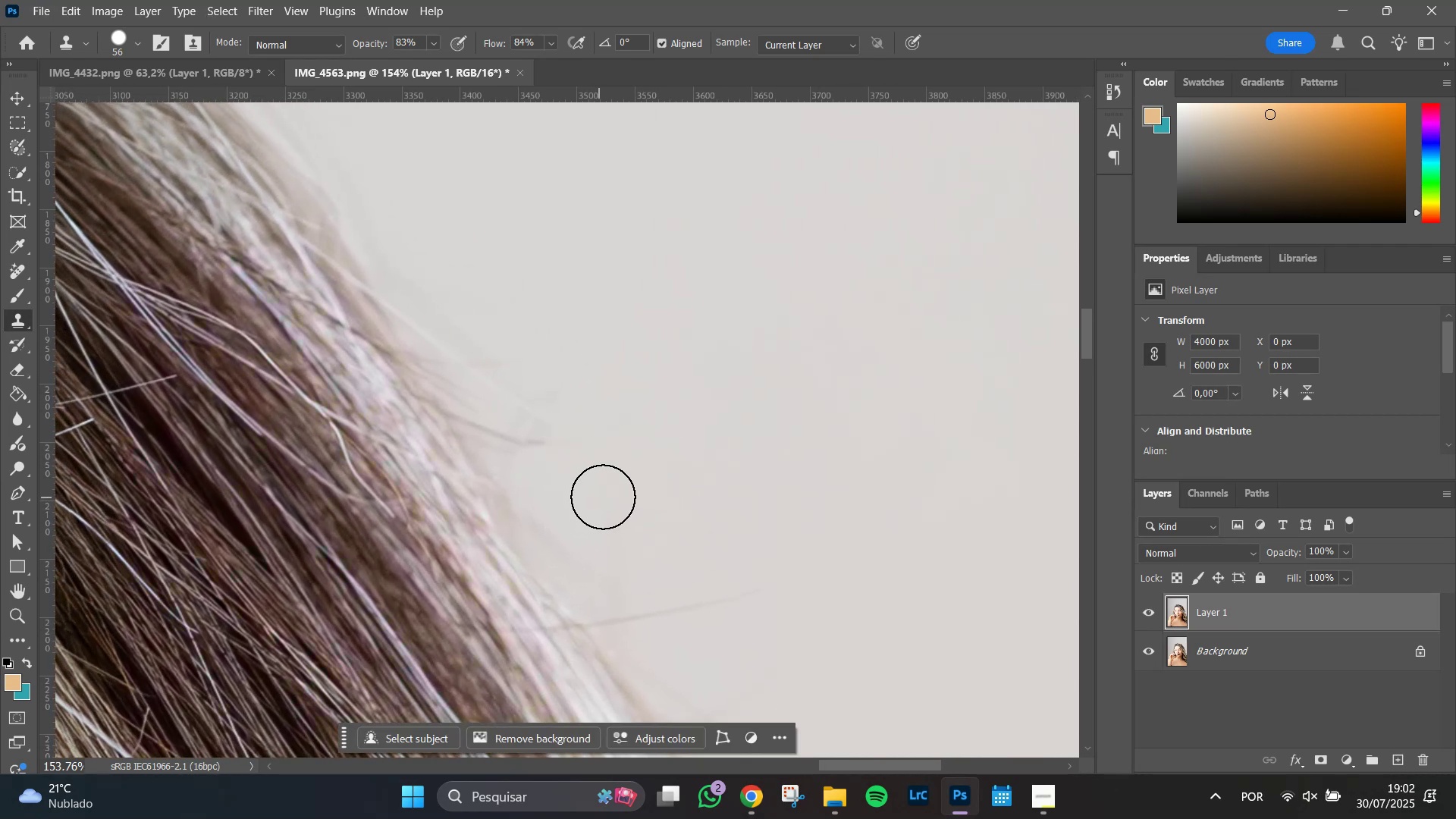 
left_click_drag(start_coordinate=[615, 496], to_coordinate=[625, 554])
 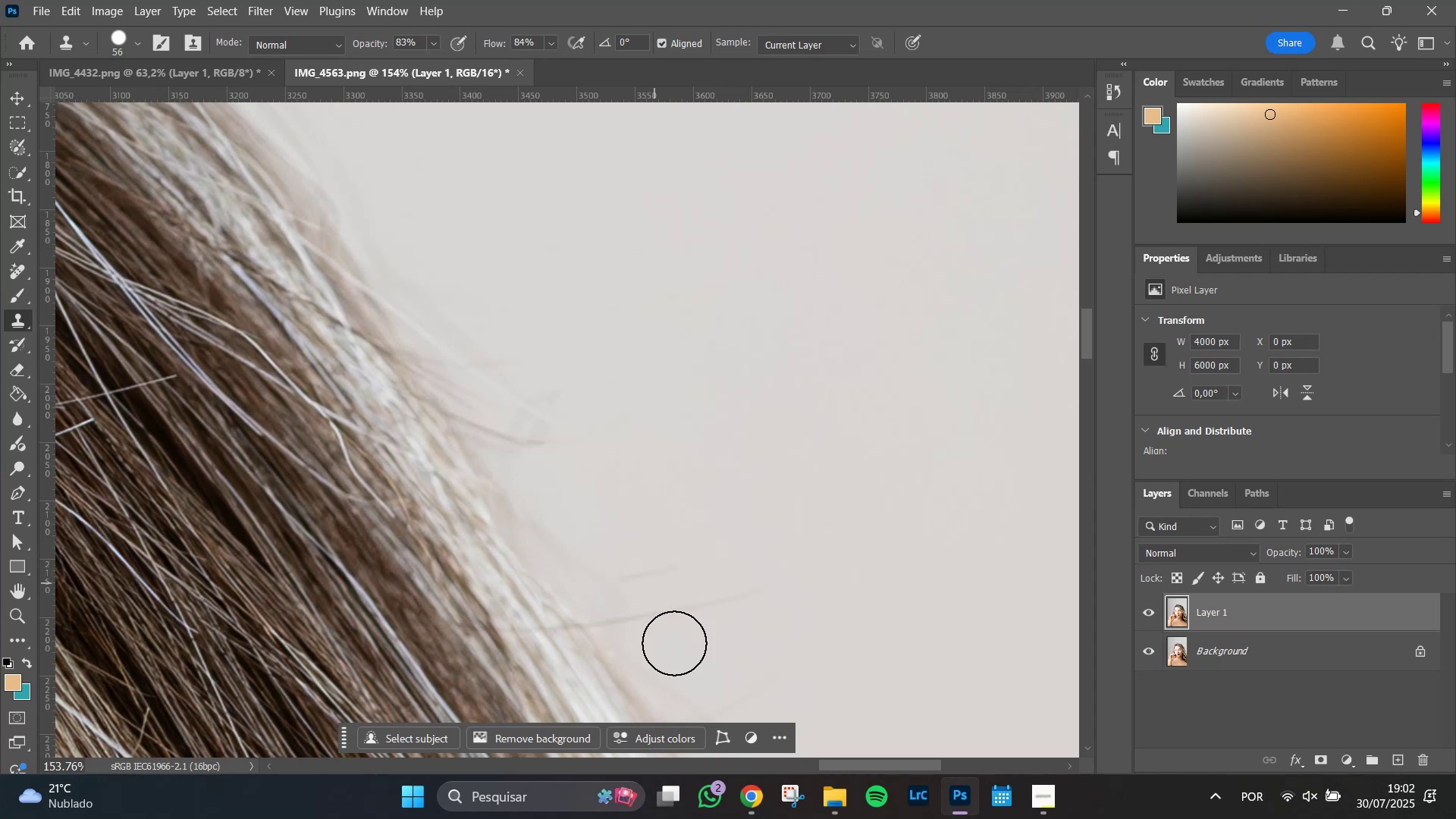 
hold_key(key=AltLeft, duration=1.07)
left_click([690, 668])
 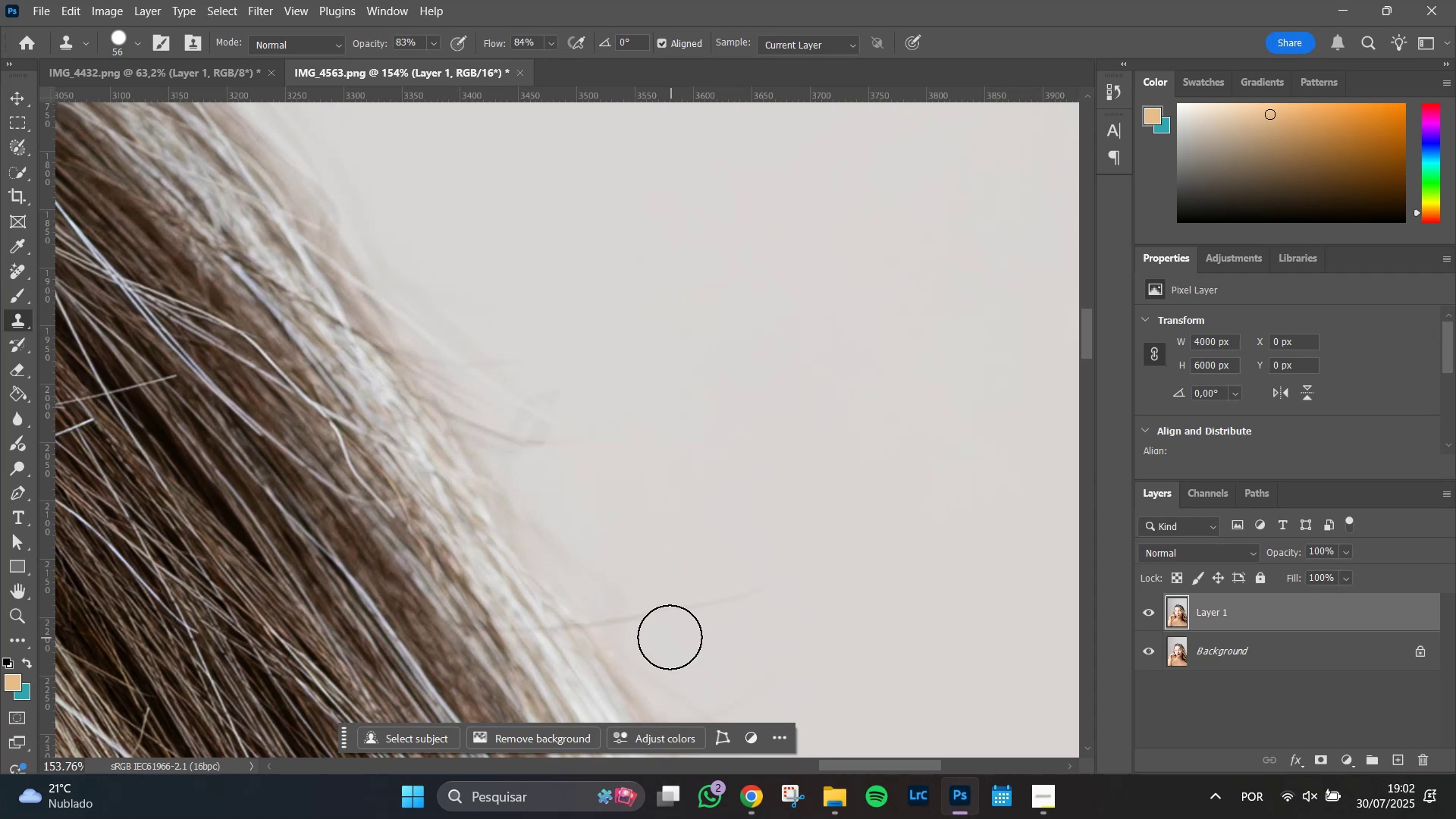 
left_click_drag(start_coordinate=[667, 635], to_coordinate=[649, 620])
 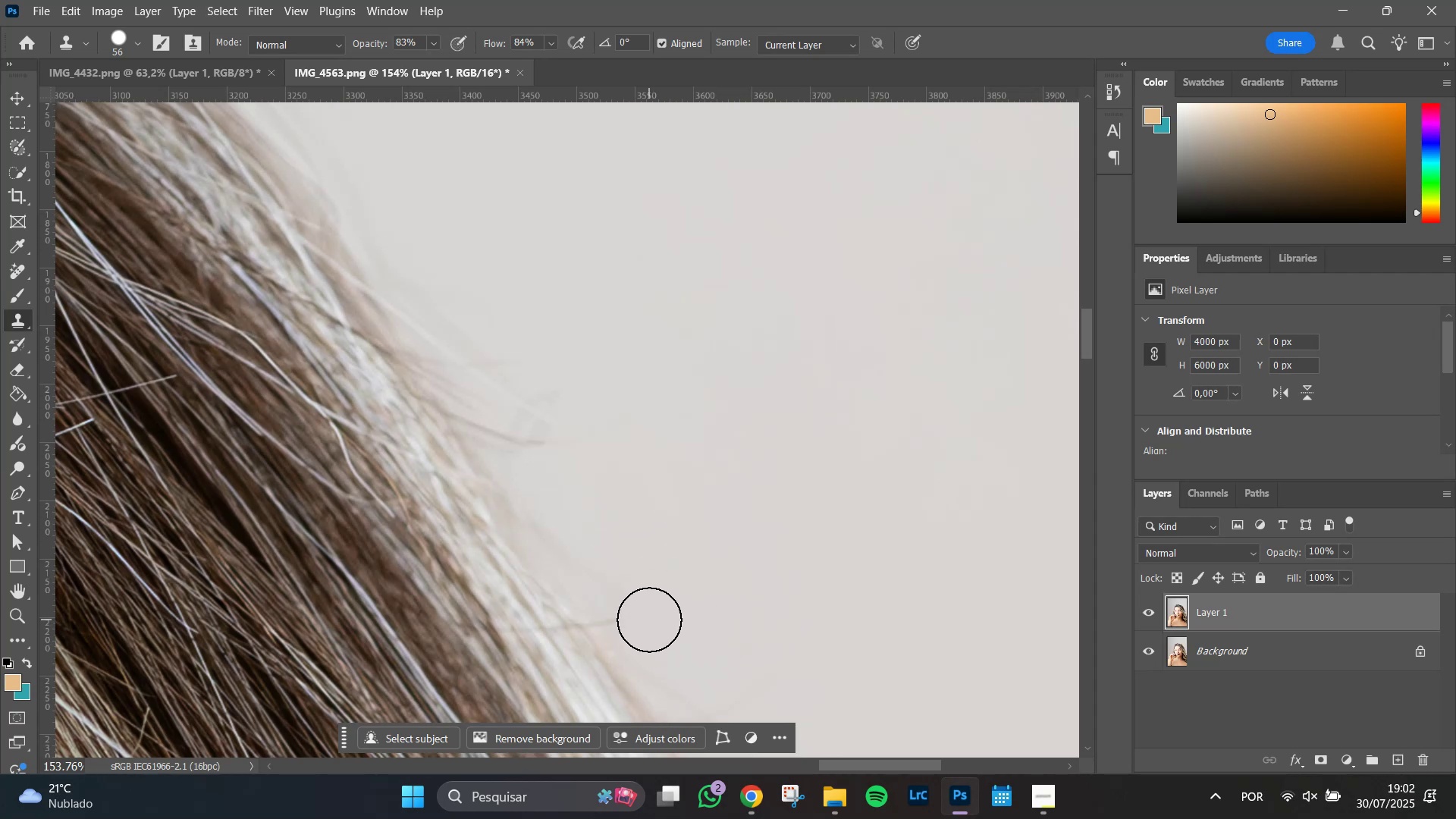 
left_click_drag(start_coordinate=[649, 620], to_coordinate=[642, 618])
 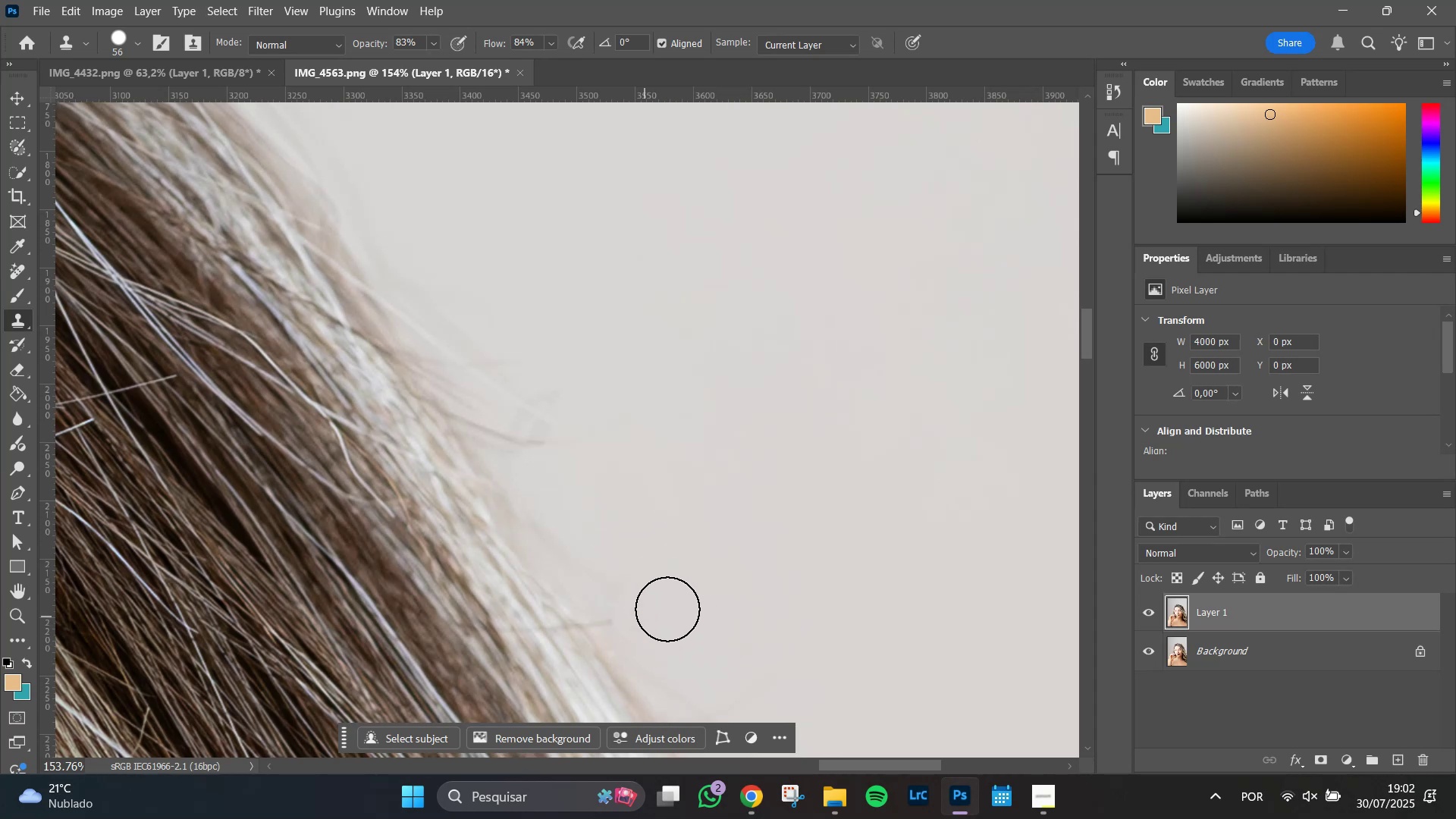 
hold_key(key=AltLeft, duration=0.36)
 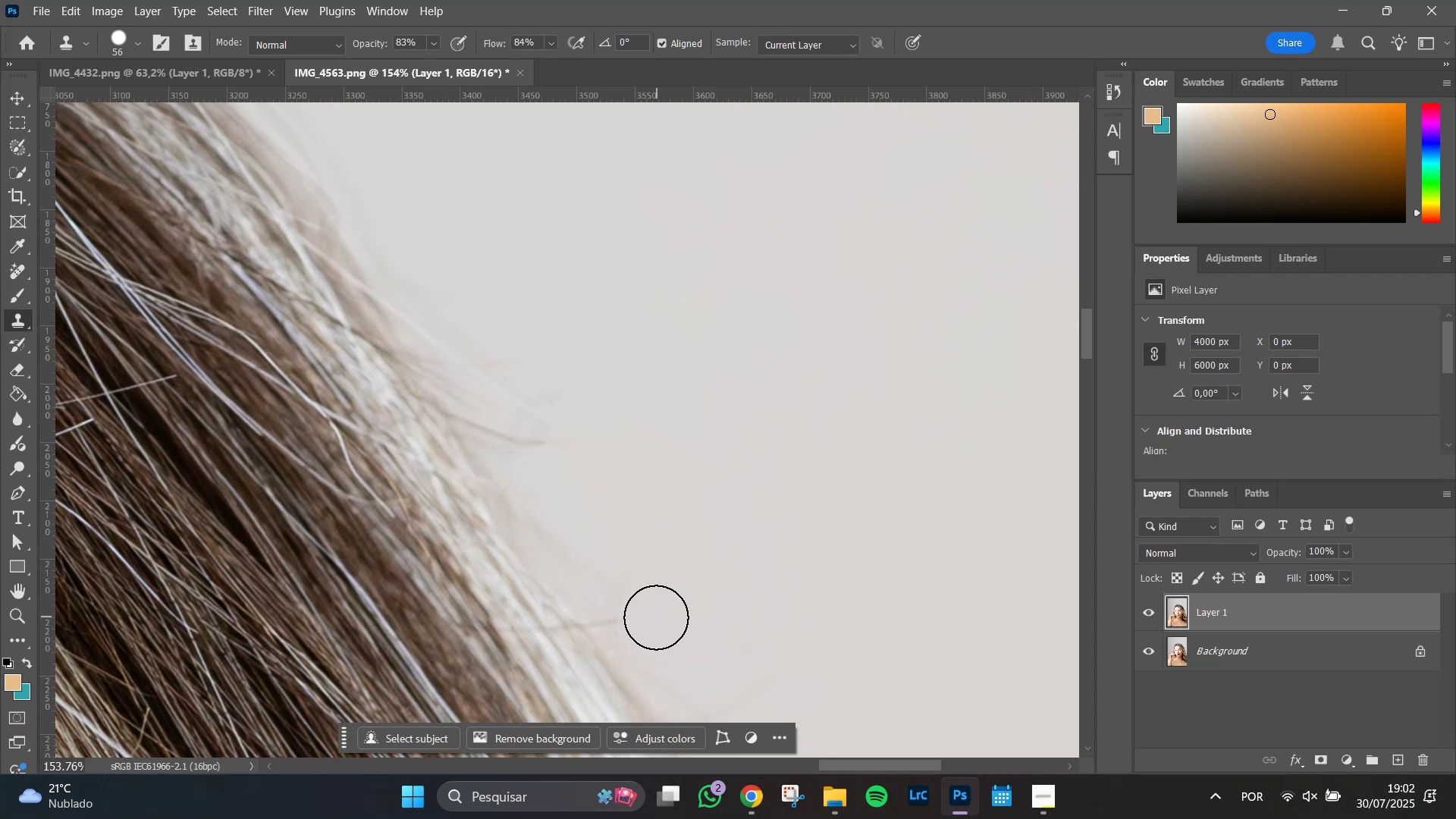 
left_click_drag(start_coordinate=[645, 618], to_coordinate=[607, 580])
 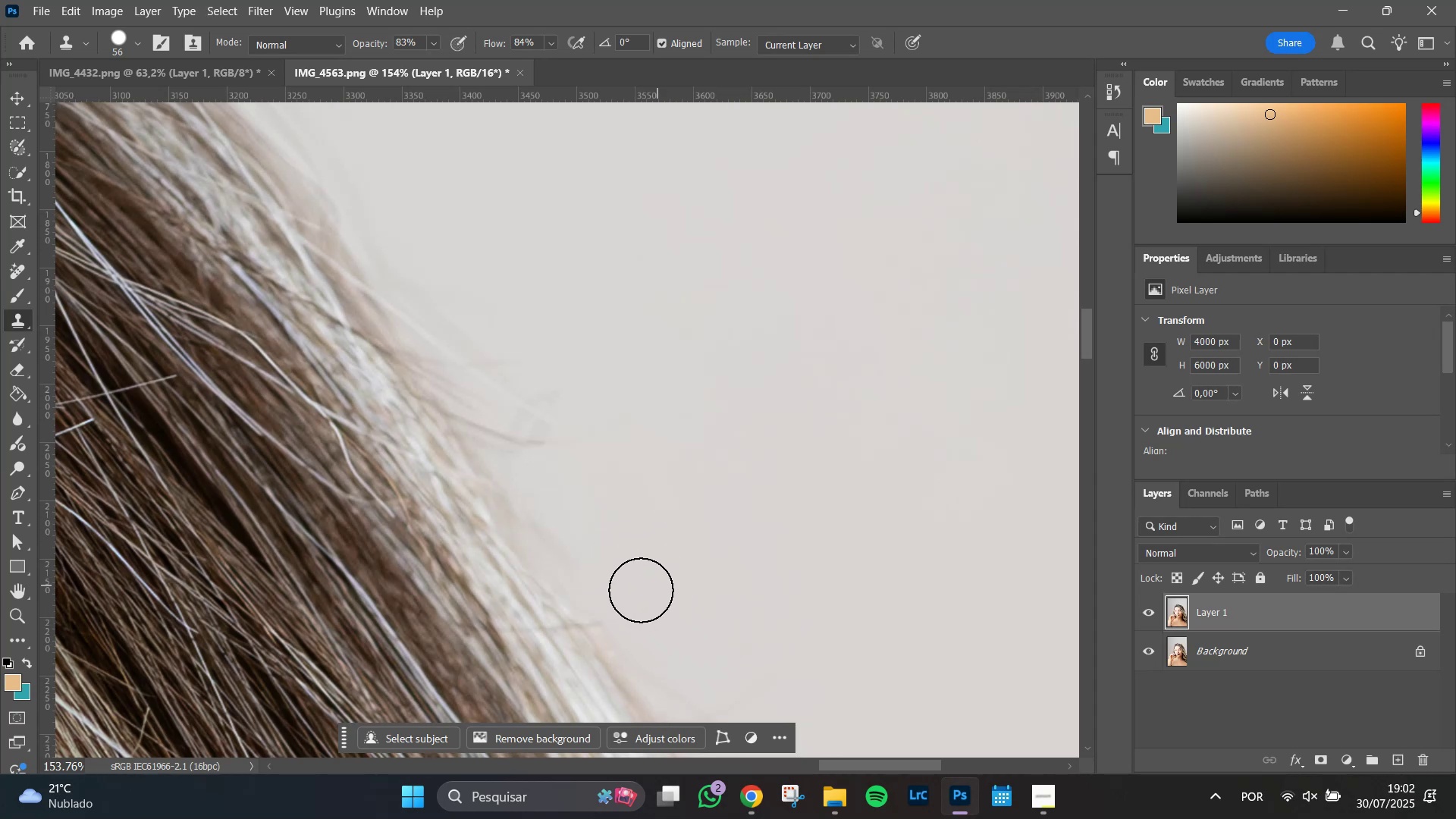 
left_click_drag(start_coordinate=[614, 598], to_coordinate=[566, 531])
 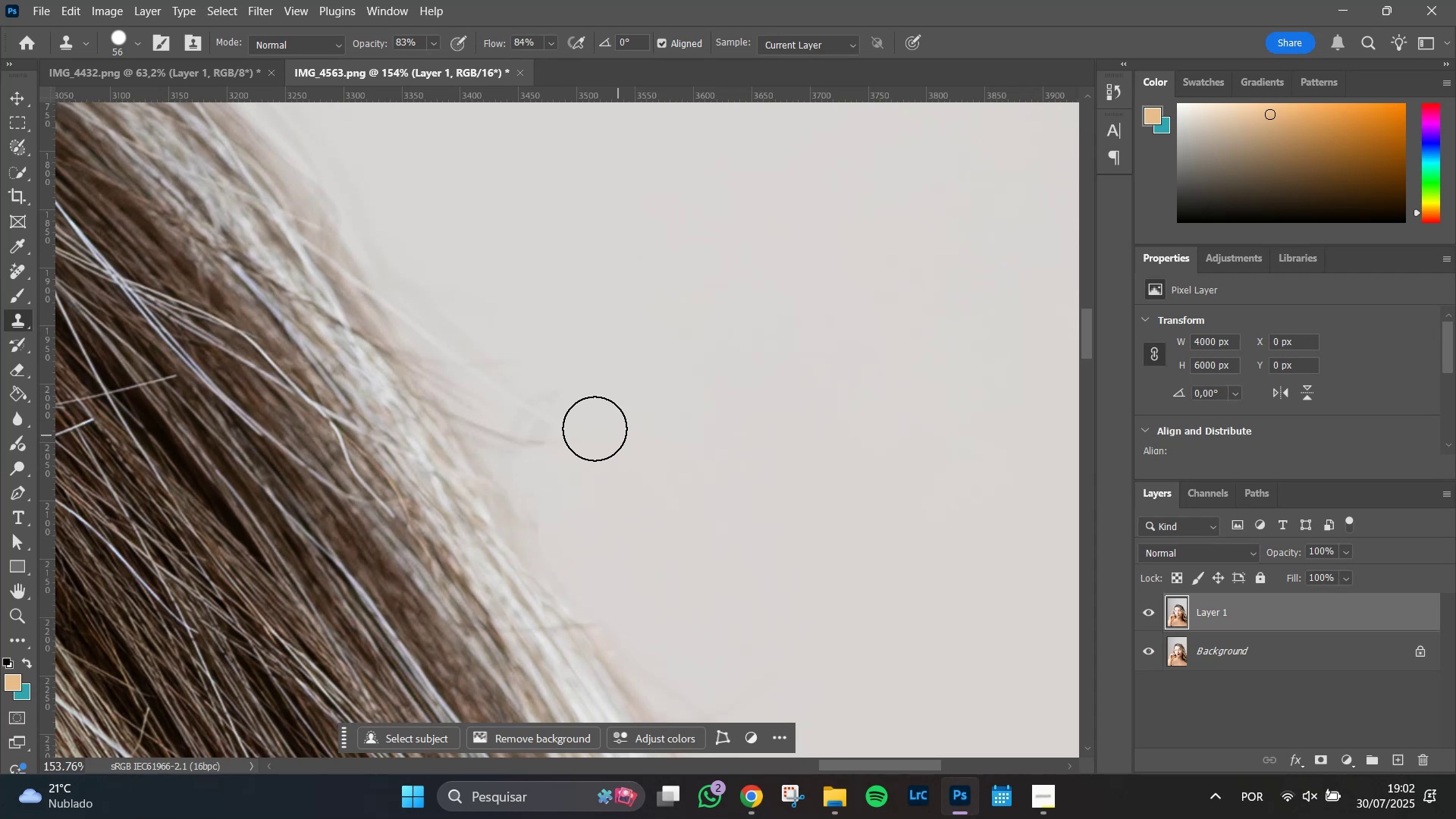 
left_click_drag(start_coordinate=[547, 448], to_coordinate=[548, 411])
 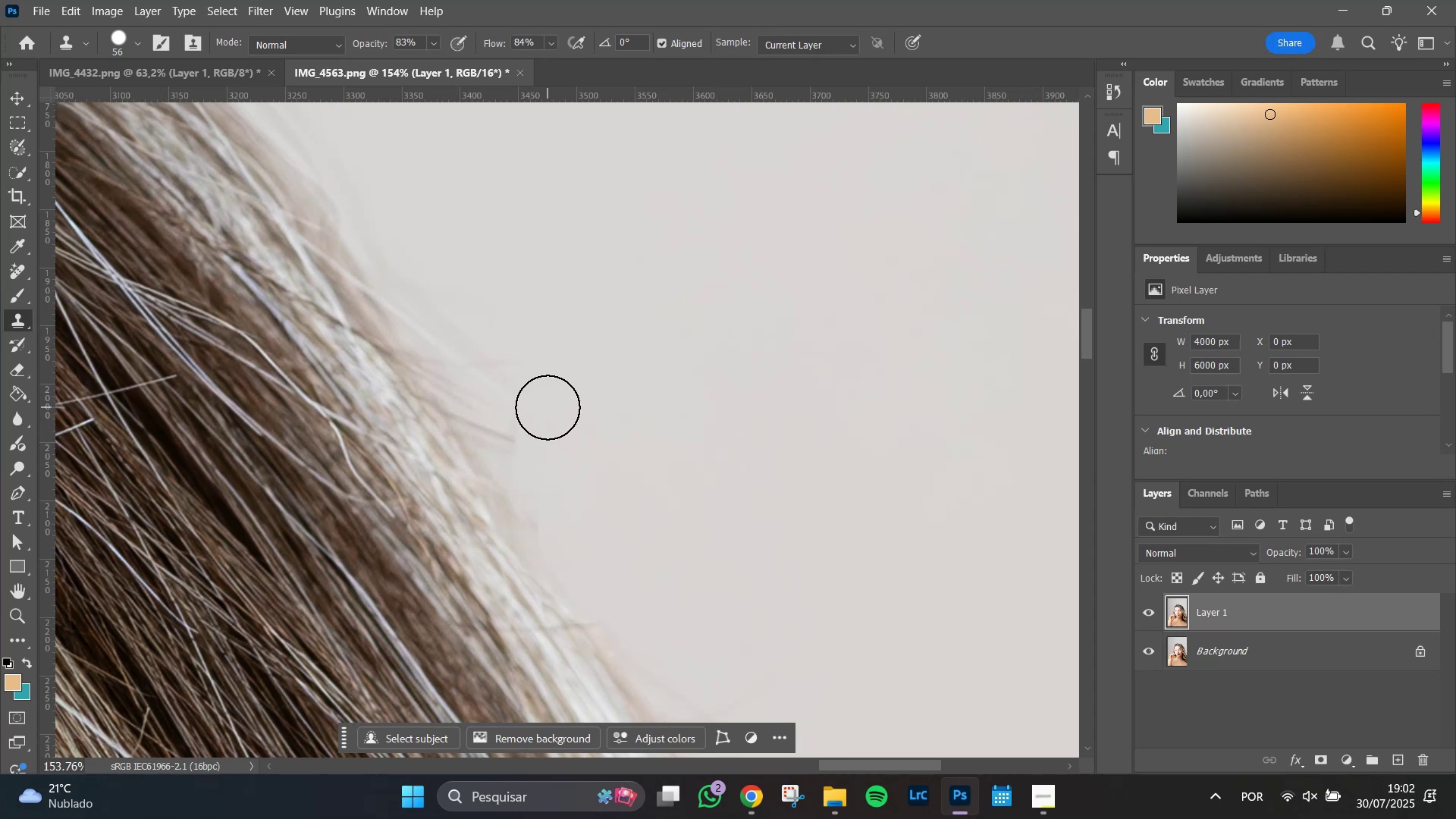 
left_click_drag(start_coordinate=[548, 406], to_coordinate=[548, 425])
 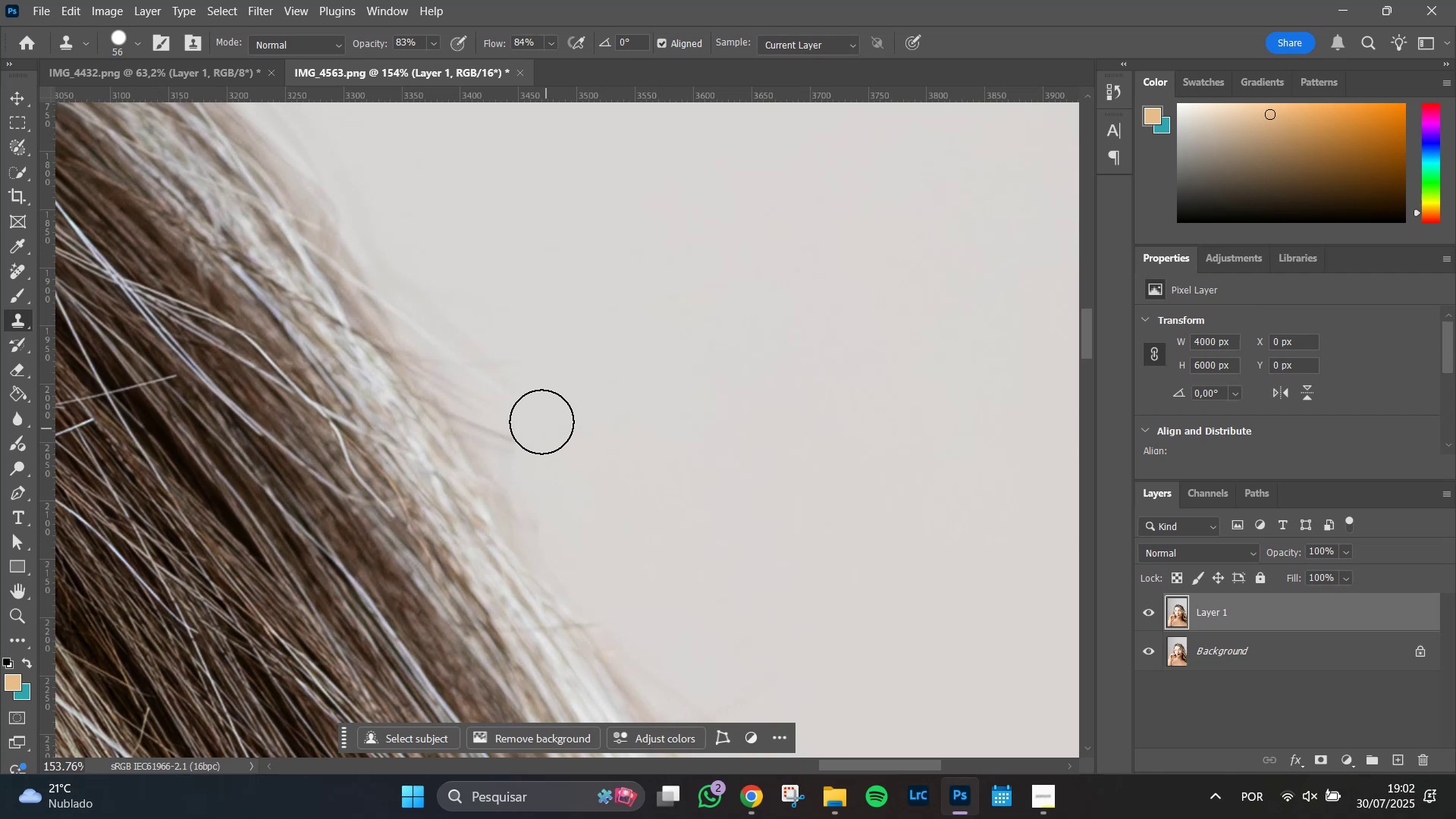 
left_click_drag(start_coordinate=[539, 409], to_coordinate=[515, 341])
 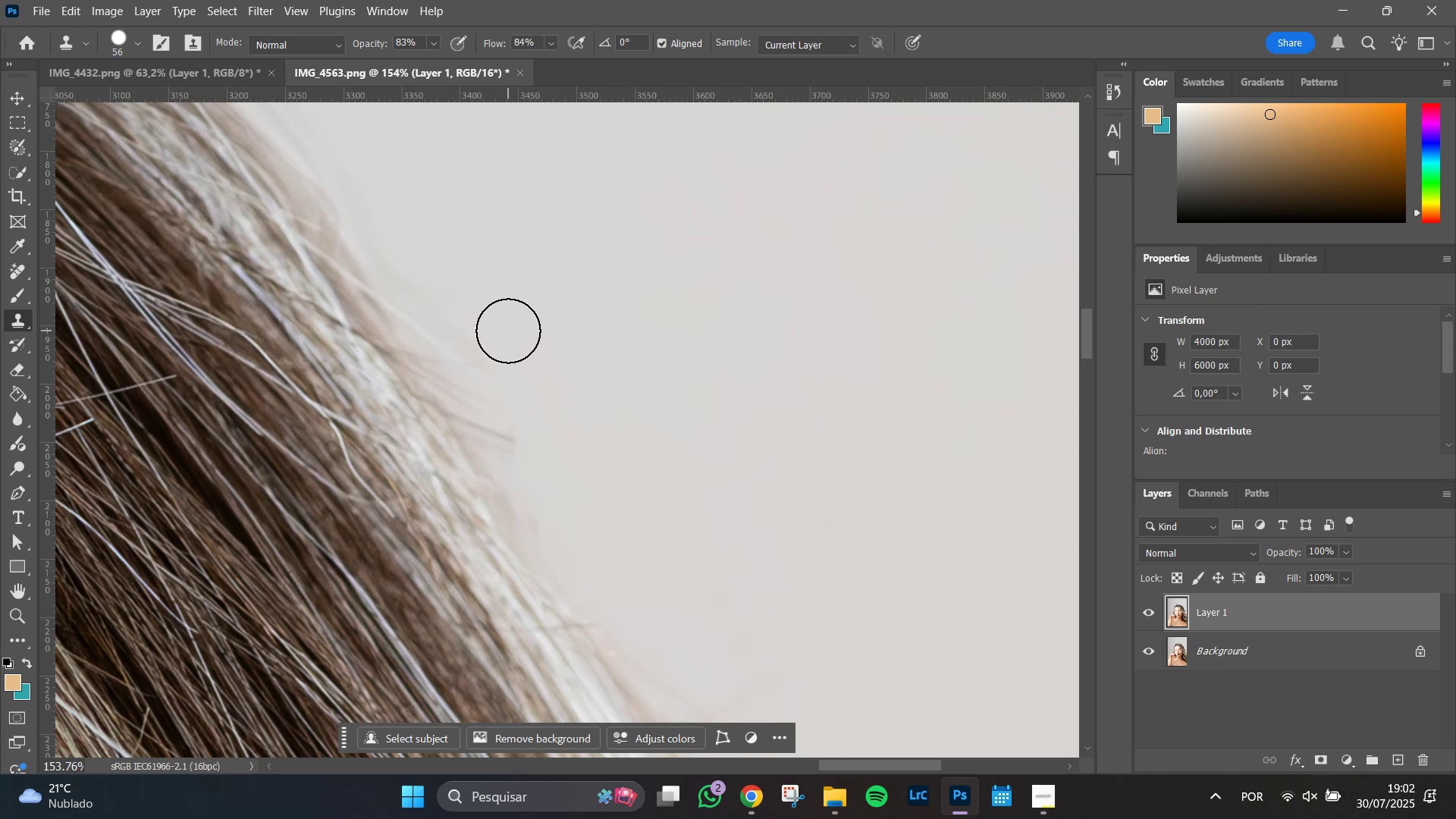 
left_click_drag(start_coordinate=[508, 332], to_coordinate=[543, 448])
 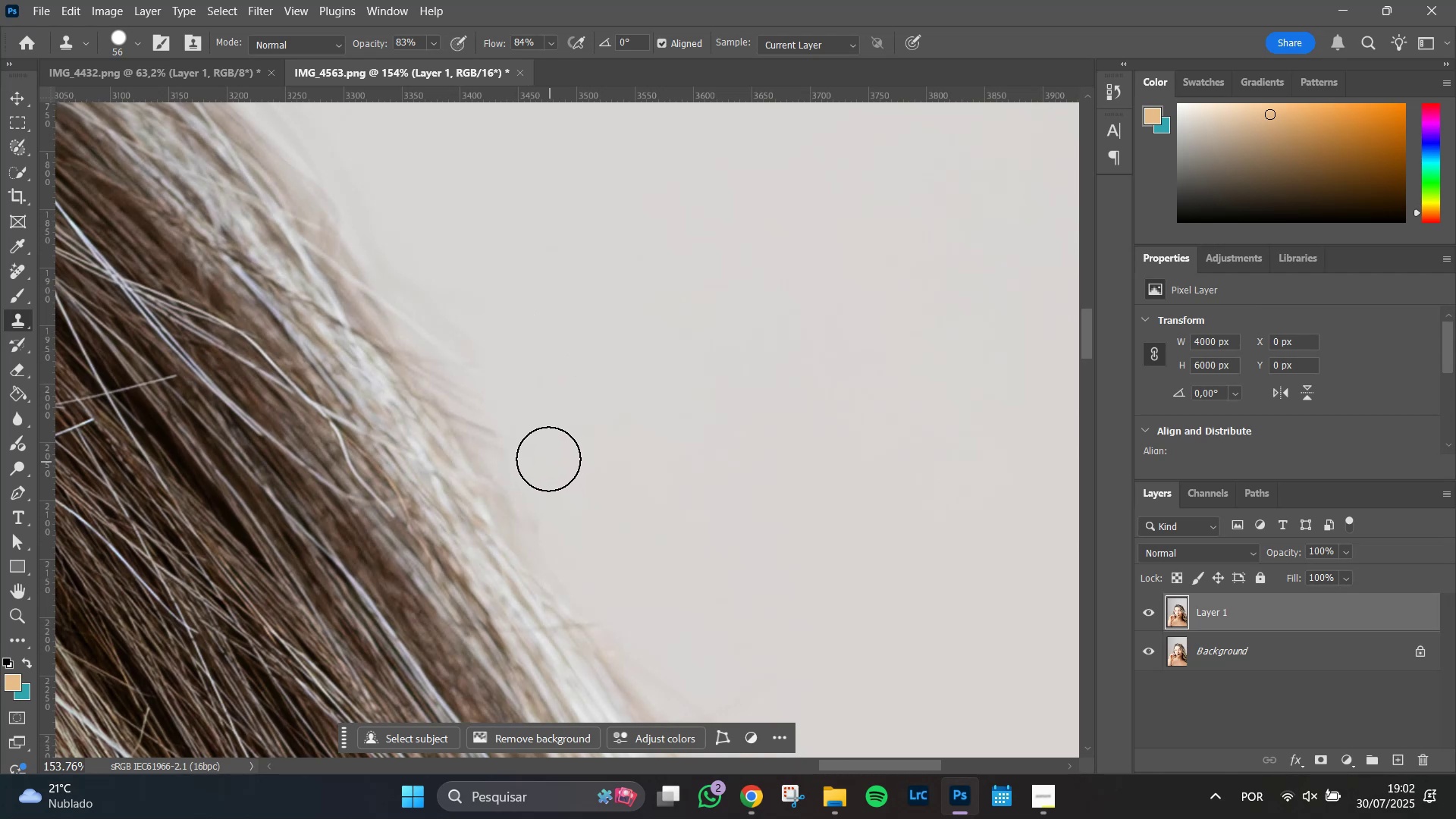 
left_click_drag(start_coordinate=[532, 439], to_coordinate=[472, 309])
 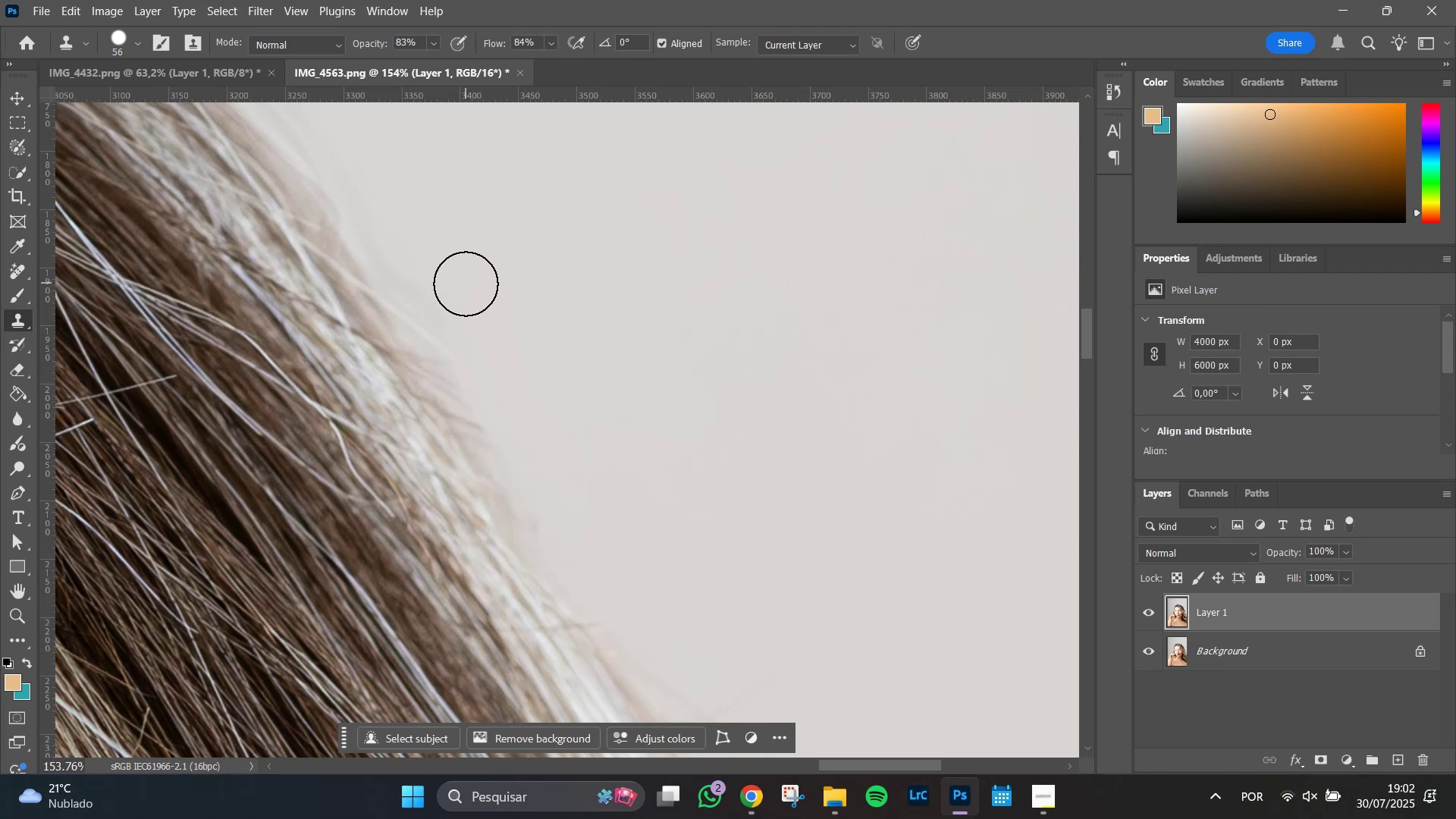 
hold_key(key=Space, duration=0.98)
 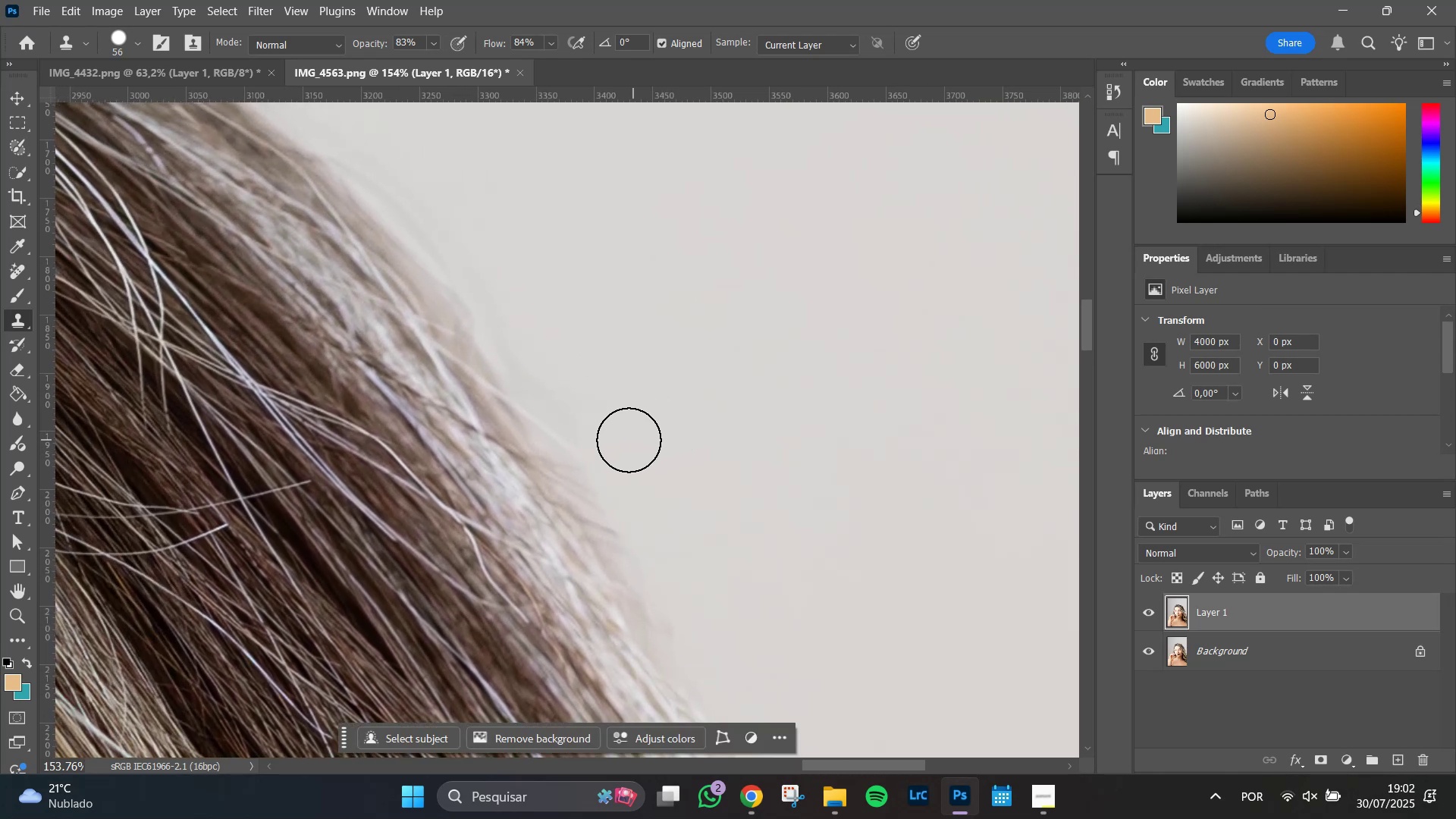 
left_click_drag(start_coordinate=[527, 306], to_coordinate=[661, 411])
 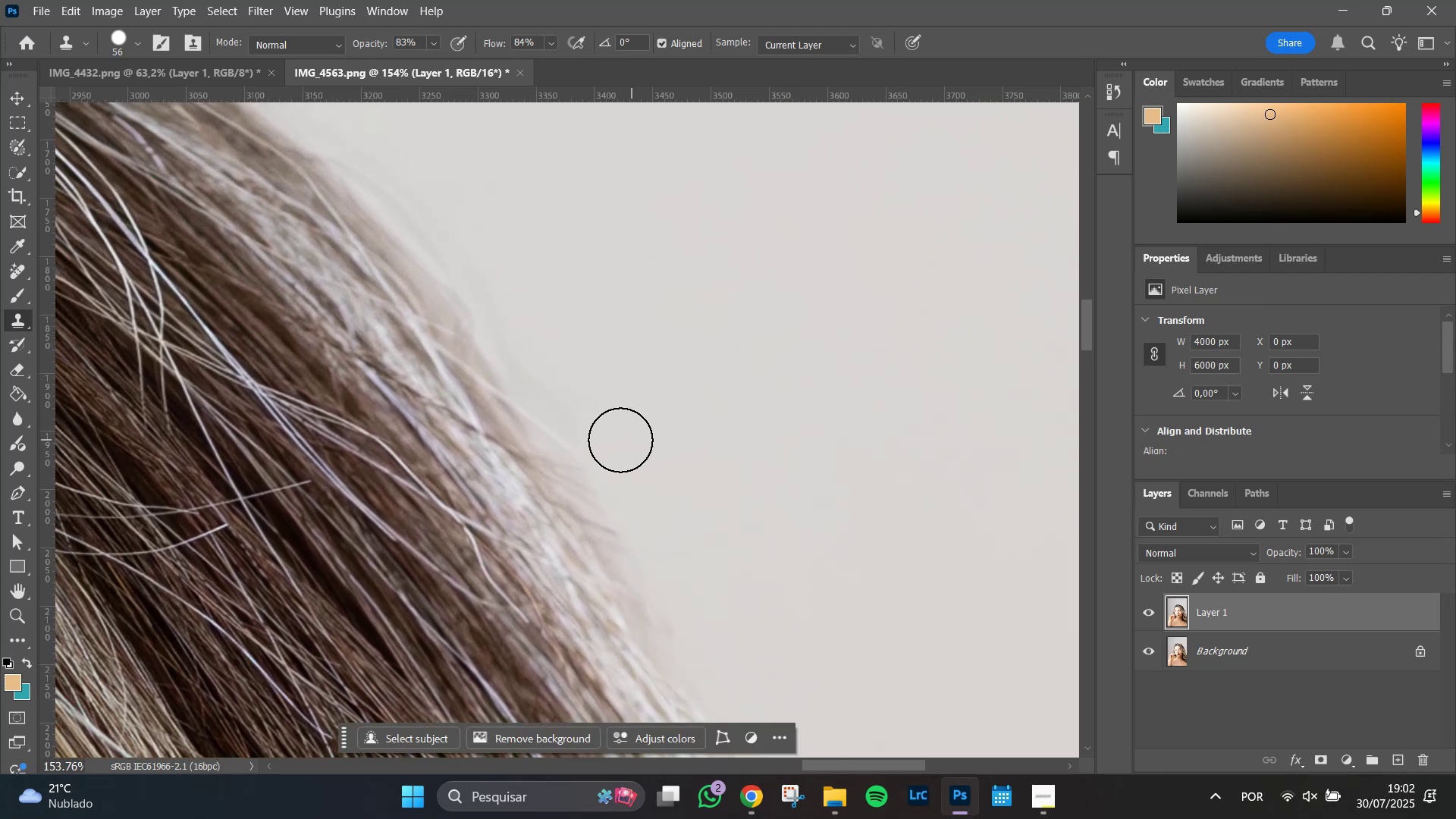 
left_click_drag(start_coordinate=[593, 442], to_coordinate=[555, 361])
 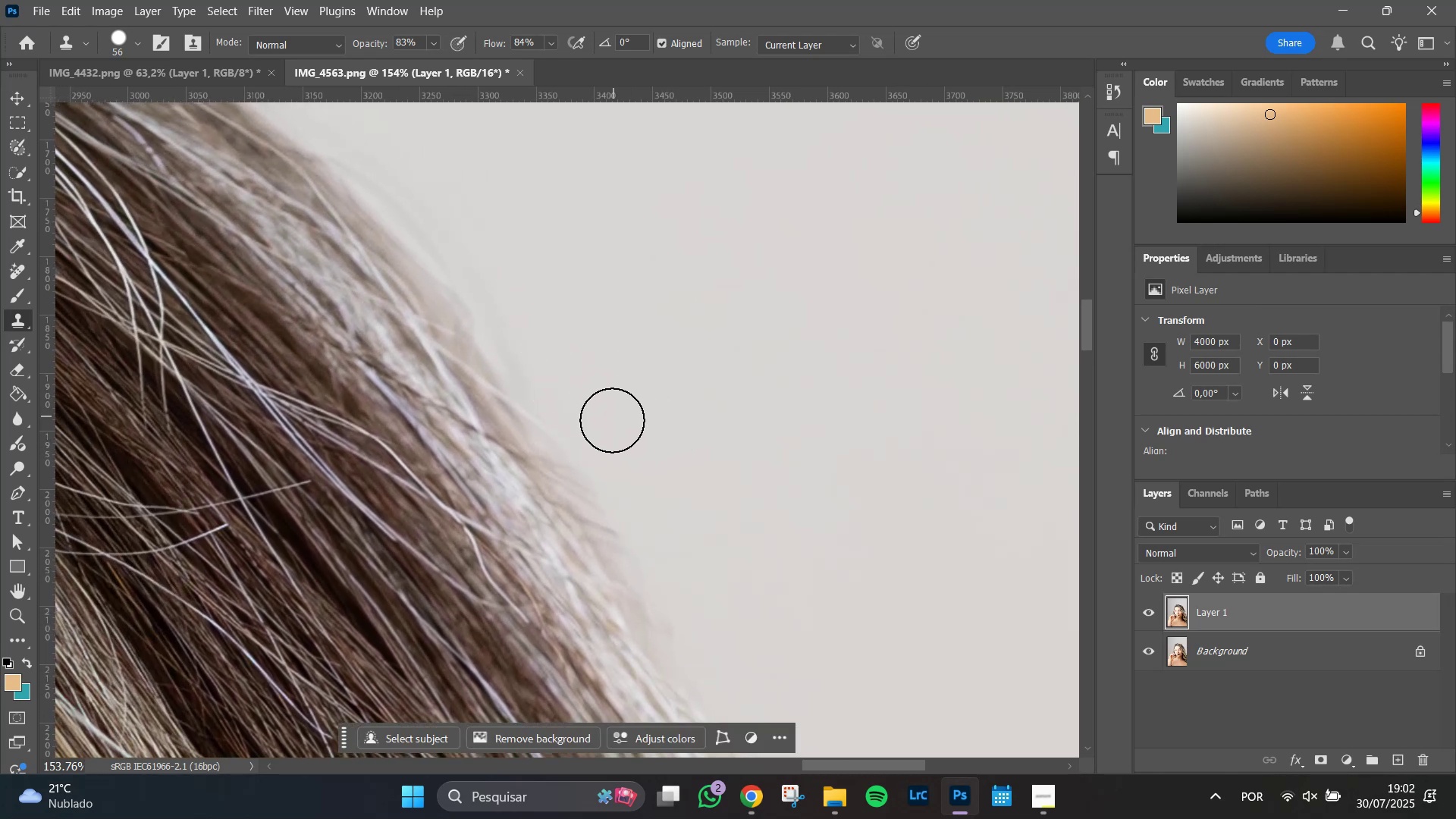 
left_click_drag(start_coordinate=[599, 452], to_coordinate=[723, 631])
 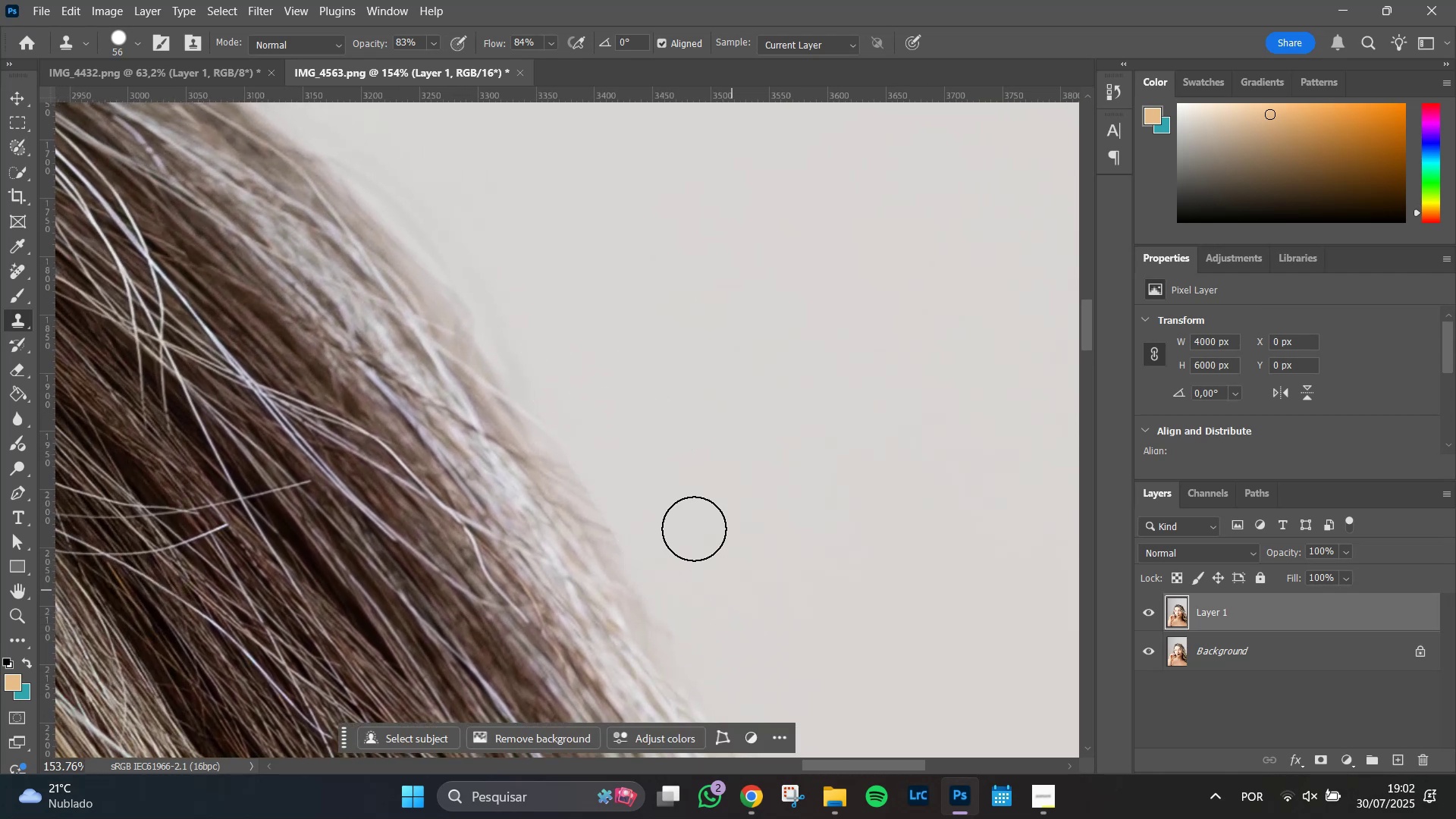 
hold_key(key=Space, duration=0.86)
 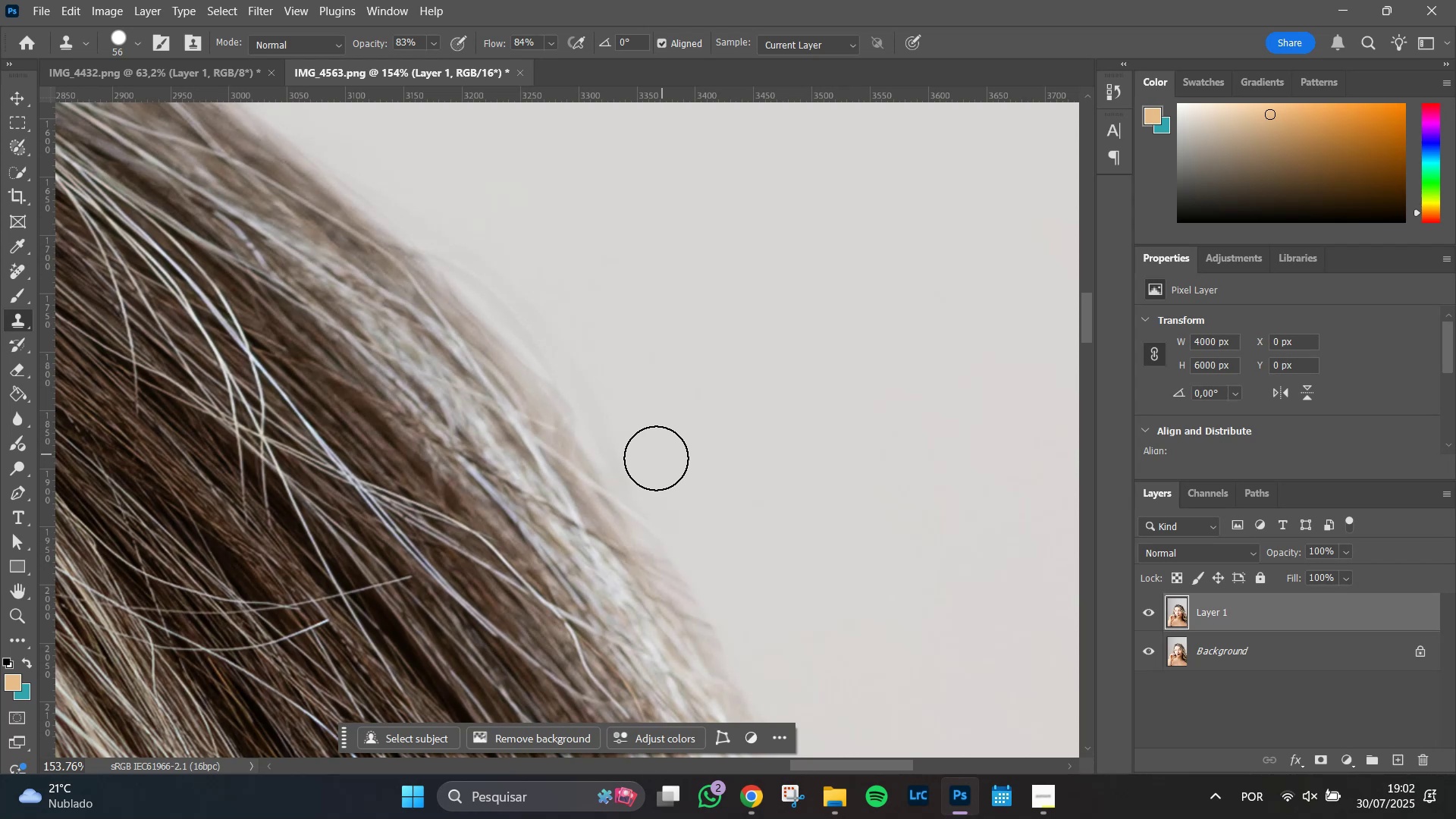 
left_click_drag(start_coordinate=[579, 324], to_coordinate=[680, 419])
 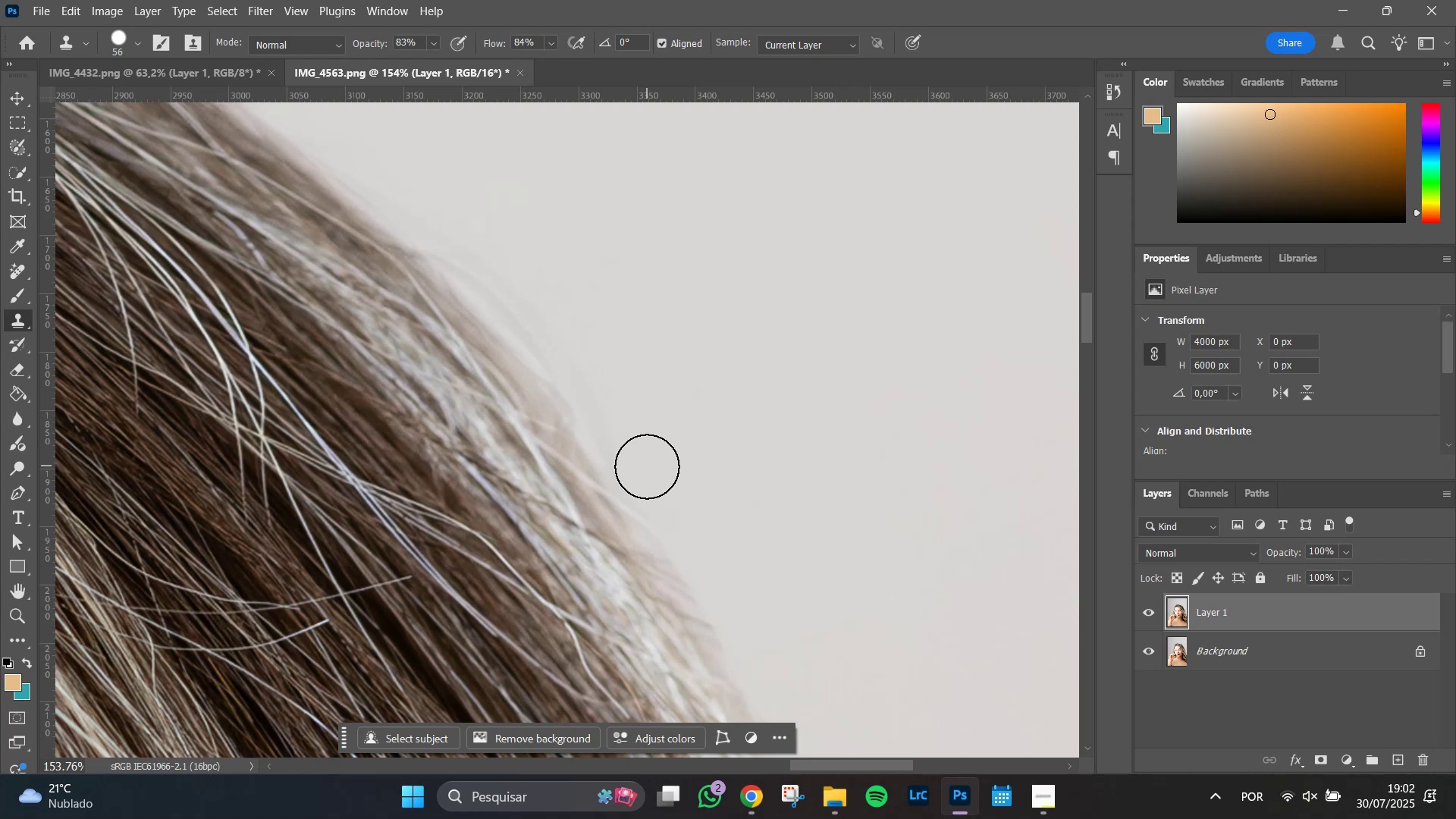 
left_click_drag(start_coordinate=[649, 471], to_coordinate=[387, 171])
 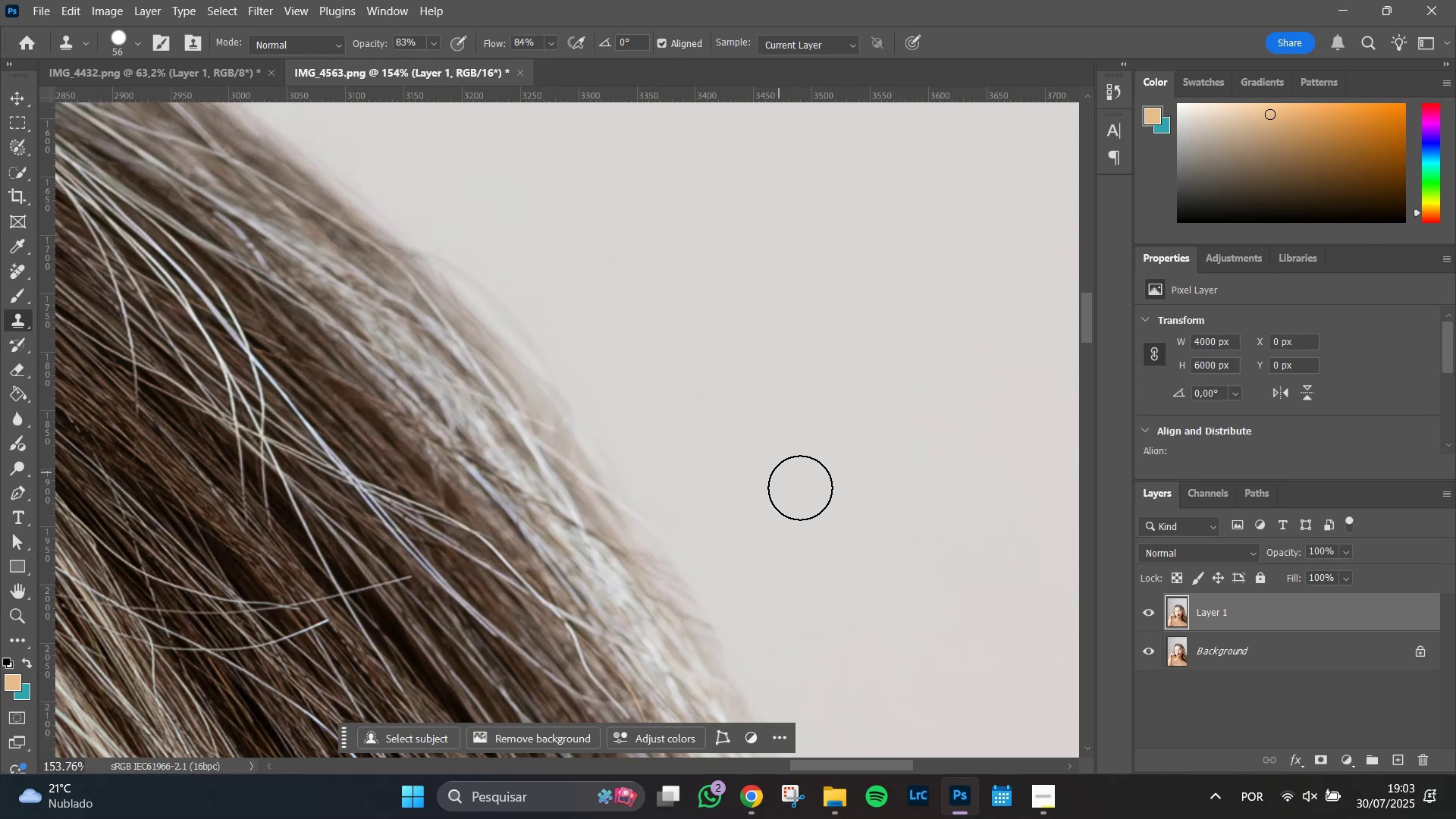 
hold_key(key=Space, duration=1.51)
 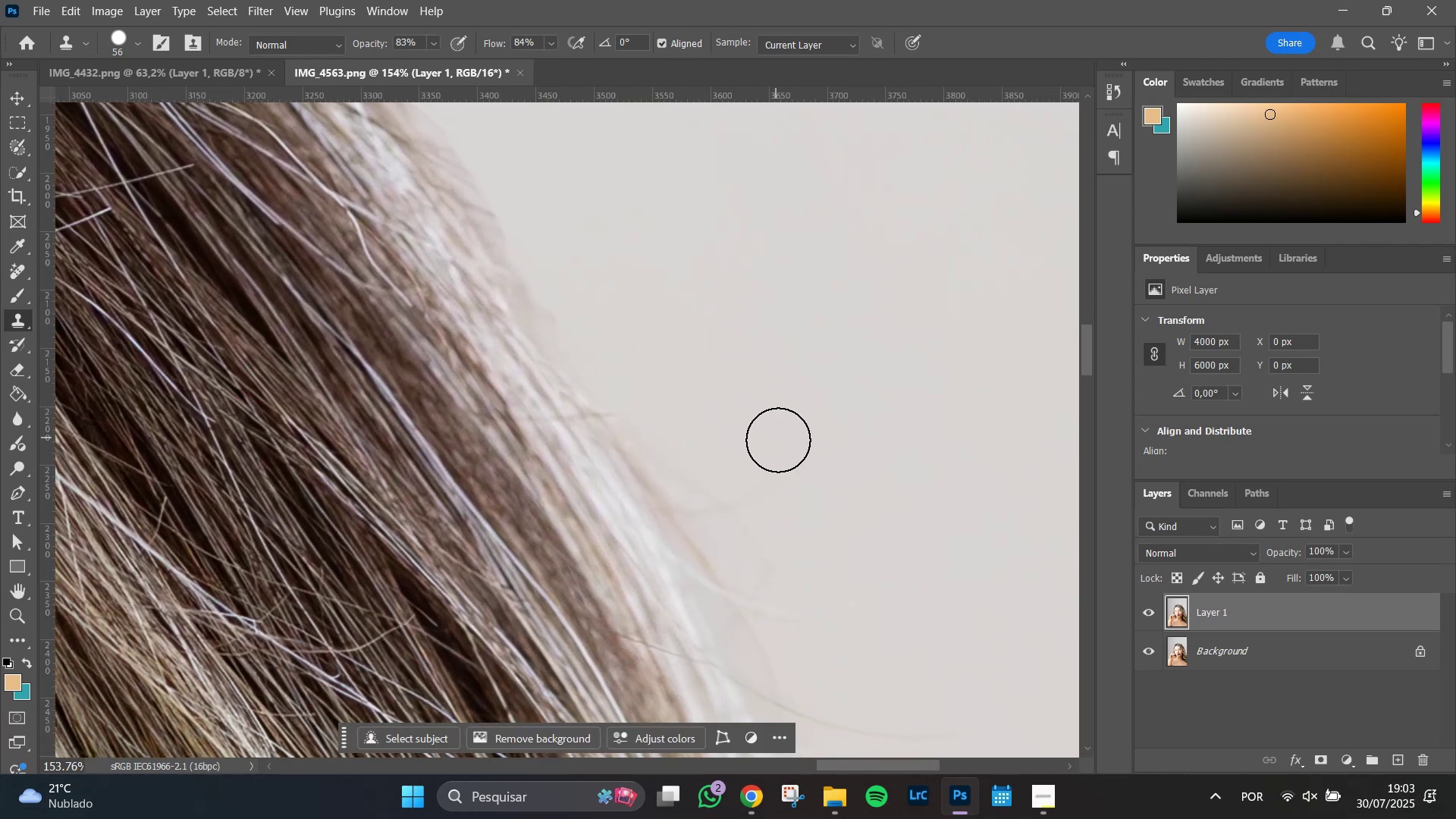 
left_click_drag(start_coordinate=[814, 507], to_coordinate=[704, 305])
 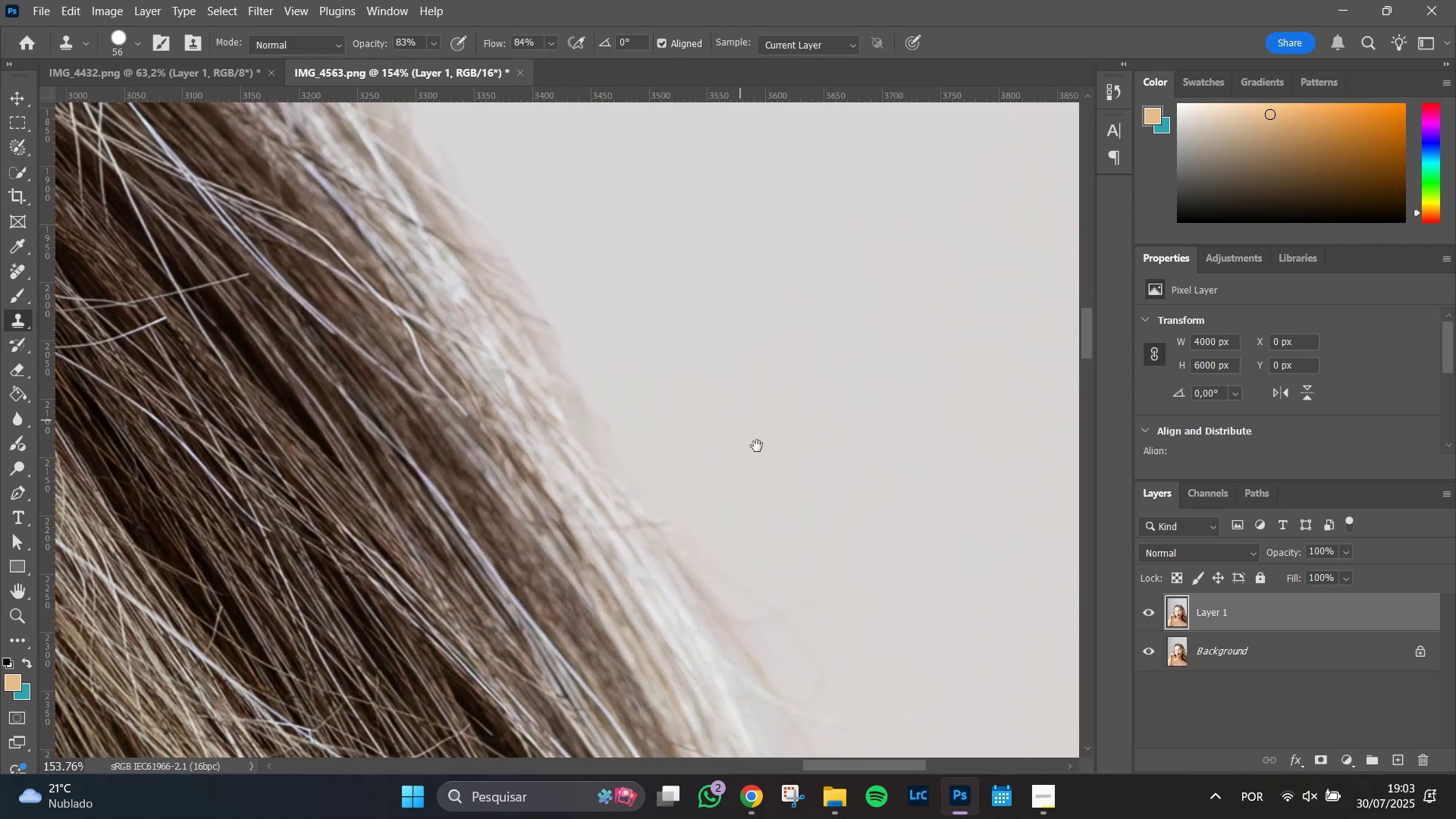 
left_click_drag(start_coordinate=[764, 456], to_coordinate=[739, 403])
 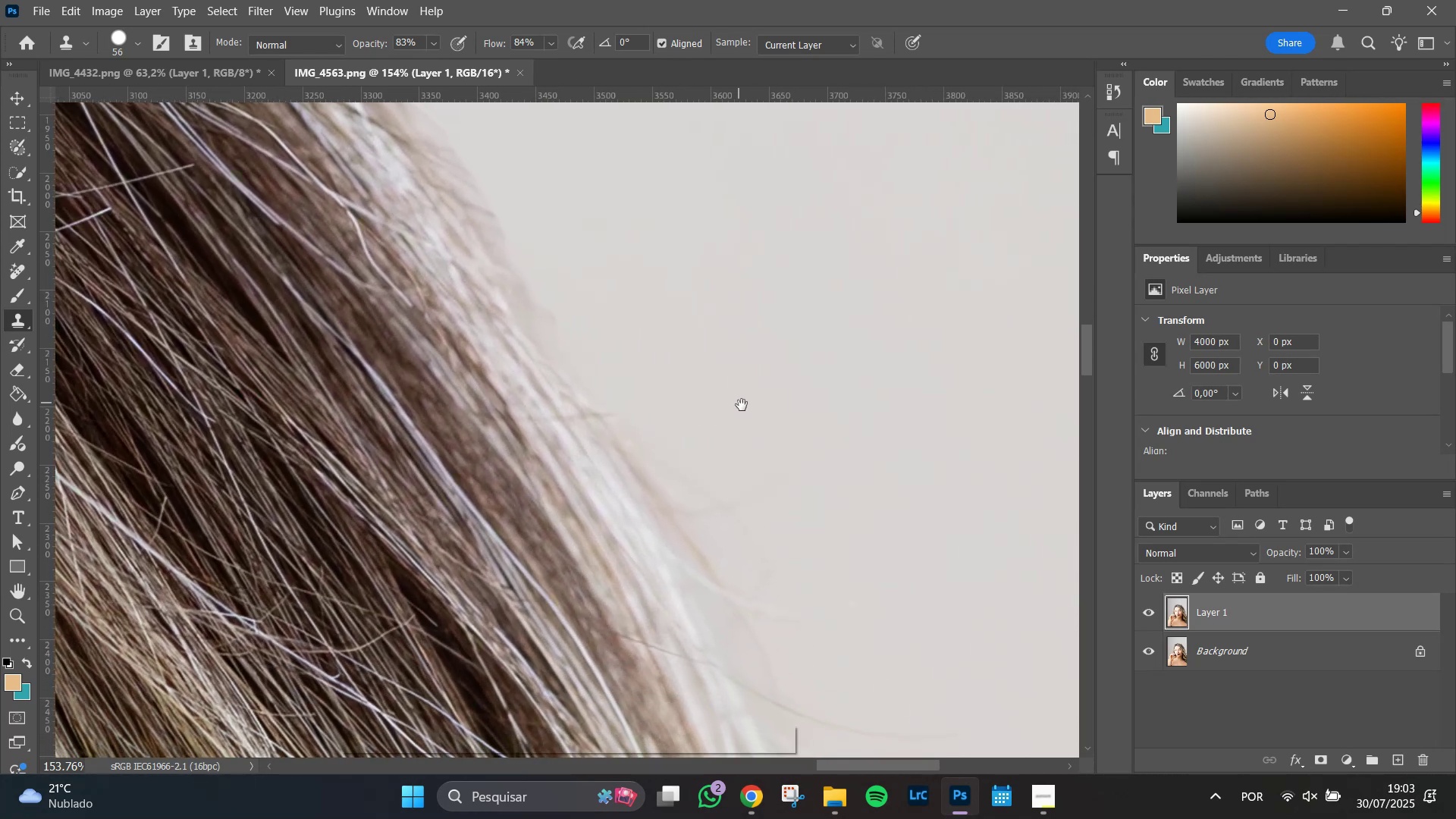 
key(Space)
 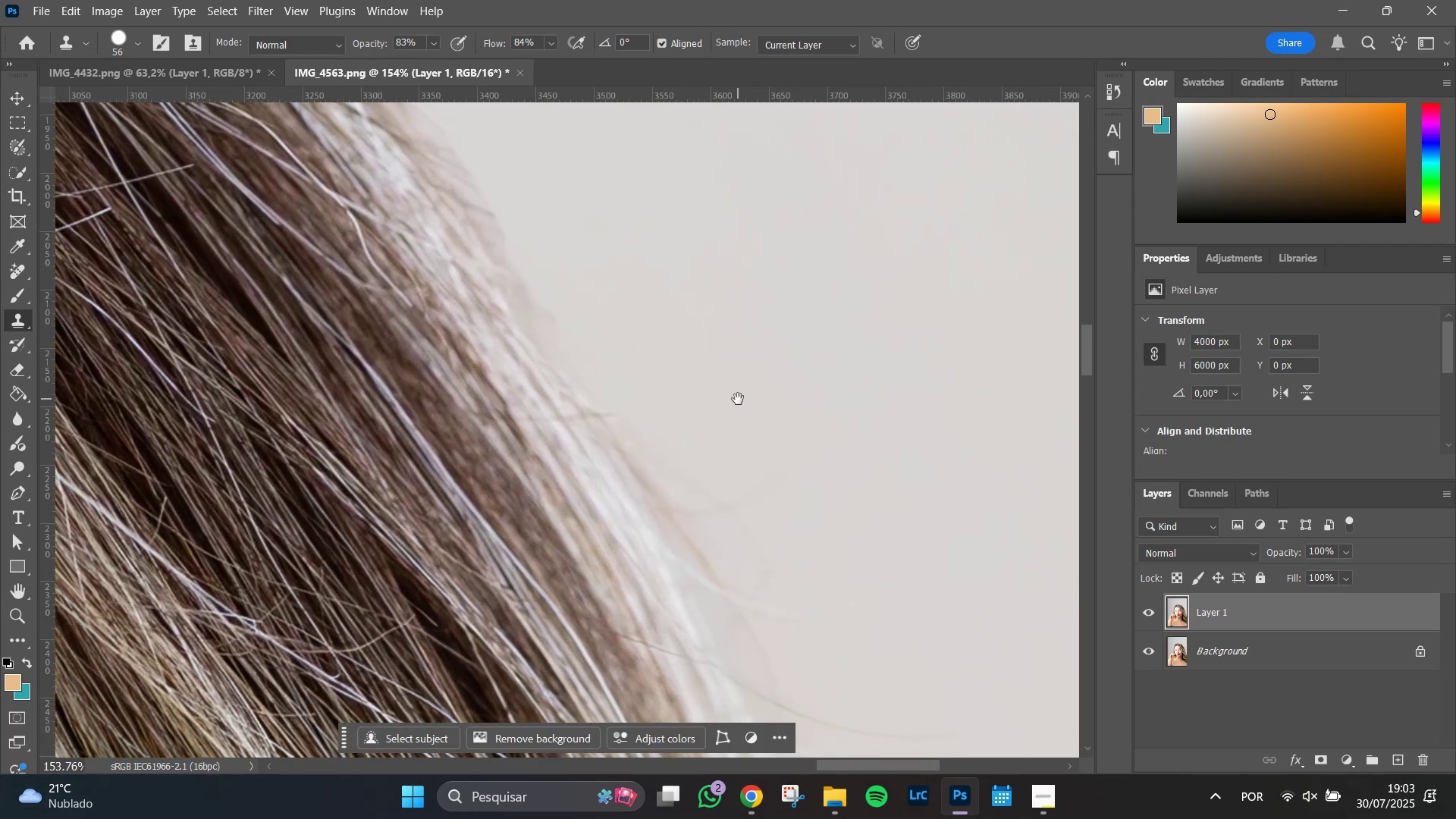 
key(Space)
 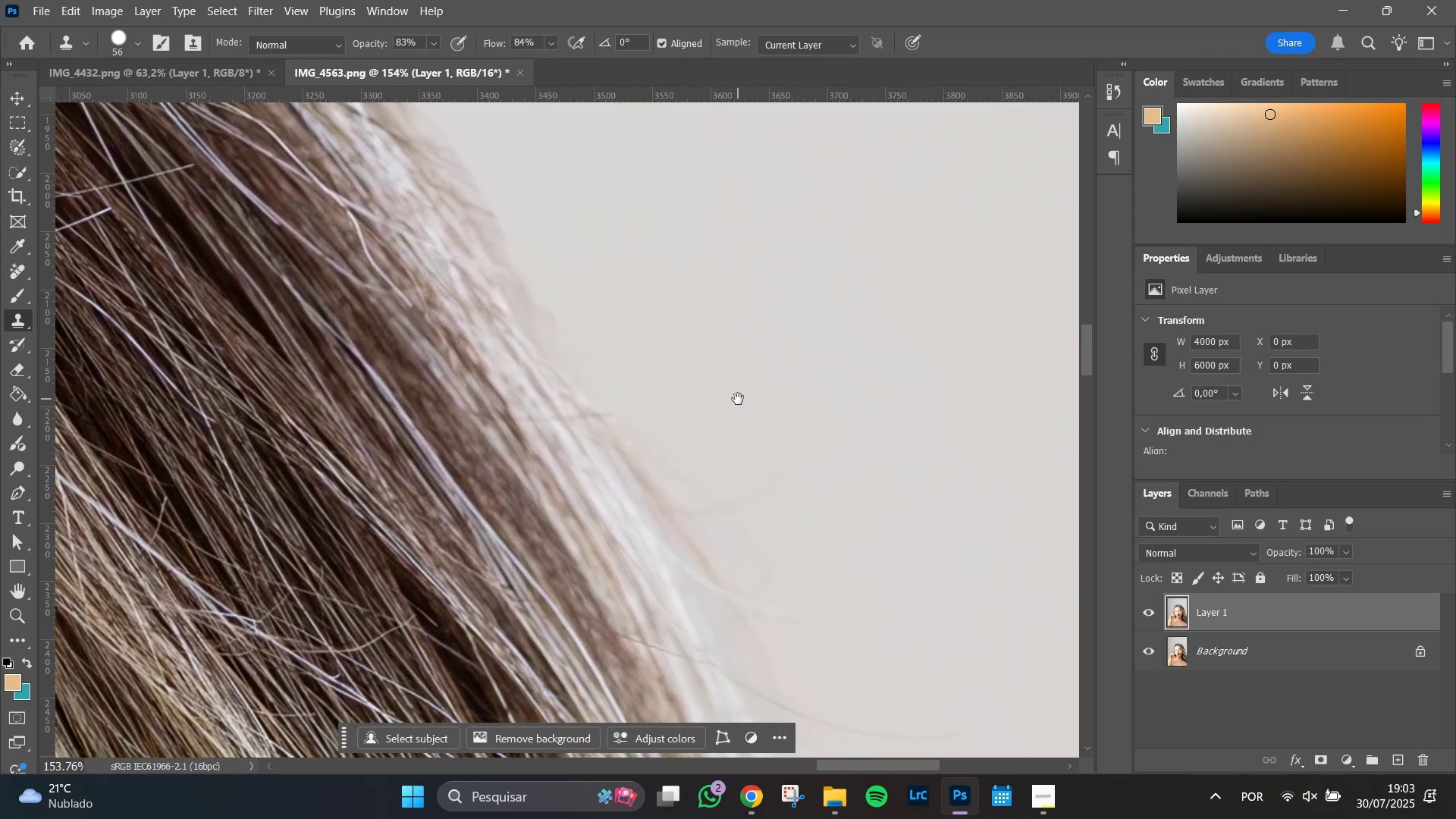 
key(Space)
 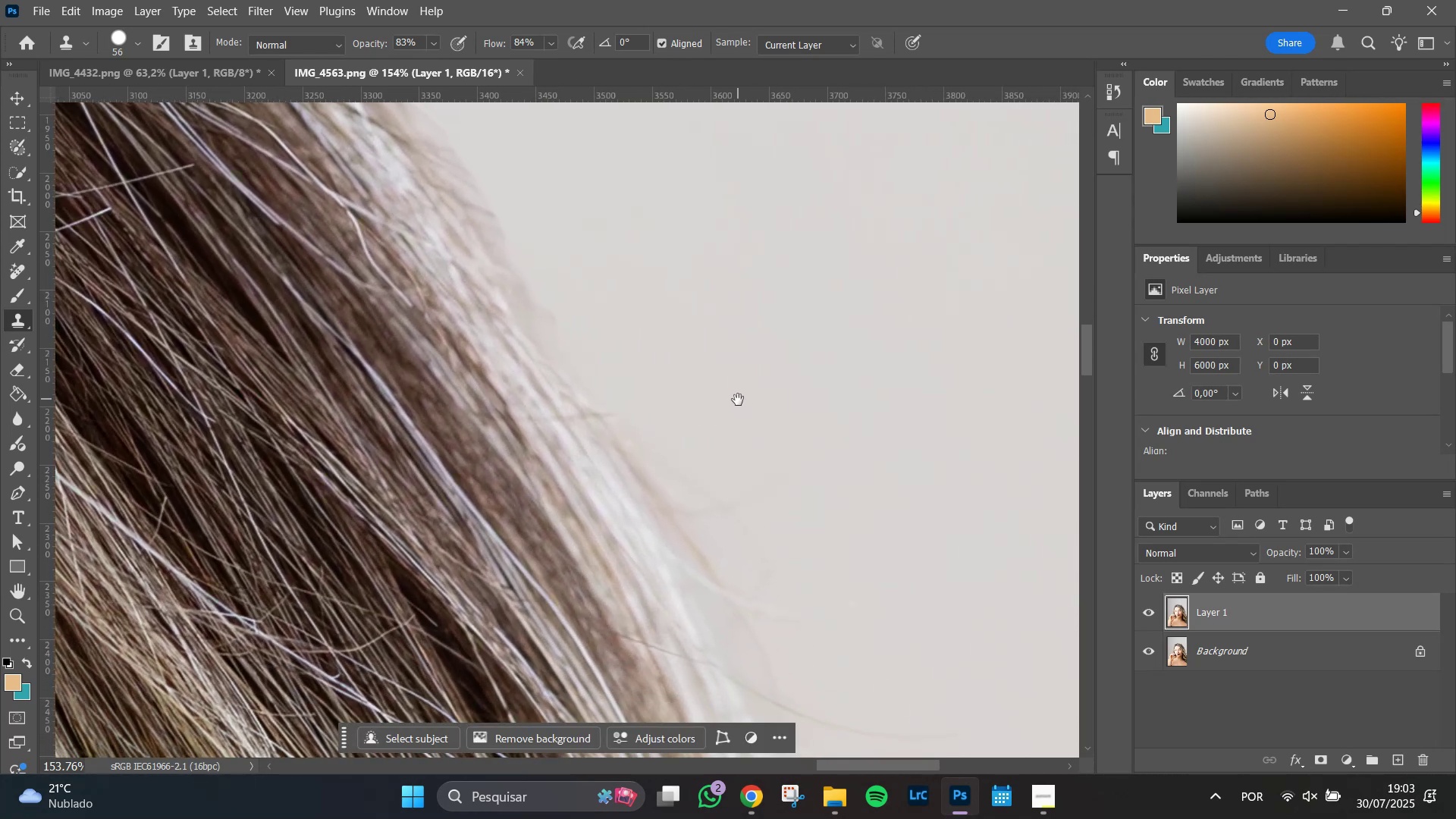 
key(Space)
 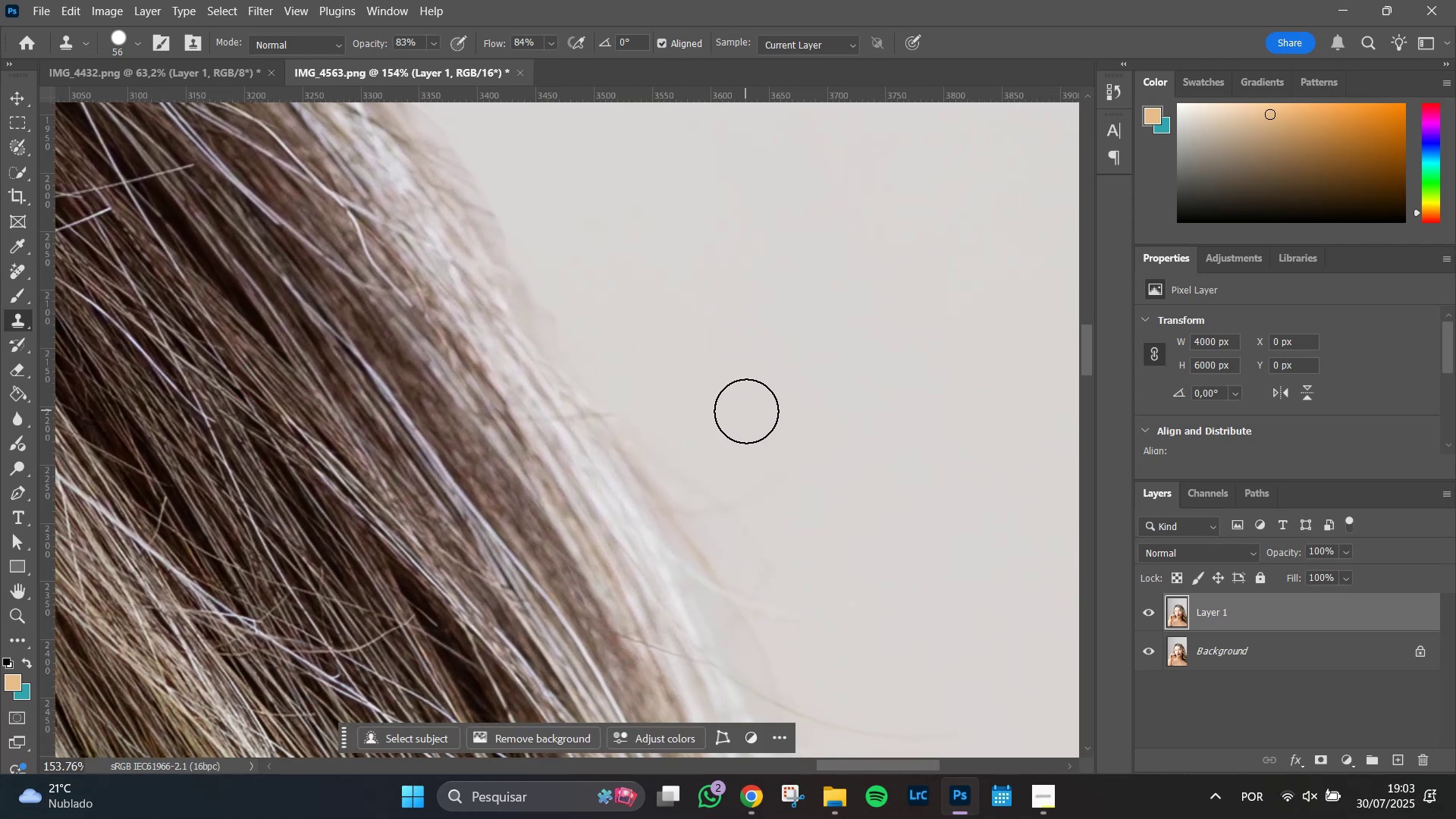 
key(Space)
 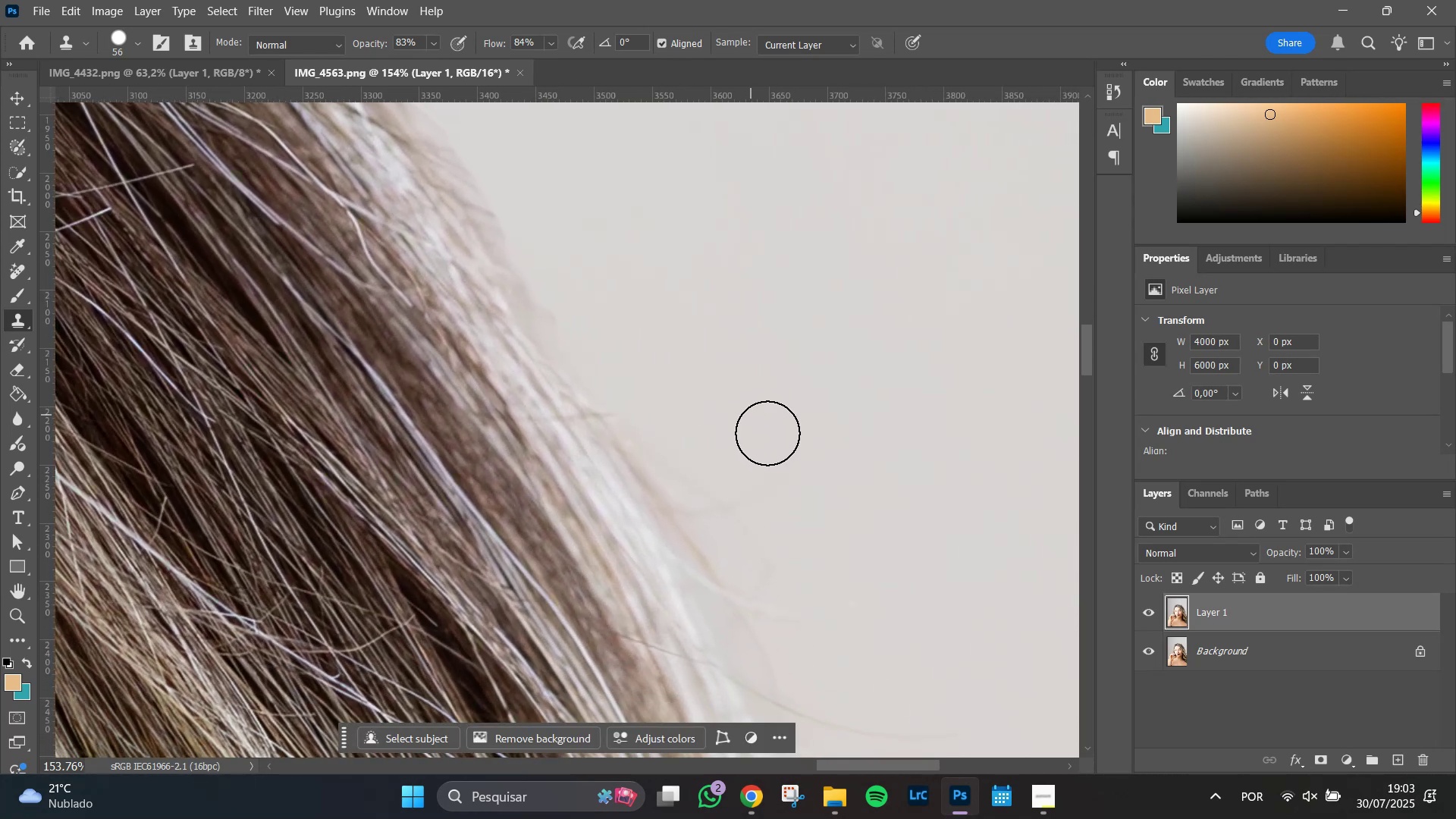 
left_click_drag(start_coordinate=[781, 442], to_coordinate=[740, 477])
 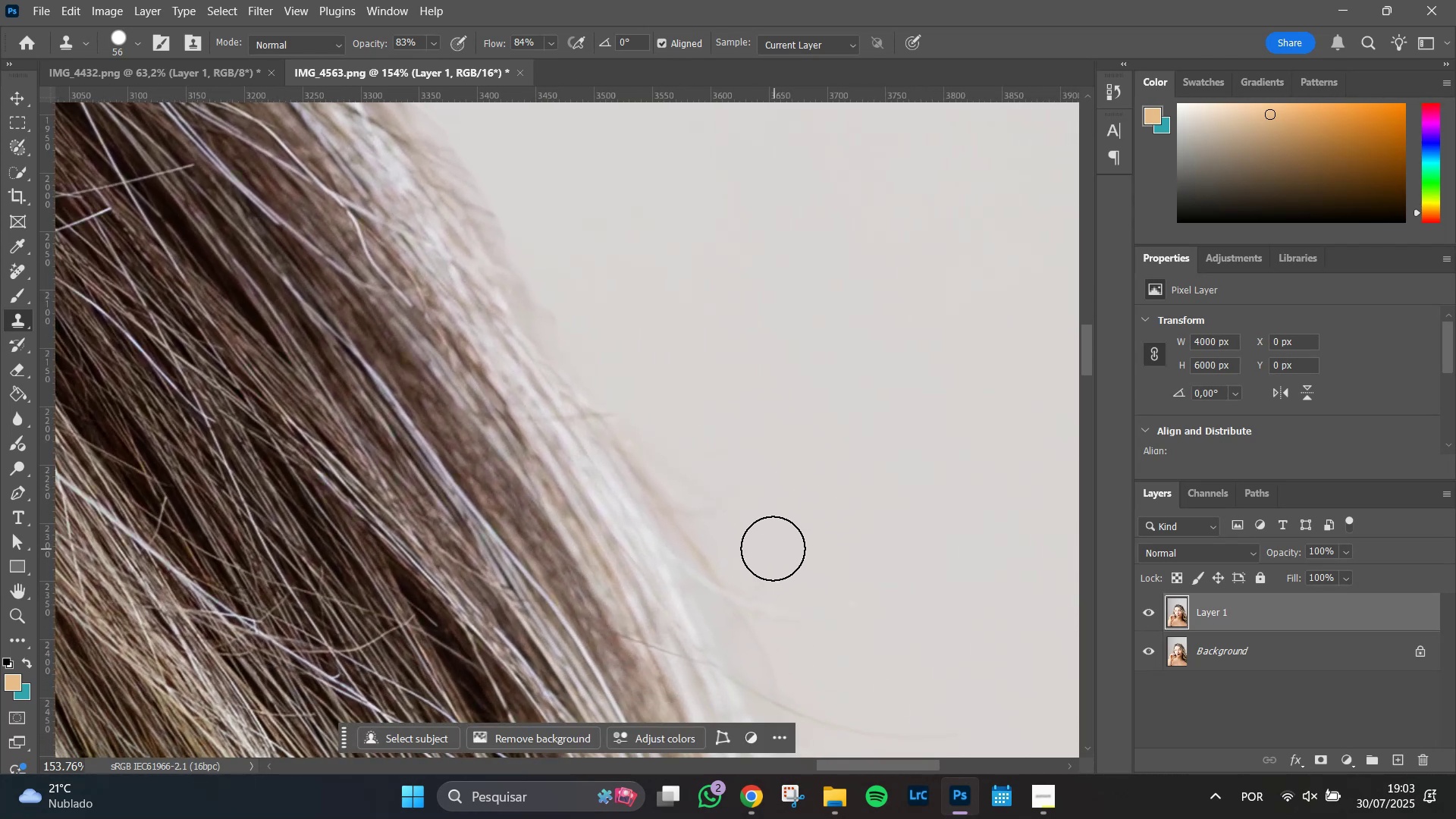 
left_click_drag(start_coordinate=[770, 565], to_coordinate=[671, 462])
 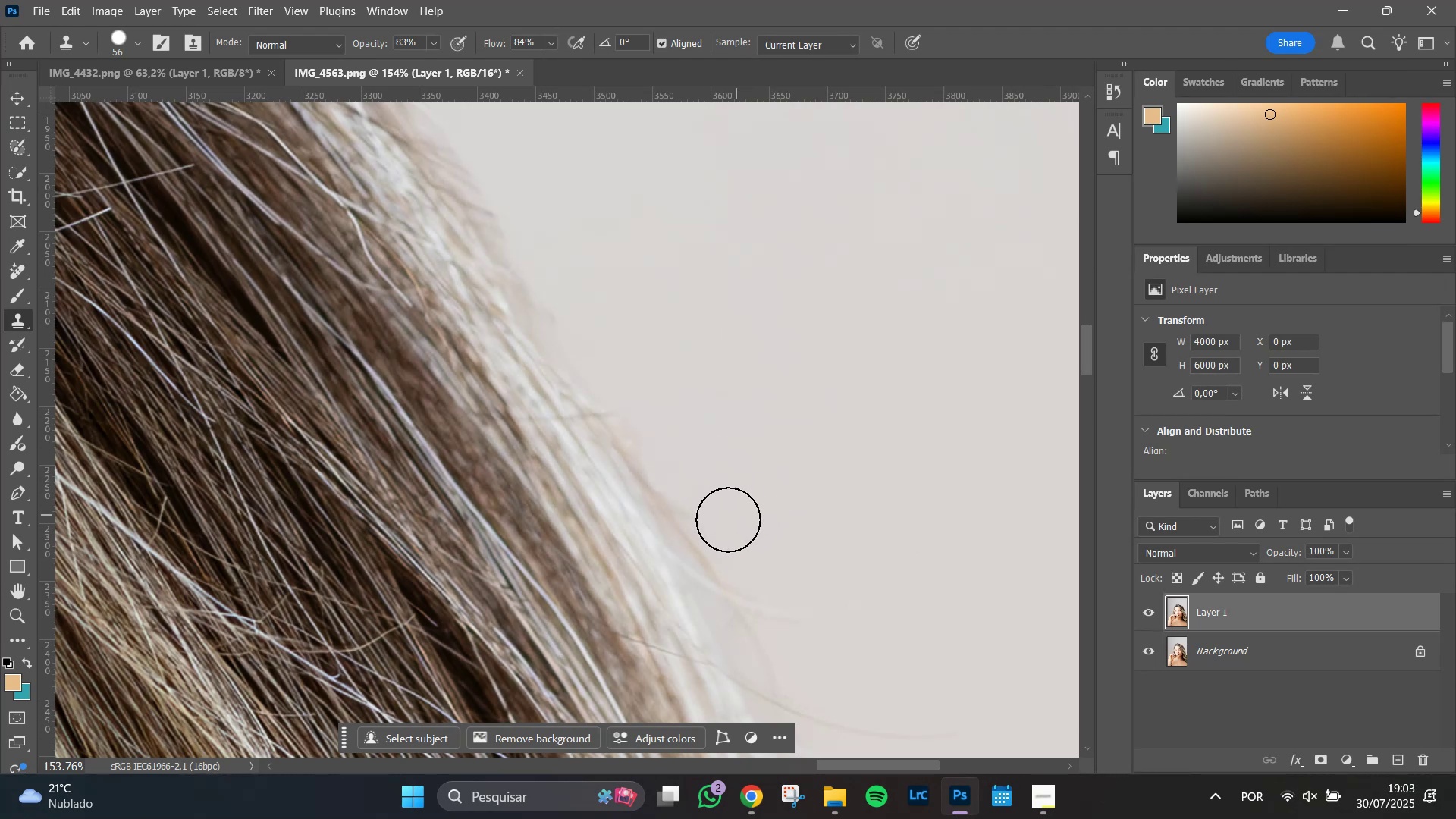 
left_click_drag(start_coordinate=[728, 519], to_coordinate=[647, 357])
 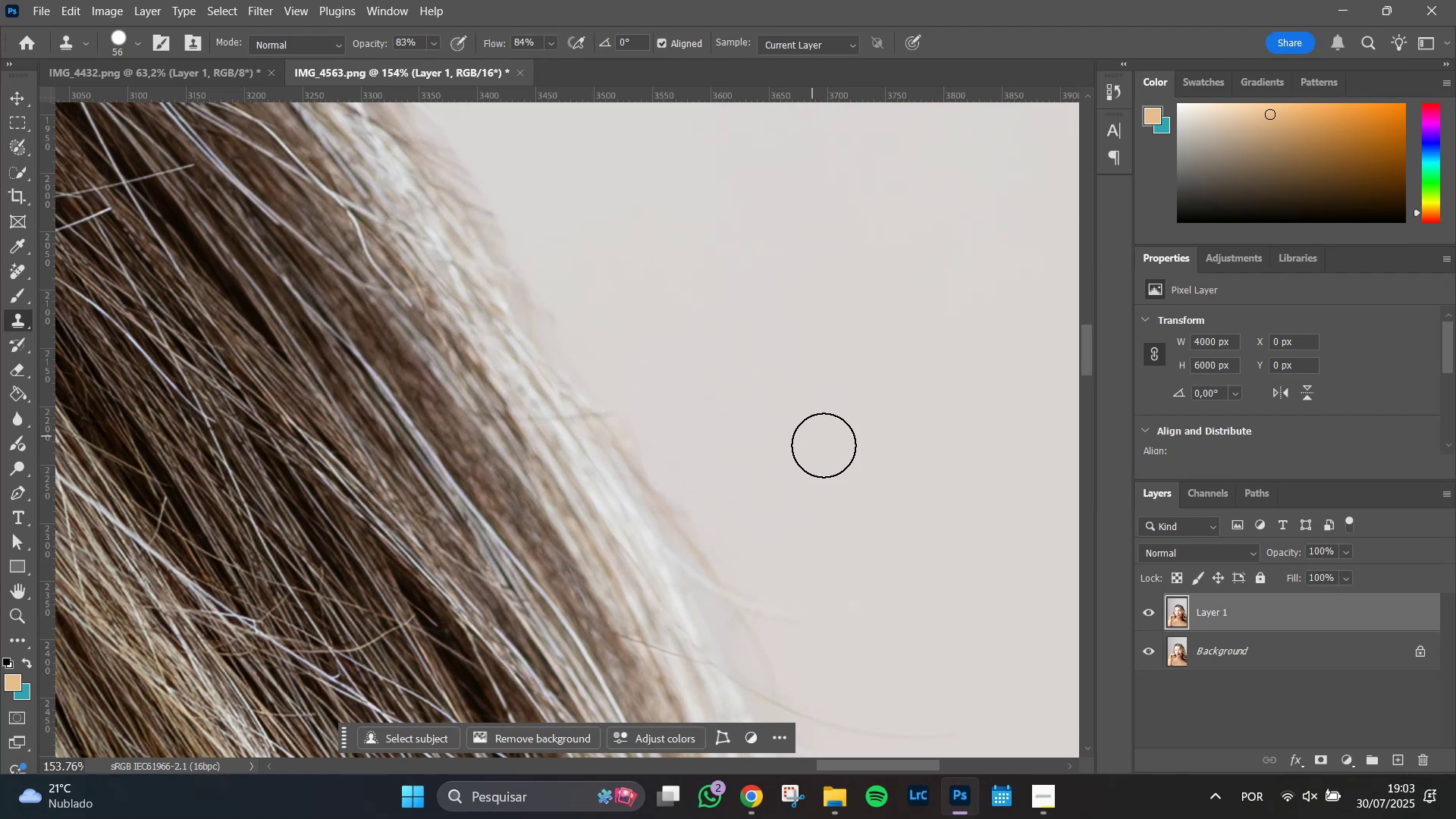 
hold_key(key=Space, duration=1.16)
 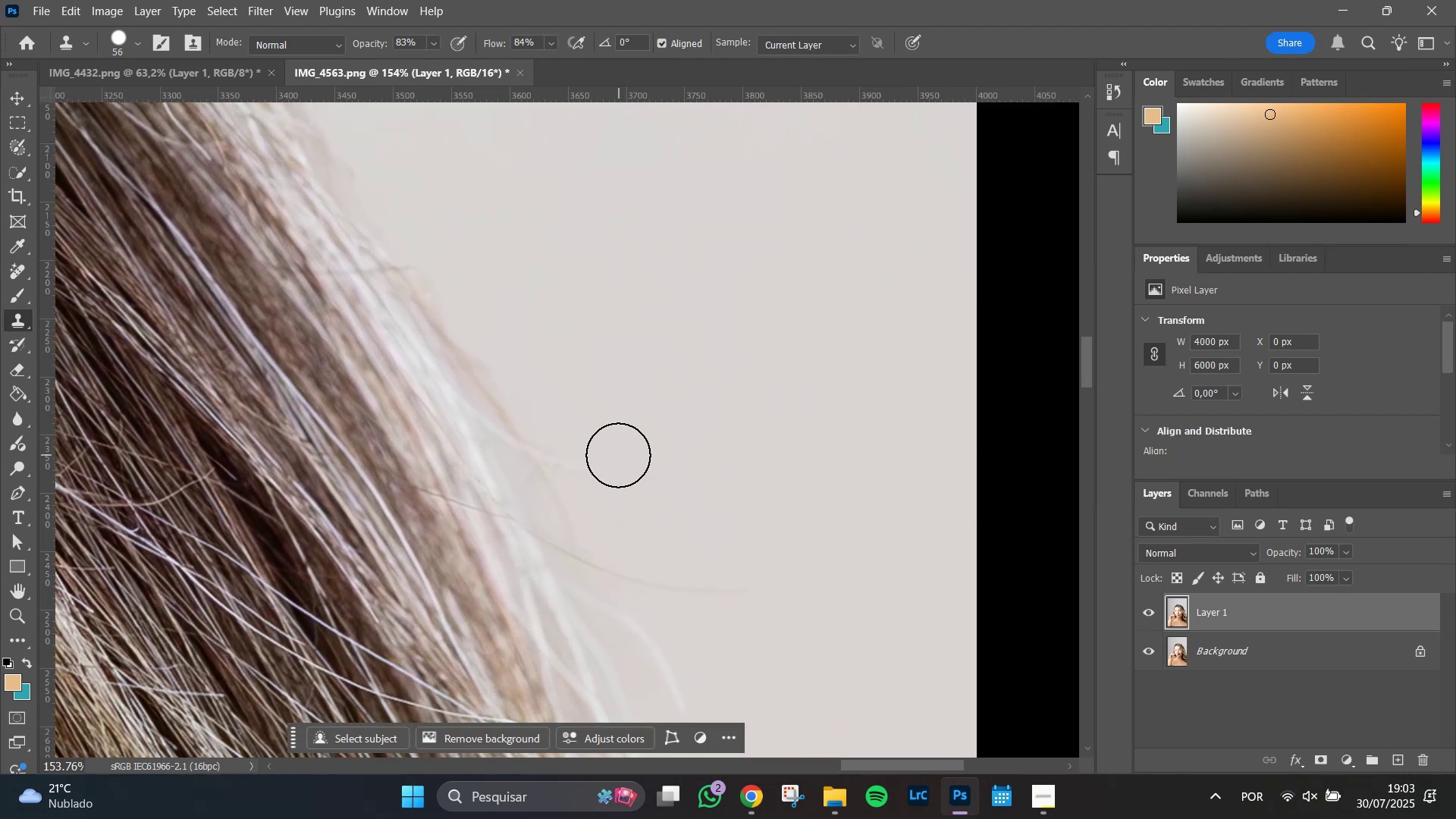 
left_click_drag(start_coordinate=[831, 479], to_coordinate=[630, 332])
 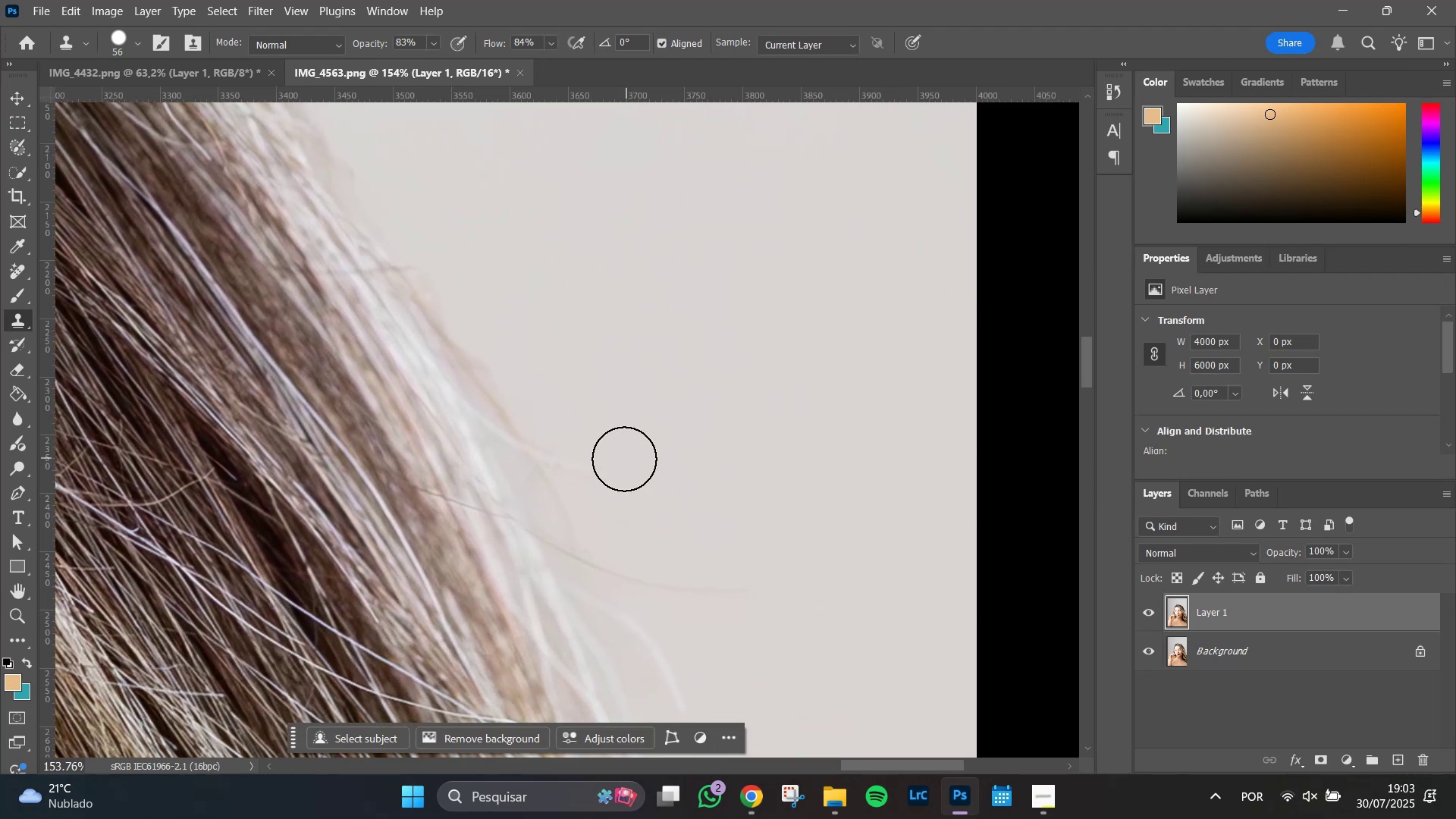 
left_click_drag(start_coordinate=[619, 455], to_coordinate=[571, 428])
 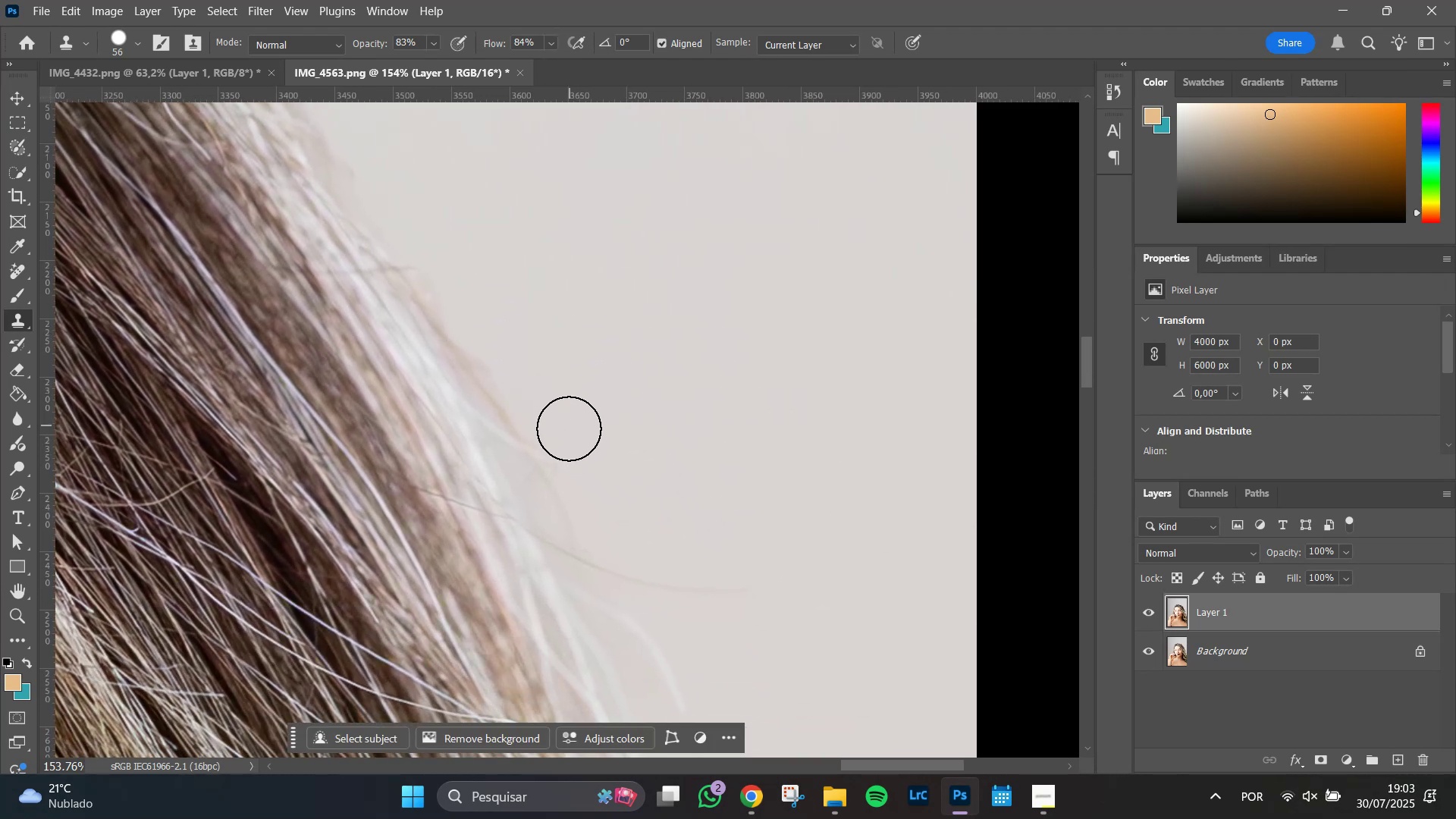 
left_click_drag(start_coordinate=[567, 435], to_coordinate=[606, 474])
 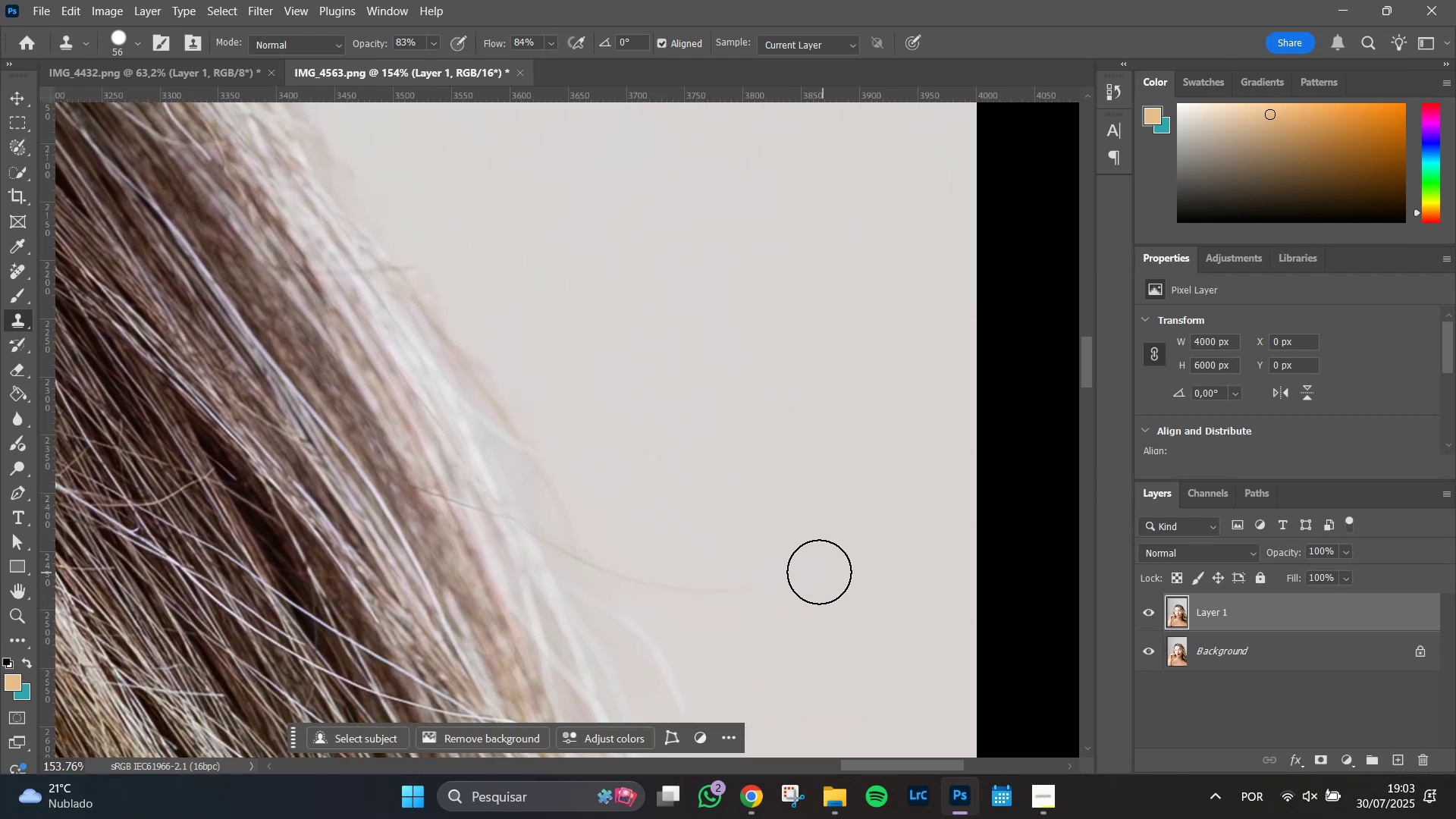 
left_click_drag(start_coordinate=[787, 576], to_coordinate=[729, 579])
 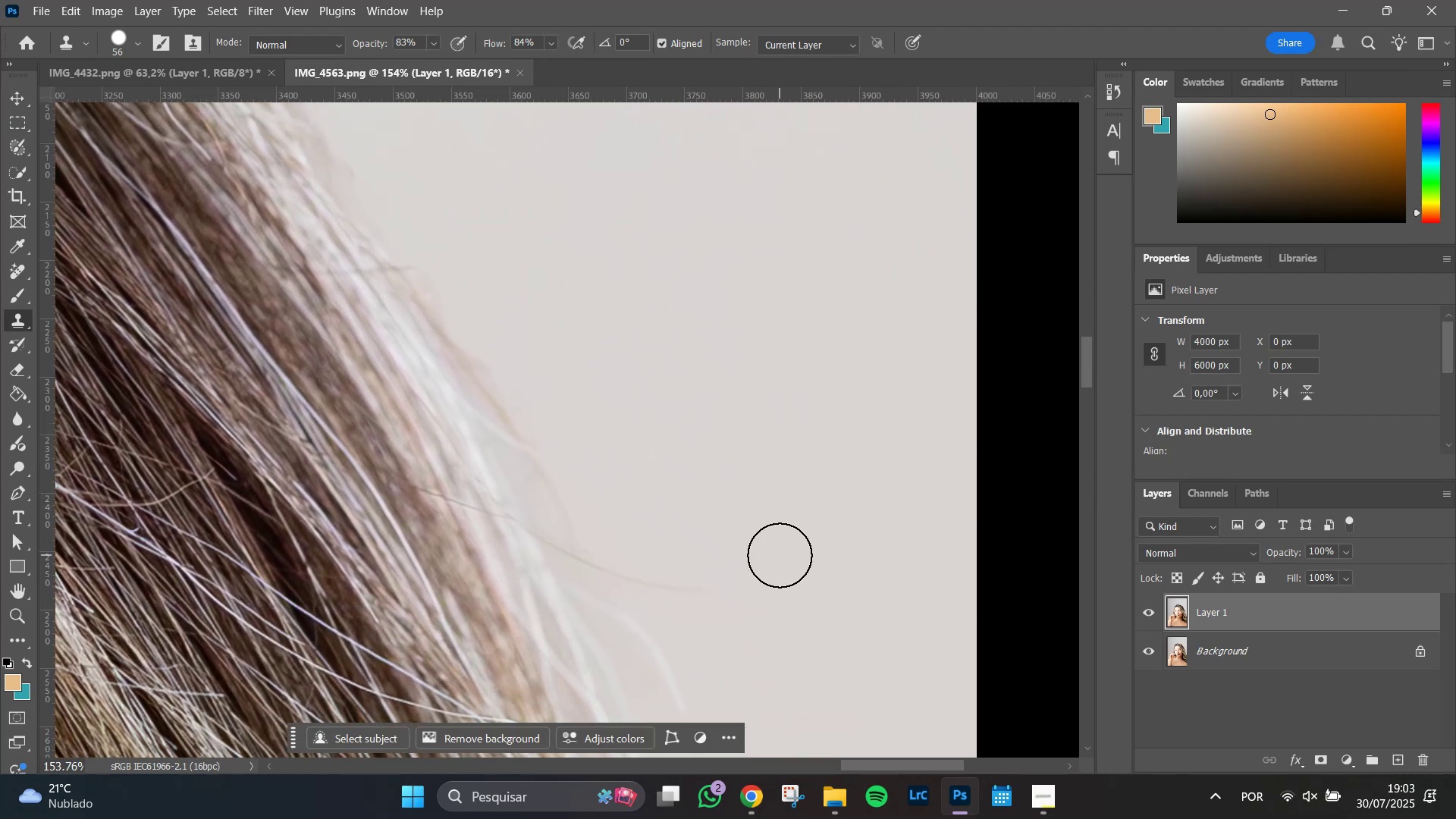 
hold_key(key=AltLeft, duration=0.55)
 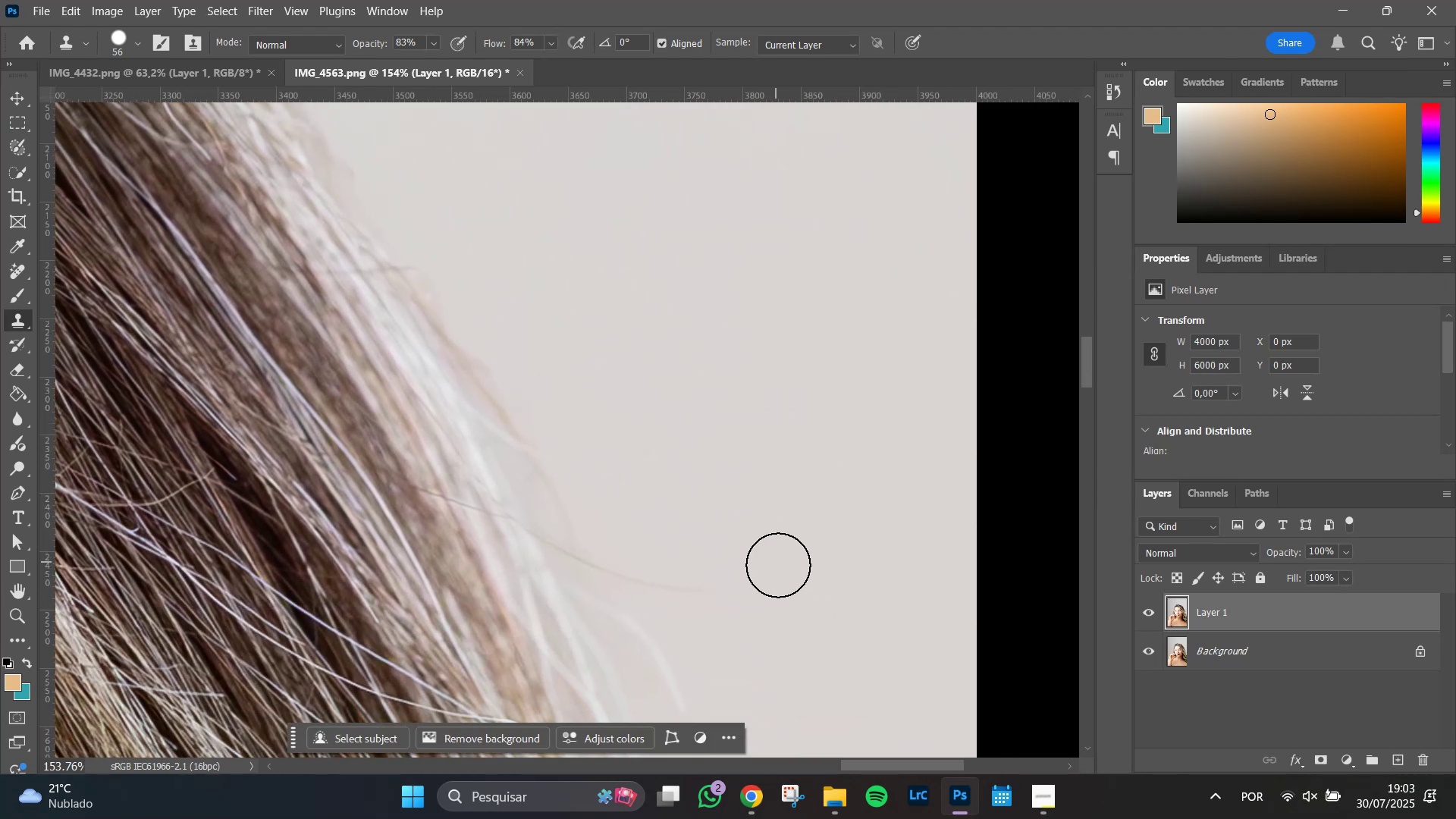 
left_click_drag(start_coordinate=[779, 566], to_coordinate=[718, 579])
 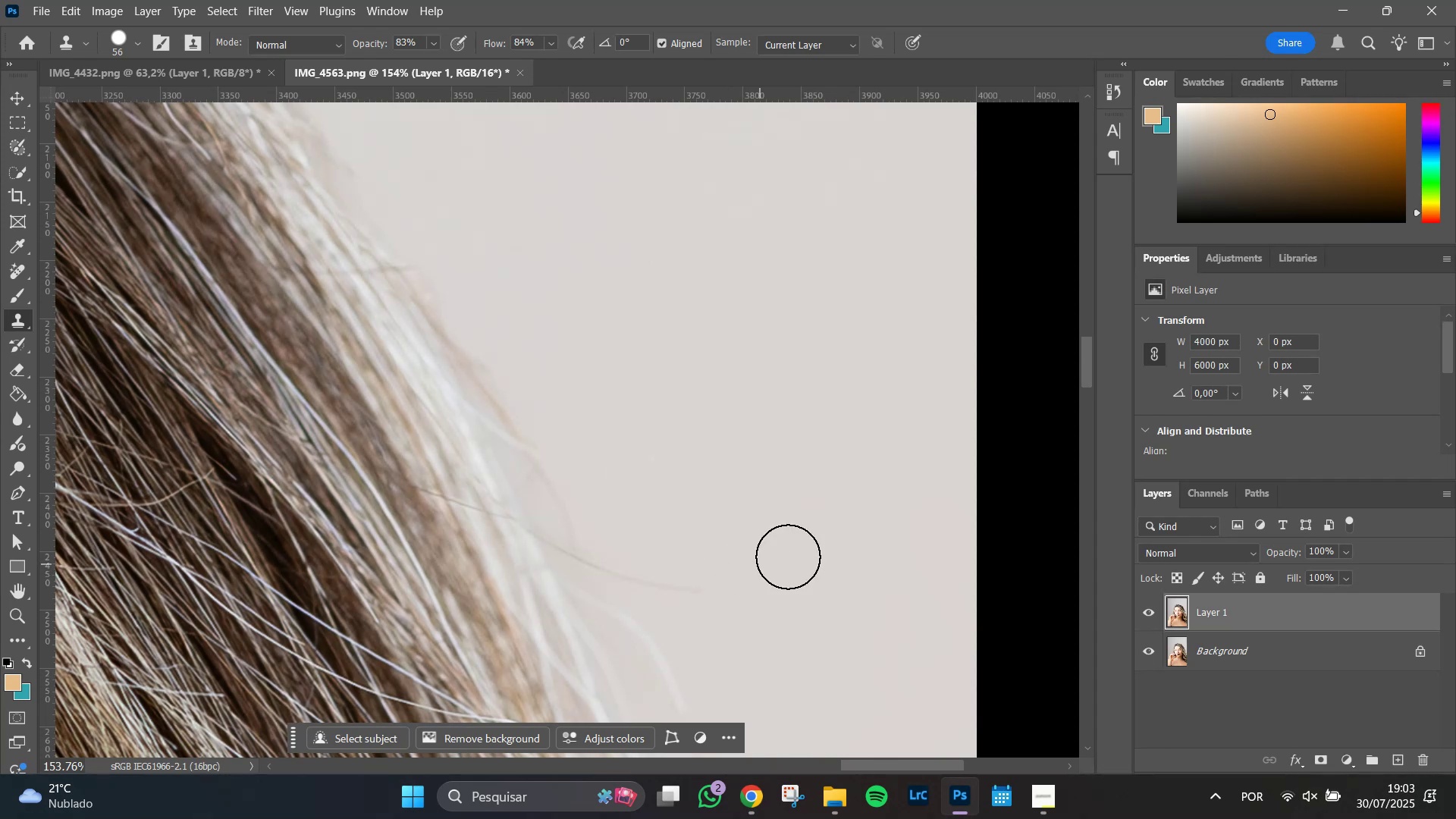 
hold_key(key=AltLeft, duration=0.55)
 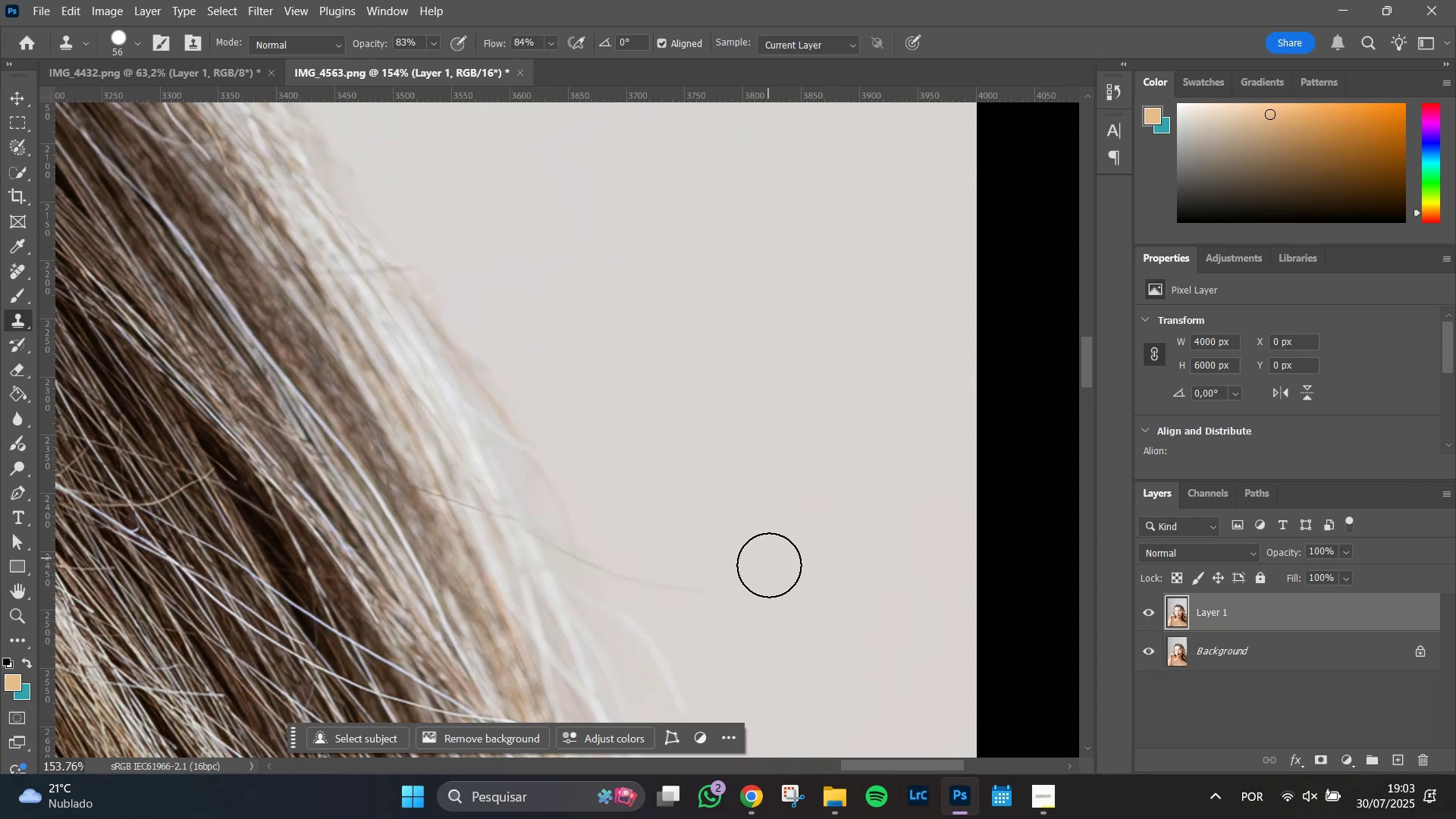 
left_click_drag(start_coordinate=[768, 572], to_coordinate=[734, 572])
 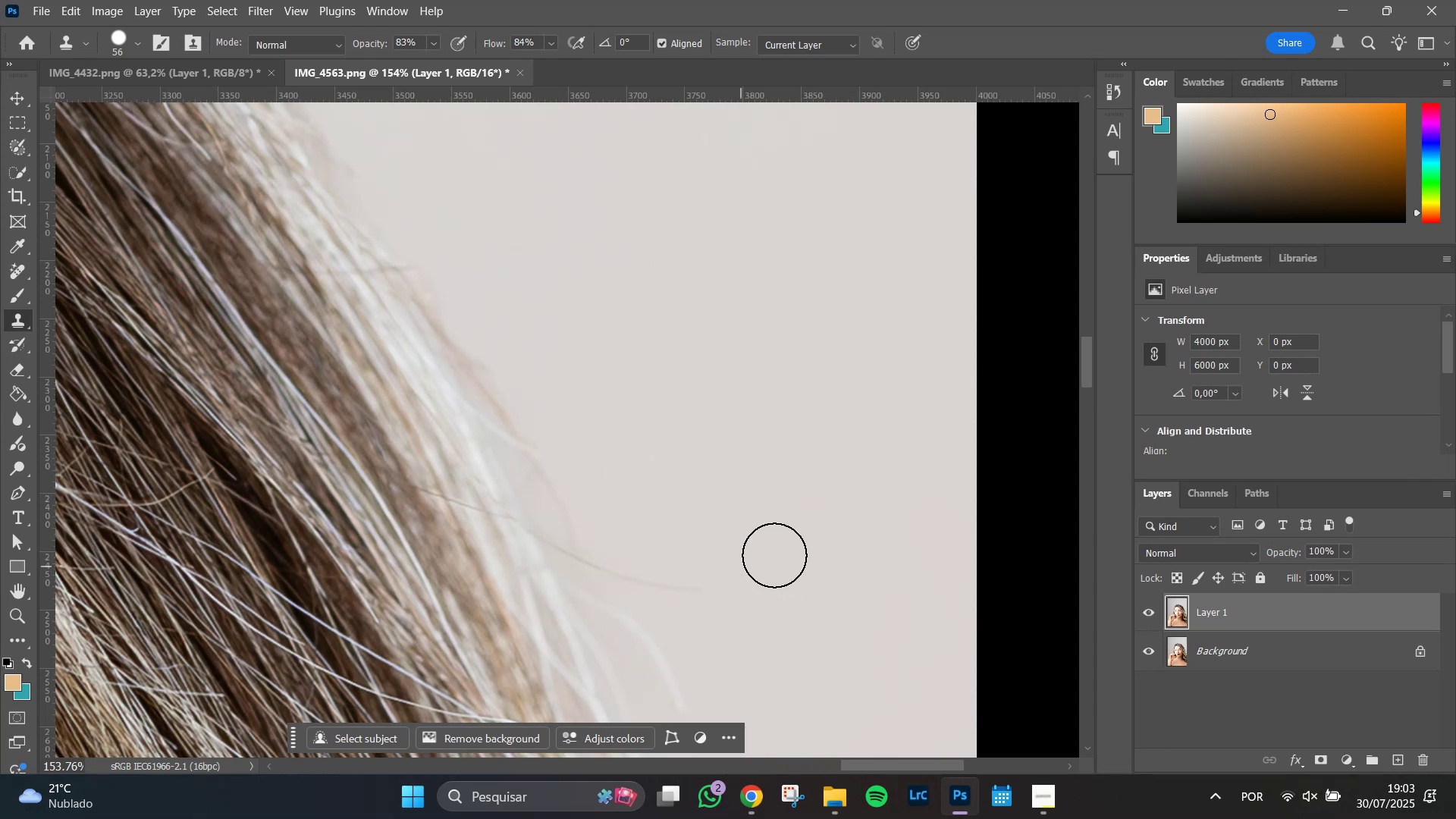 
hold_key(key=AltLeft, duration=0.4)
 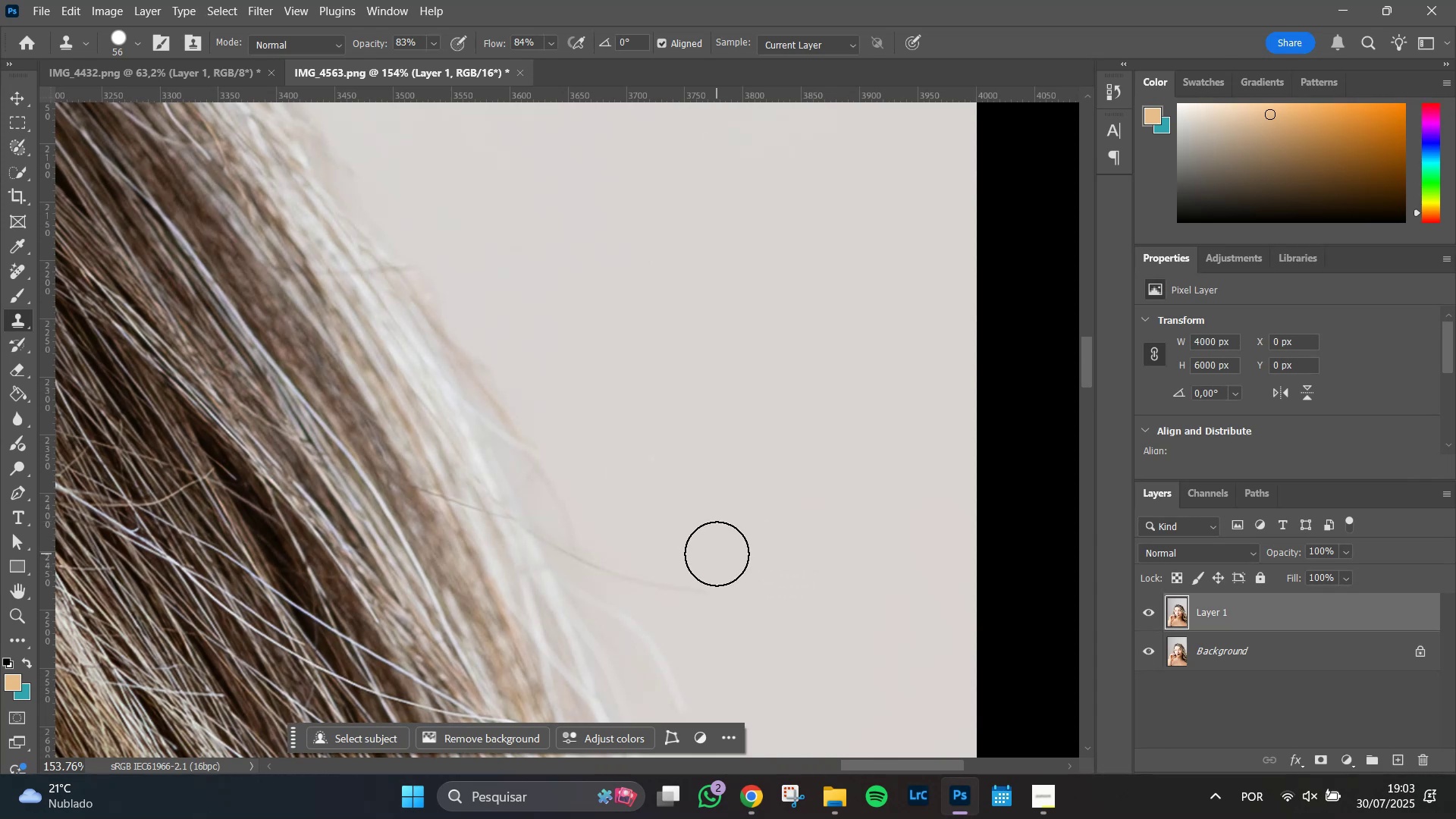 
left_click_drag(start_coordinate=[717, 561], to_coordinate=[702, 564])
 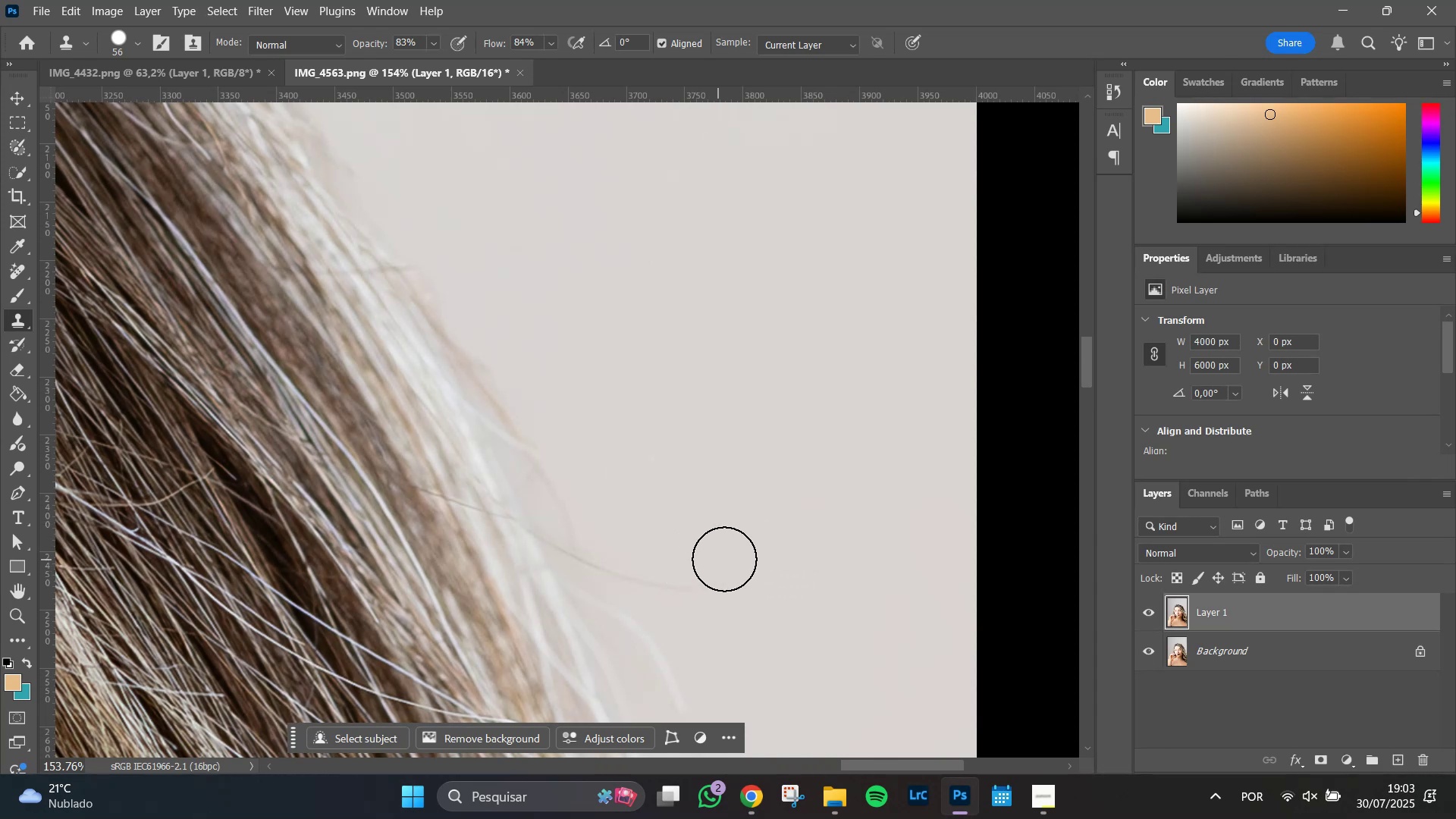 
left_click_drag(start_coordinate=[723, 557], to_coordinate=[652, 570])
 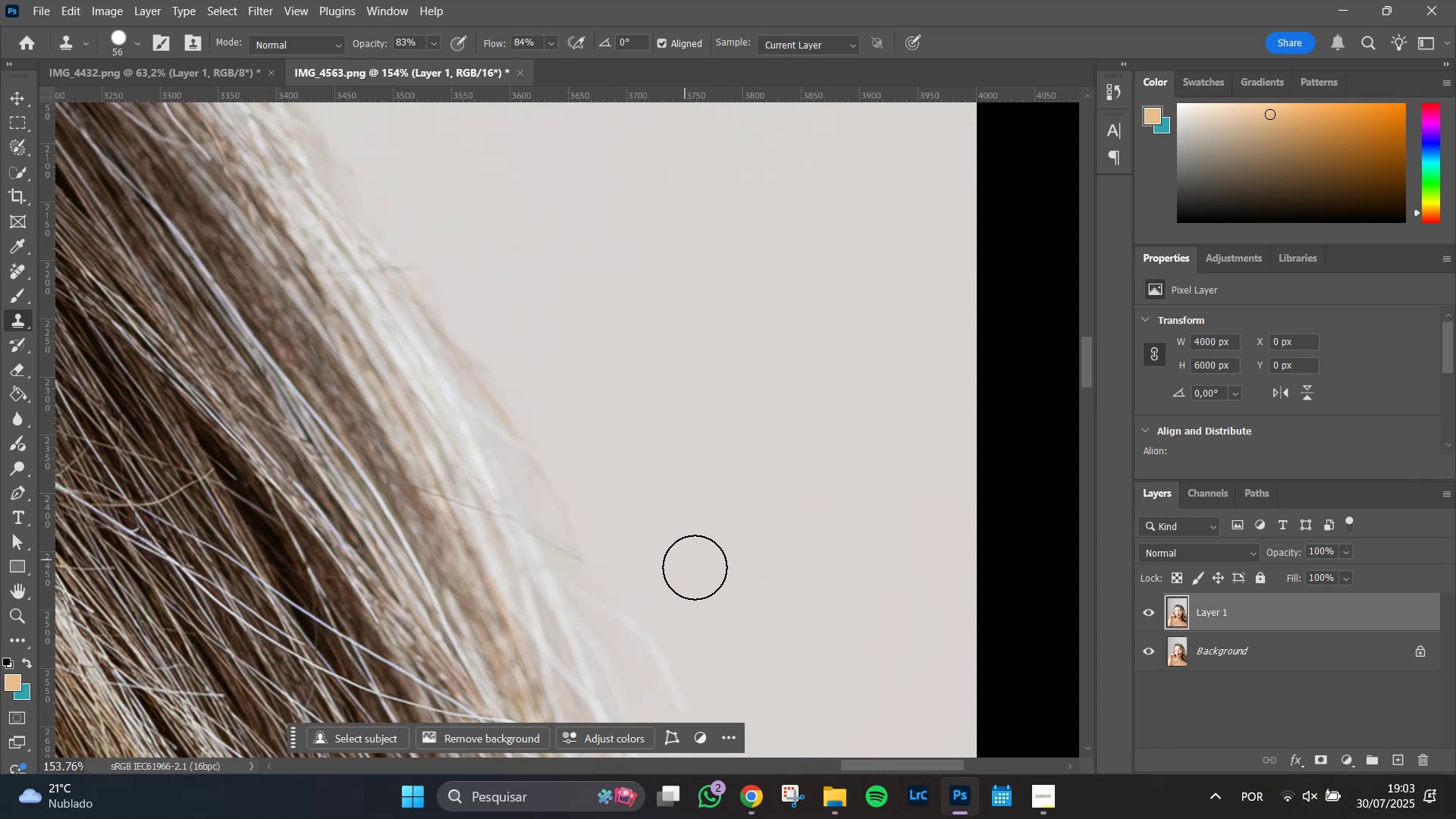 
hold_key(key=Space, duration=0.68)
 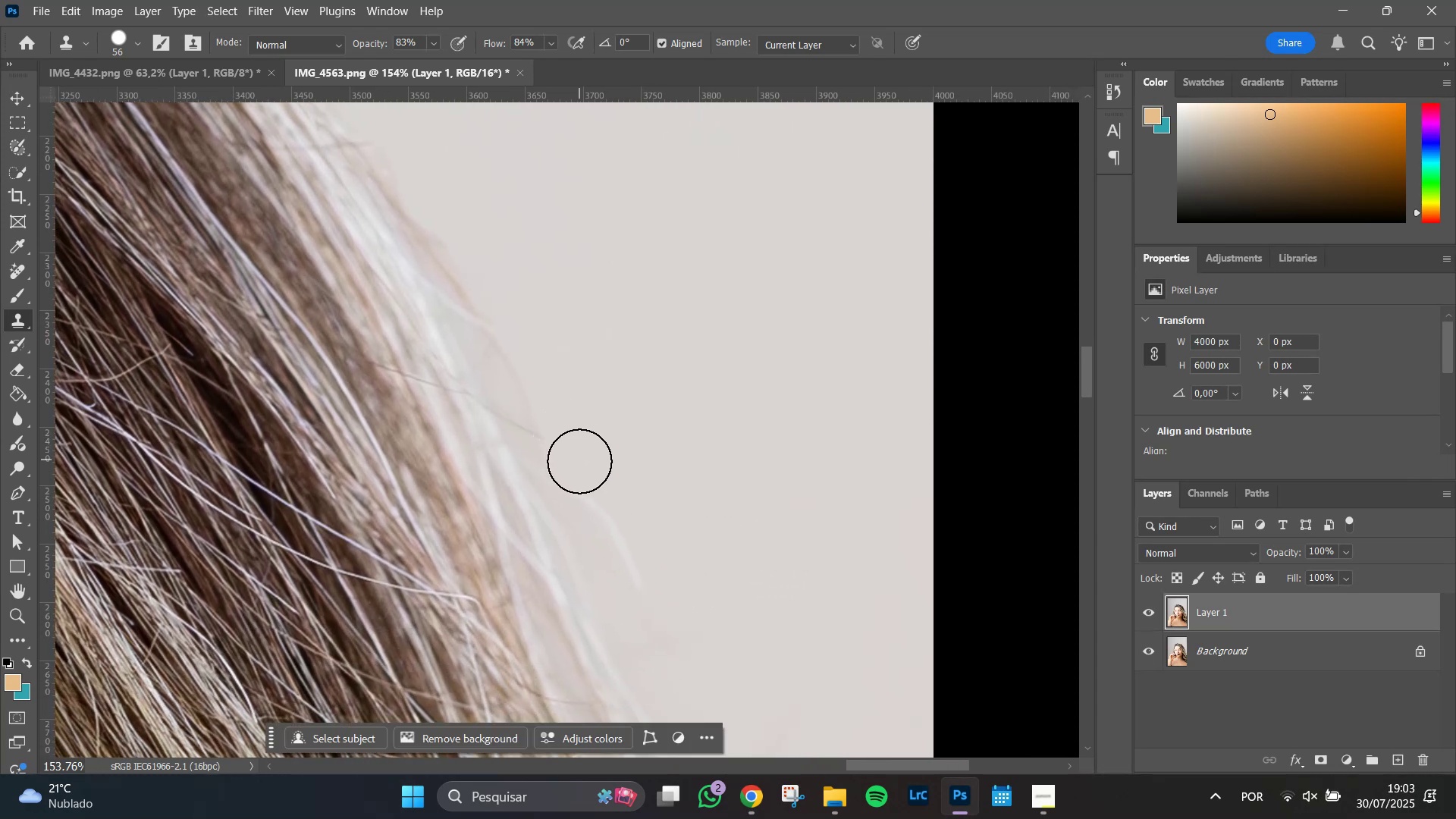 
left_click_drag(start_coordinate=[717, 584], to_coordinate=[673, 460])
 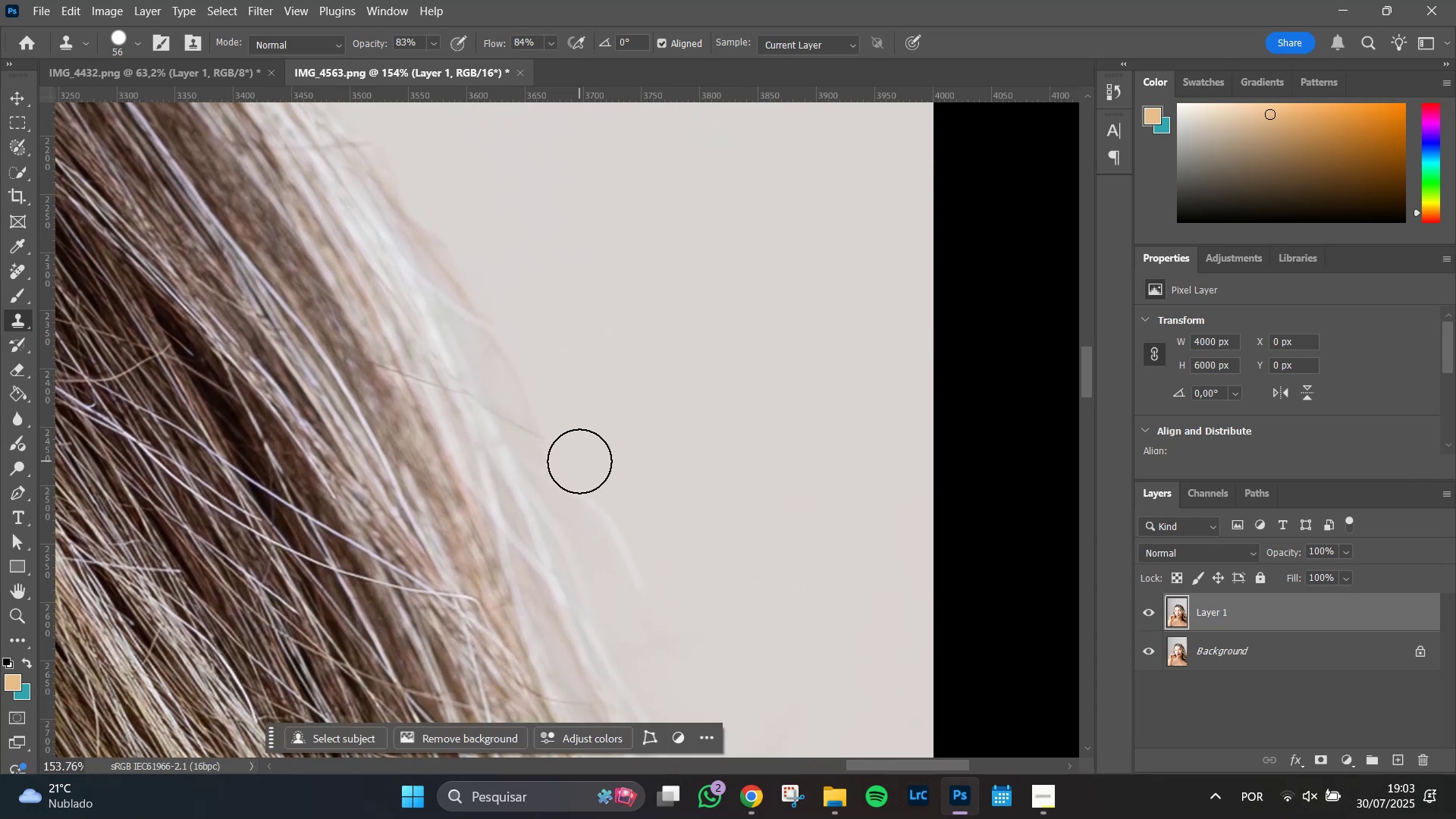 
left_click_drag(start_coordinate=[588, 470], to_coordinate=[595, 476])
 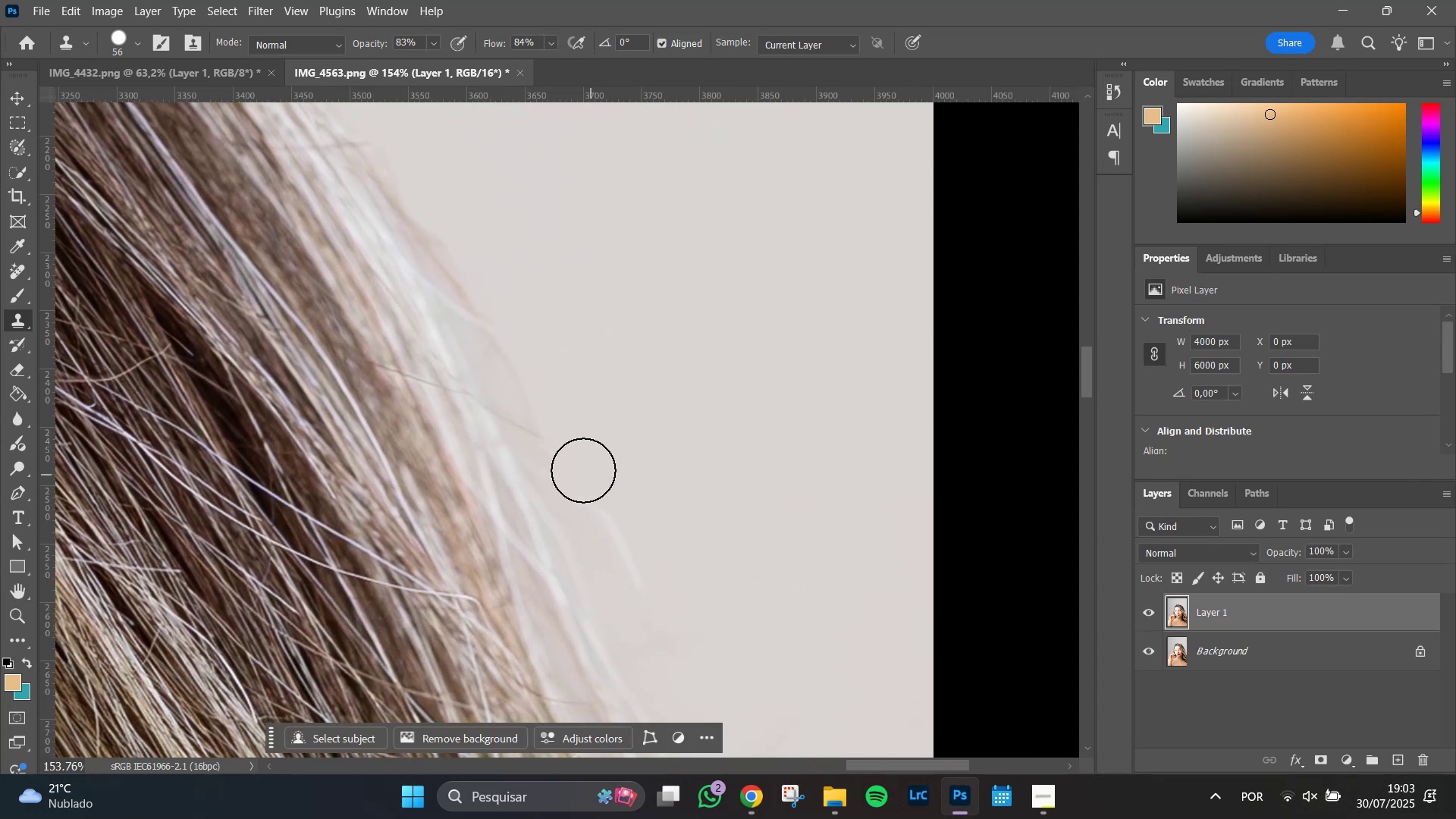 
left_click_drag(start_coordinate=[579, 466], to_coordinate=[601, 466])
 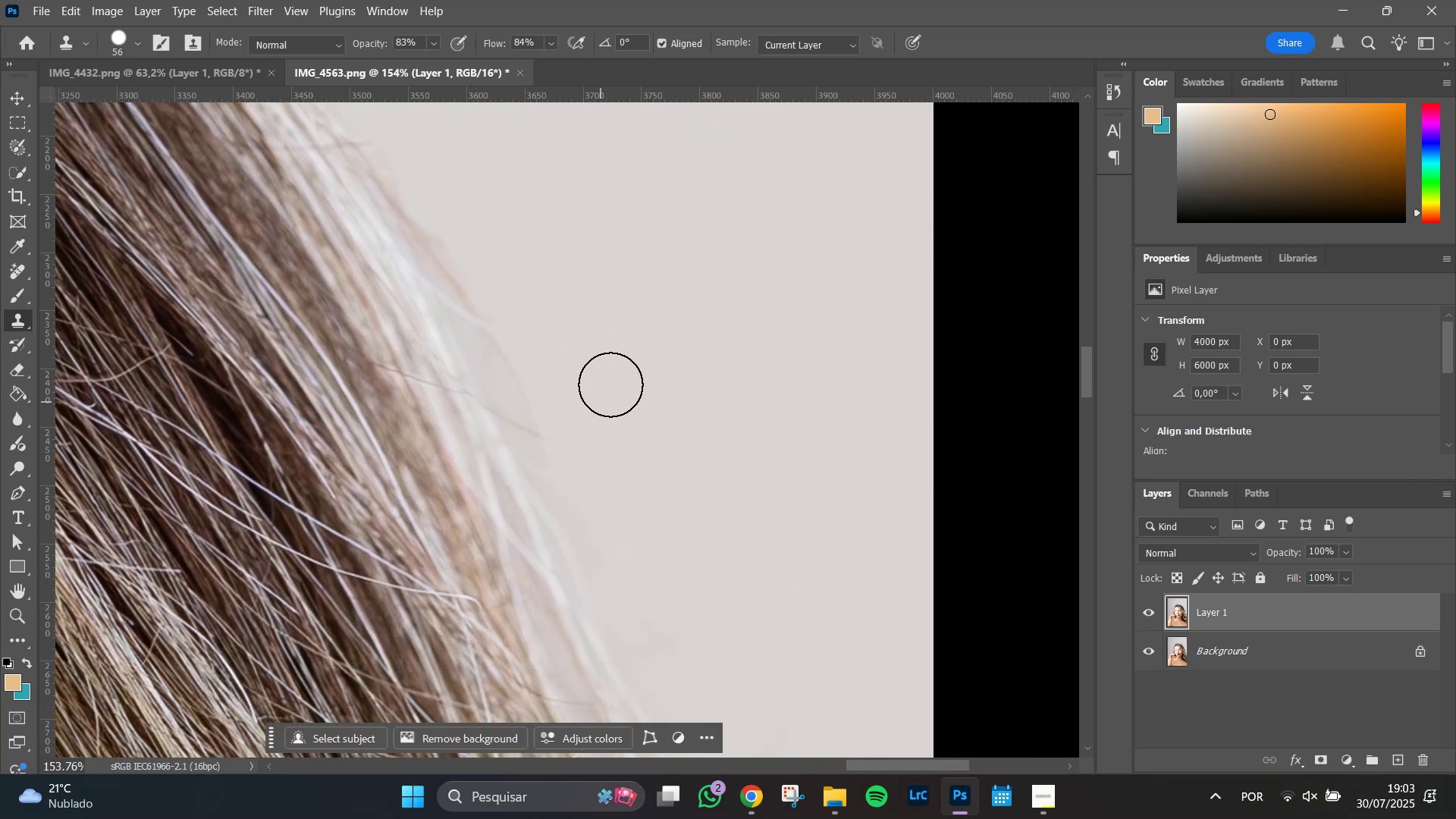 
hold_key(key=Space, duration=1.51)
 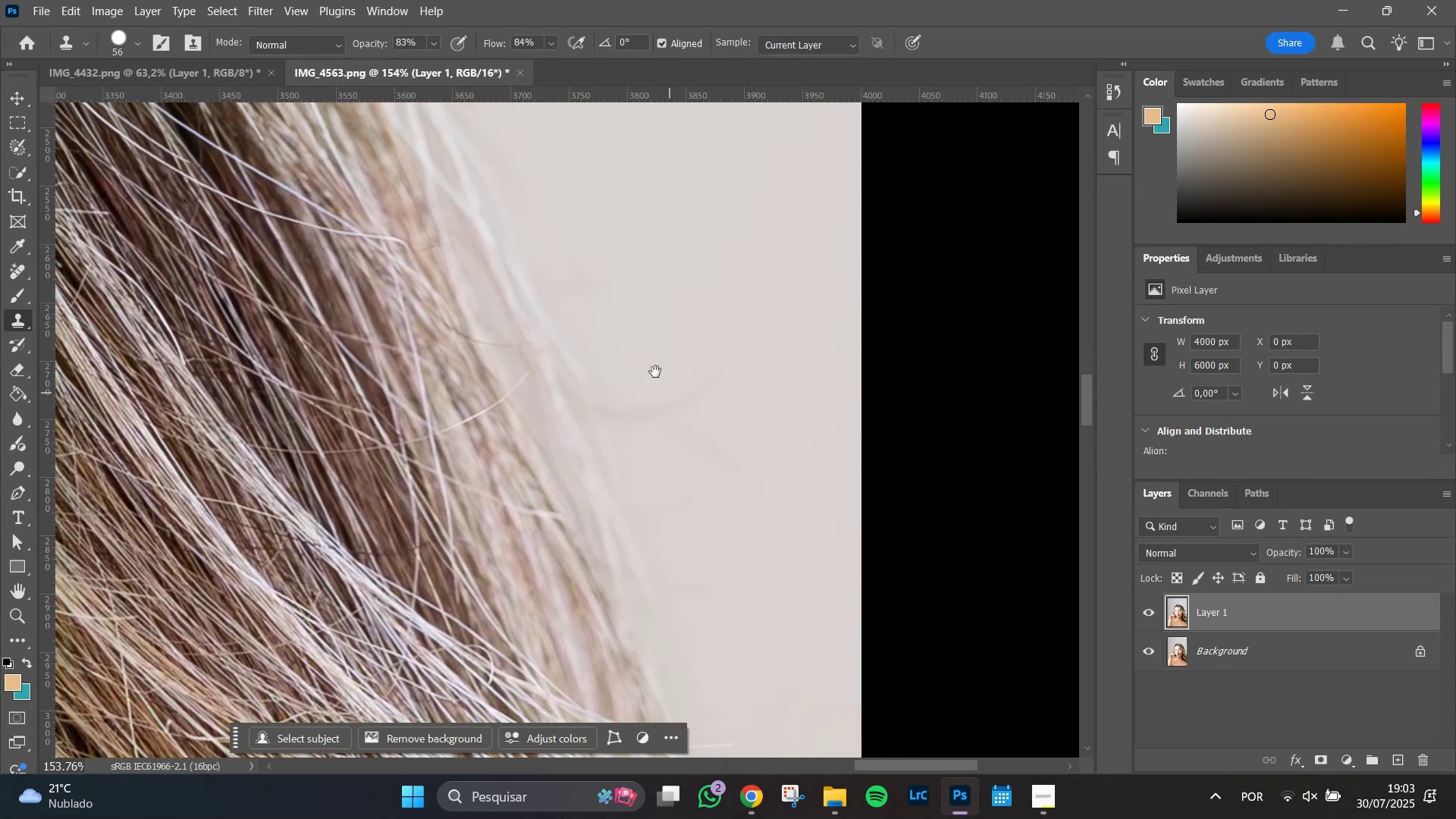 
left_click_drag(start_coordinate=[734, 546], to_coordinate=[682, 352])
 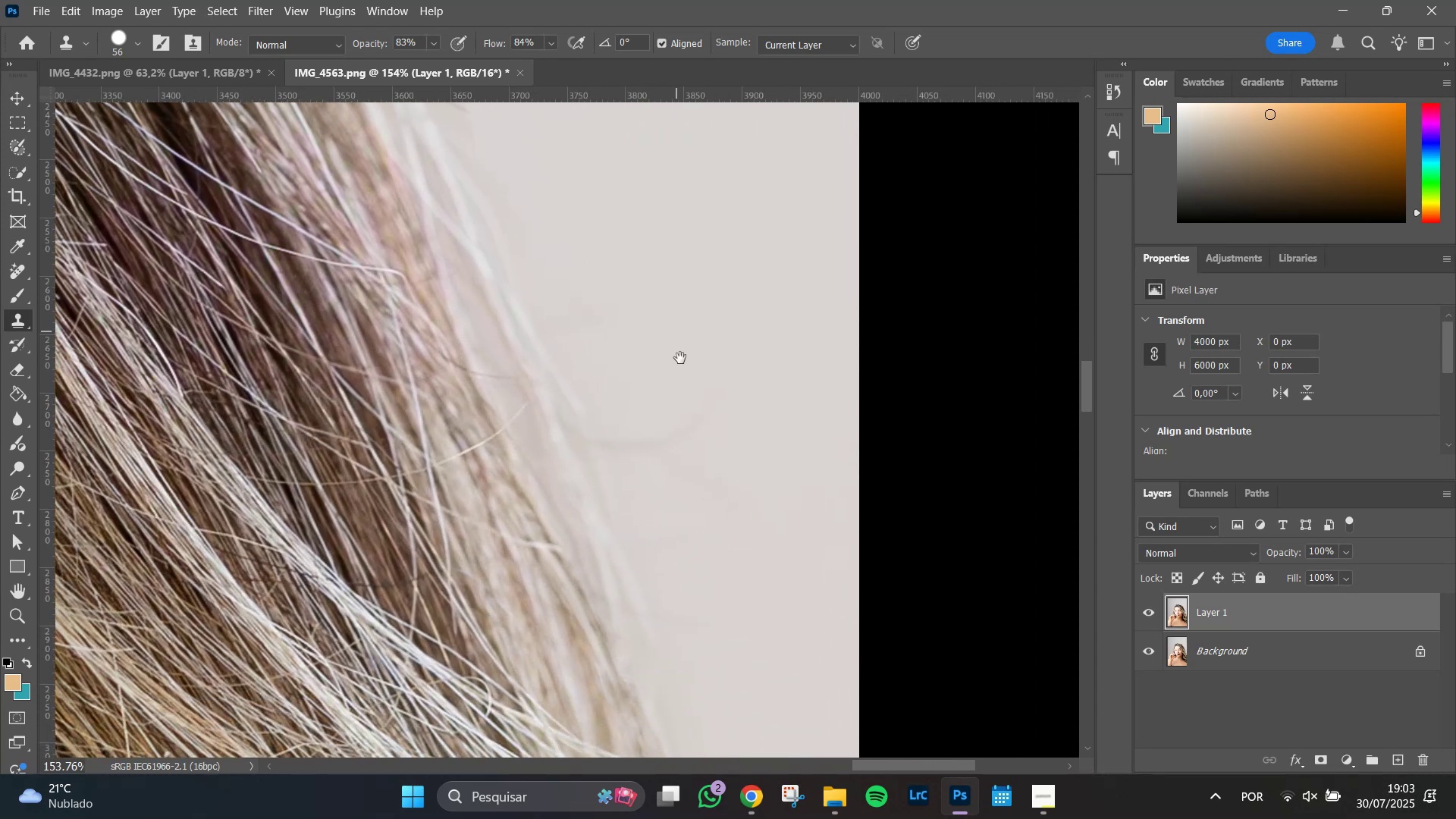 
left_click_drag(start_coordinate=[689, 394], to_coordinate=[707, 455])
 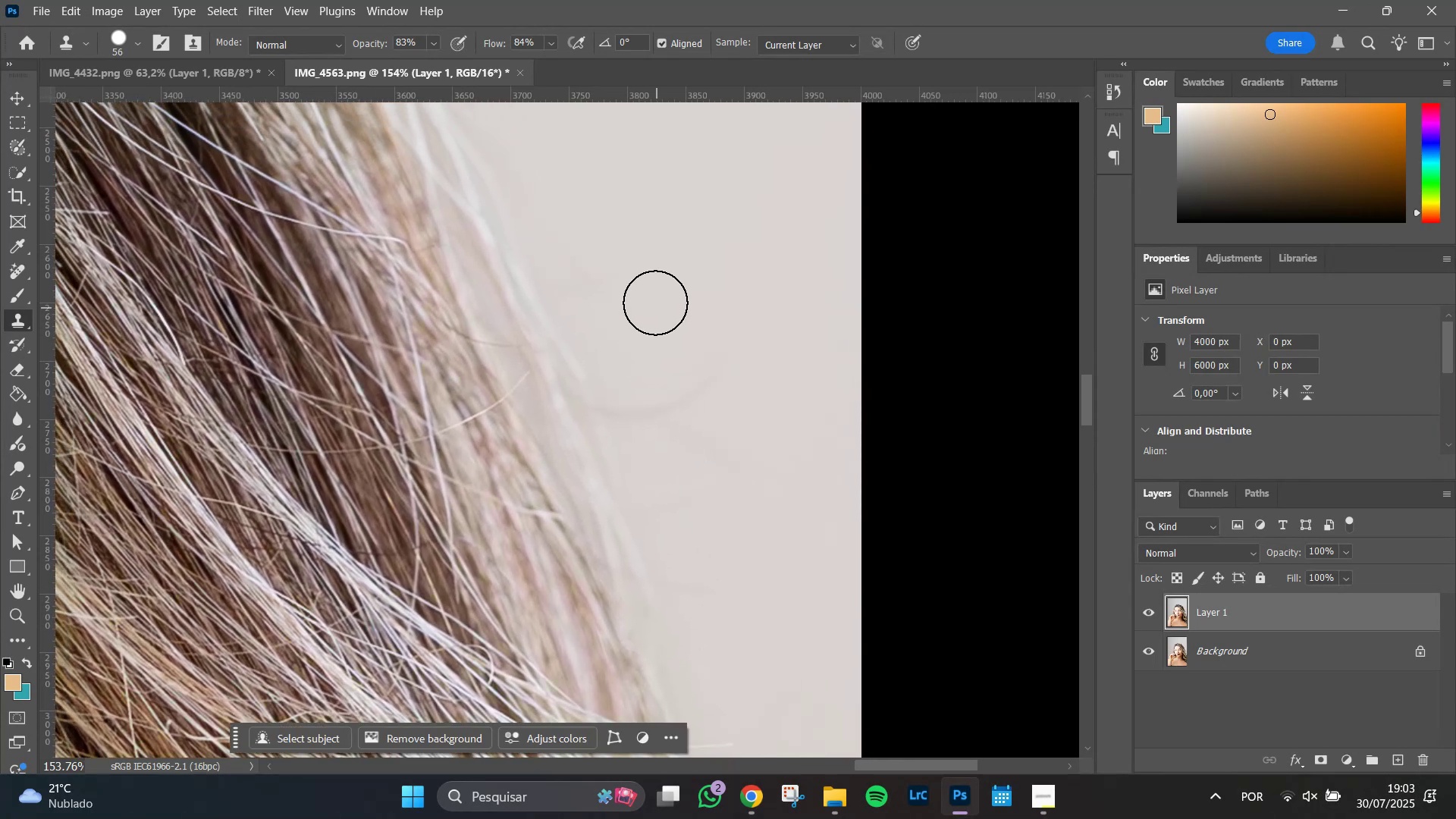 
hold_key(key=Space, duration=0.44)
 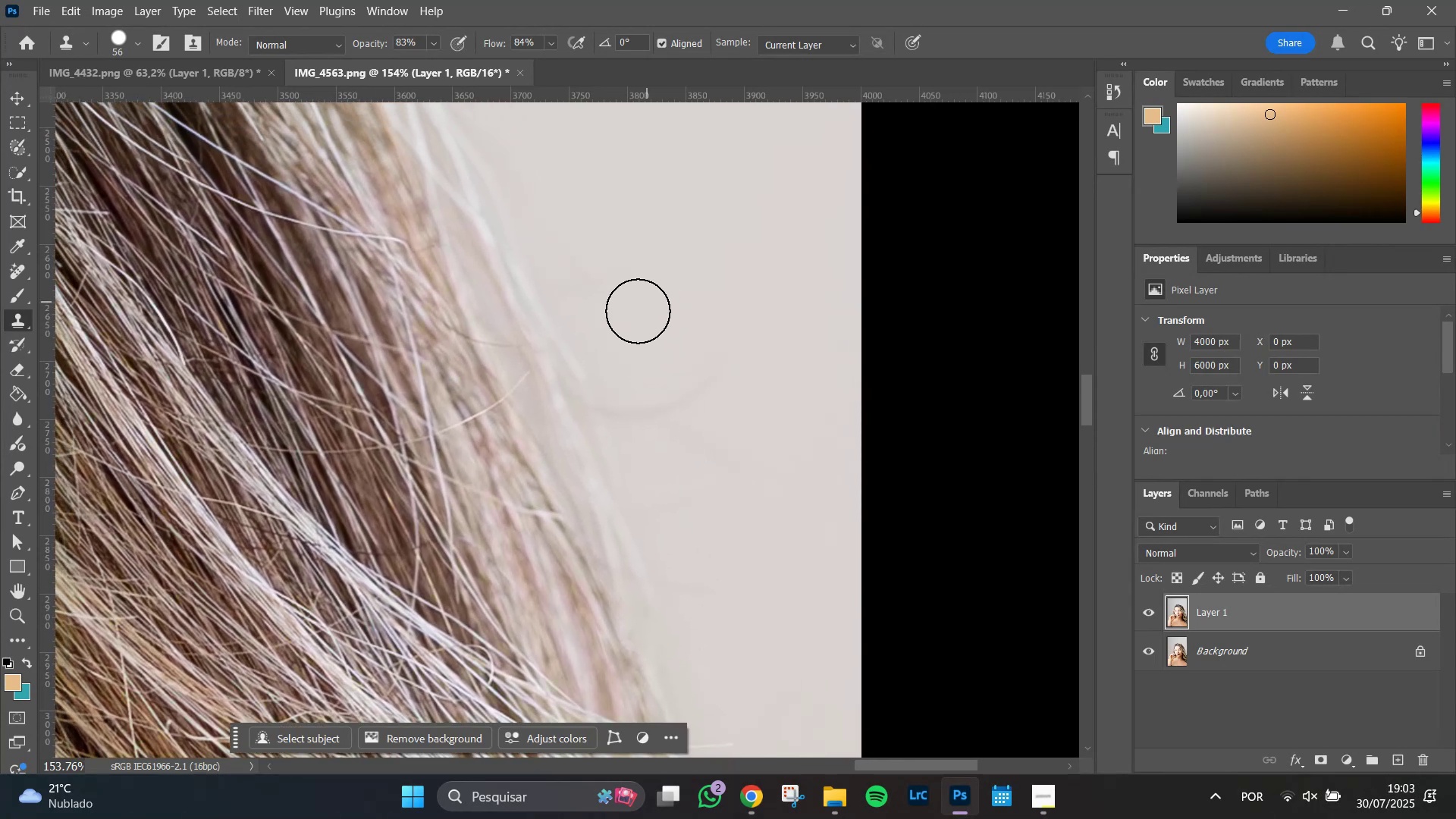 
left_click_drag(start_coordinate=[632, 325], to_coordinate=[588, 262])
 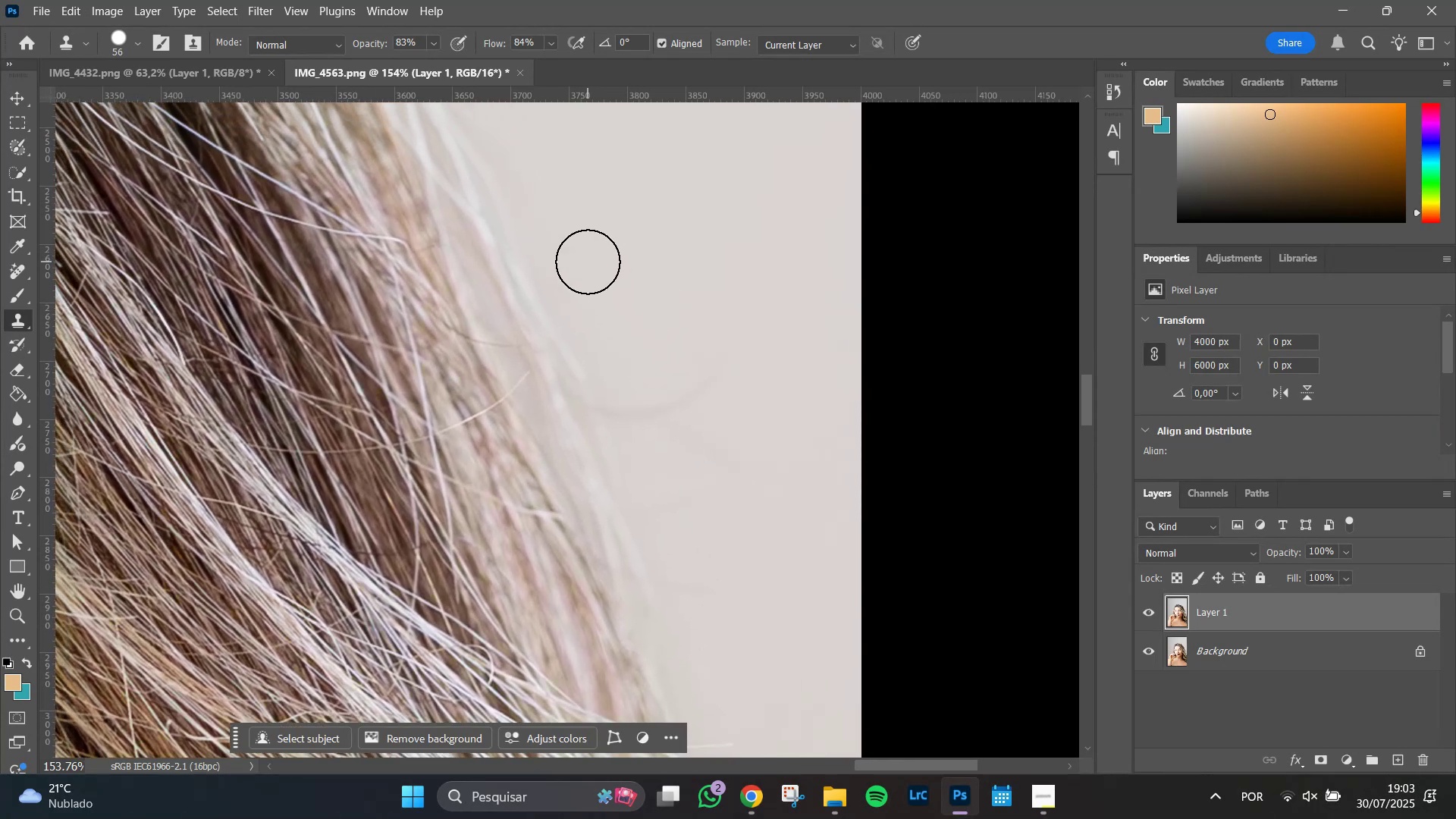 
left_click_drag(start_coordinate=[588, 262], to_coordinate=[554, 162])
 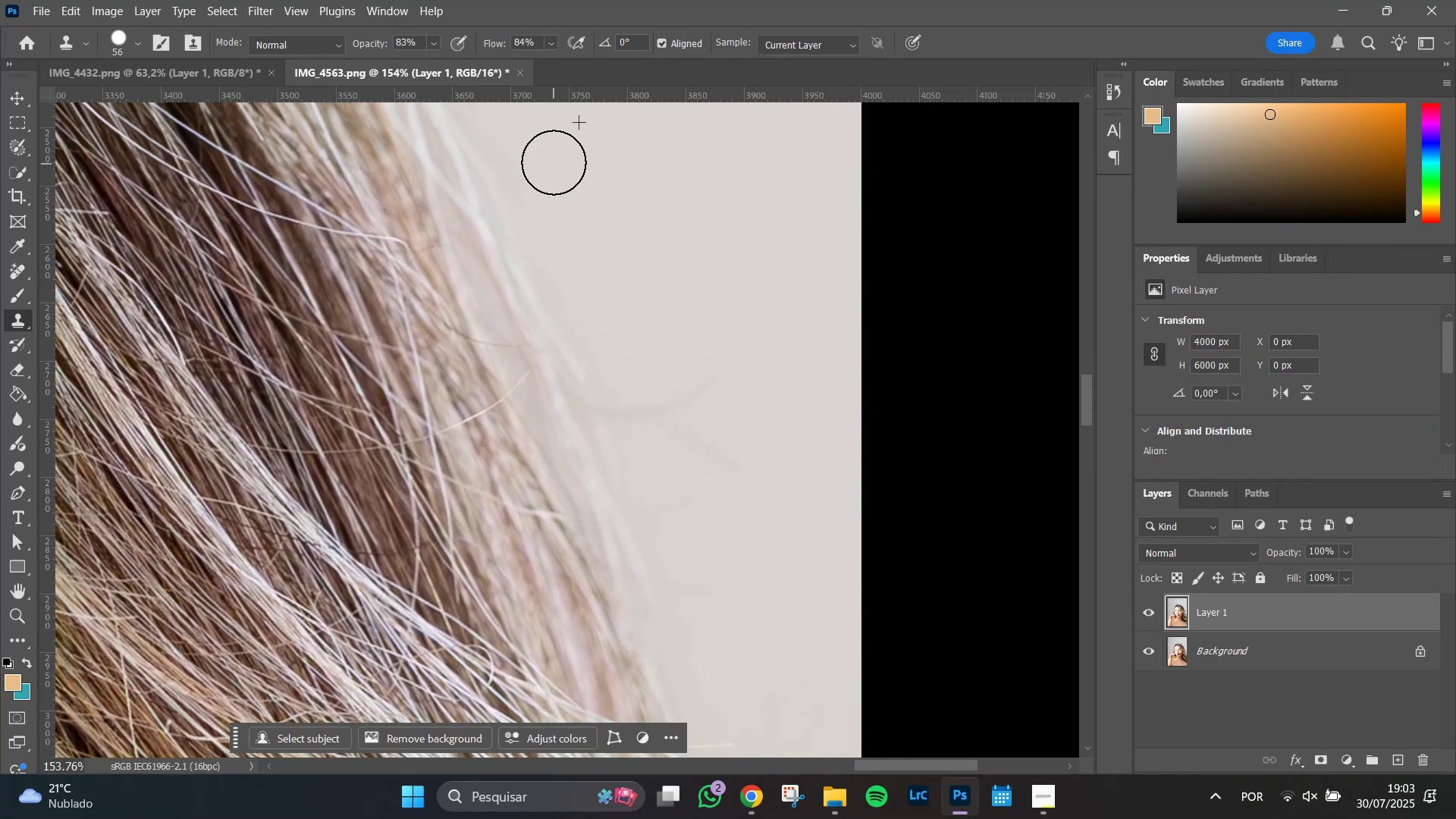 
hold_key(key=Space, duration=0.89)
 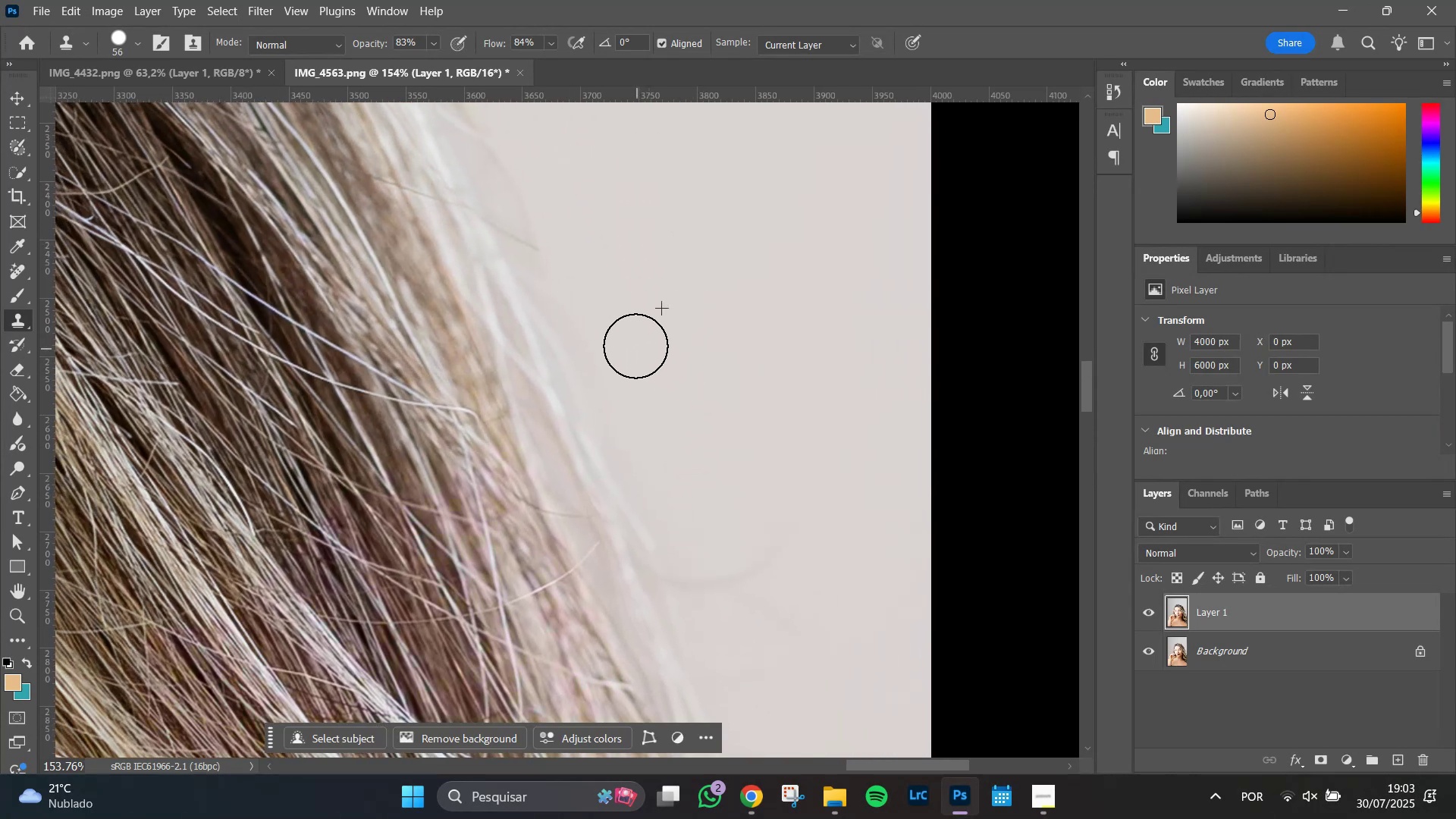 
left_click_drag(start_coordinate=[608, 174], to_coordinate=[678, 344])
 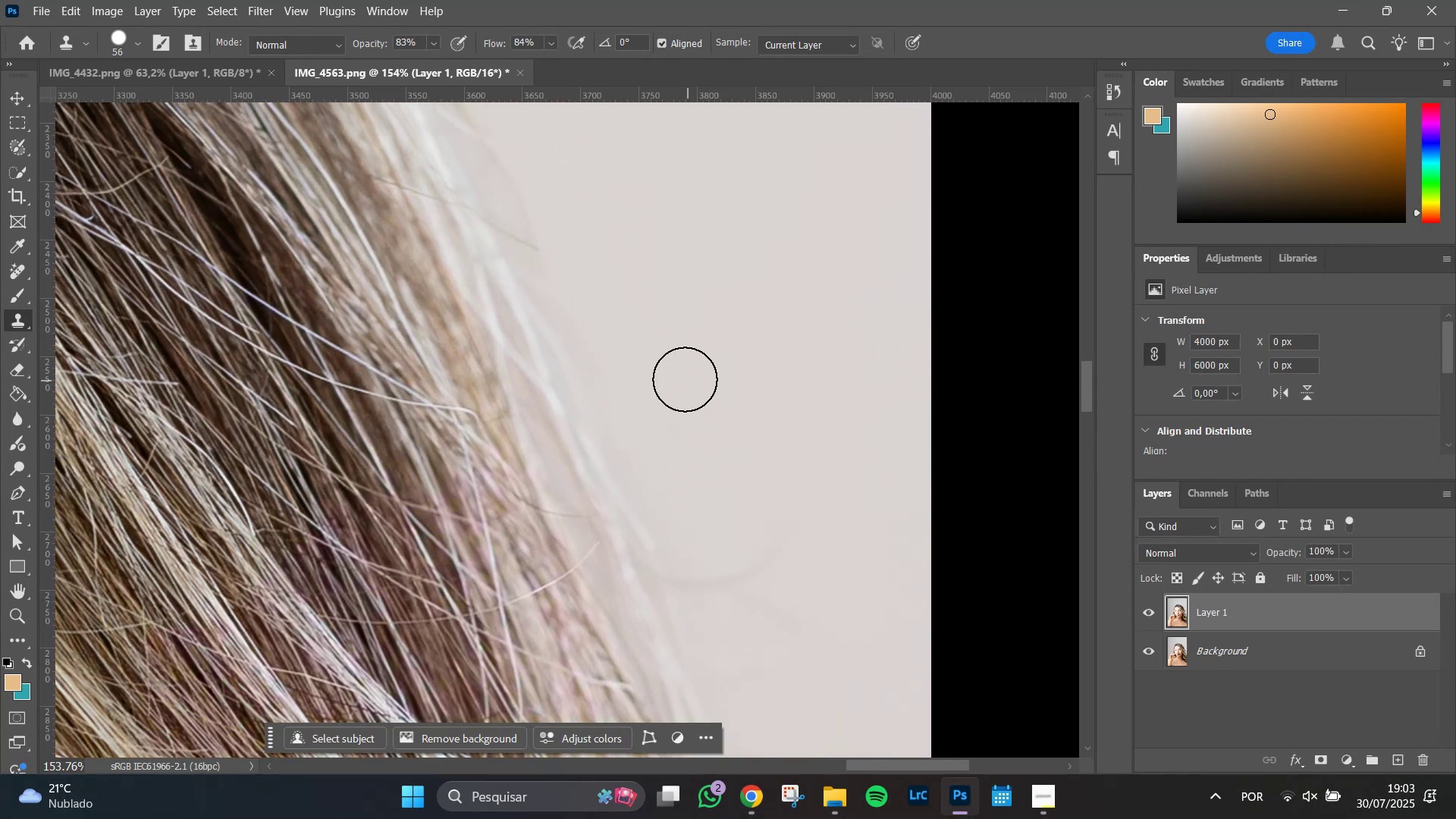 
left_click_drag(start_coordinate=[651, 359], to_coordinate=[598, 284])
 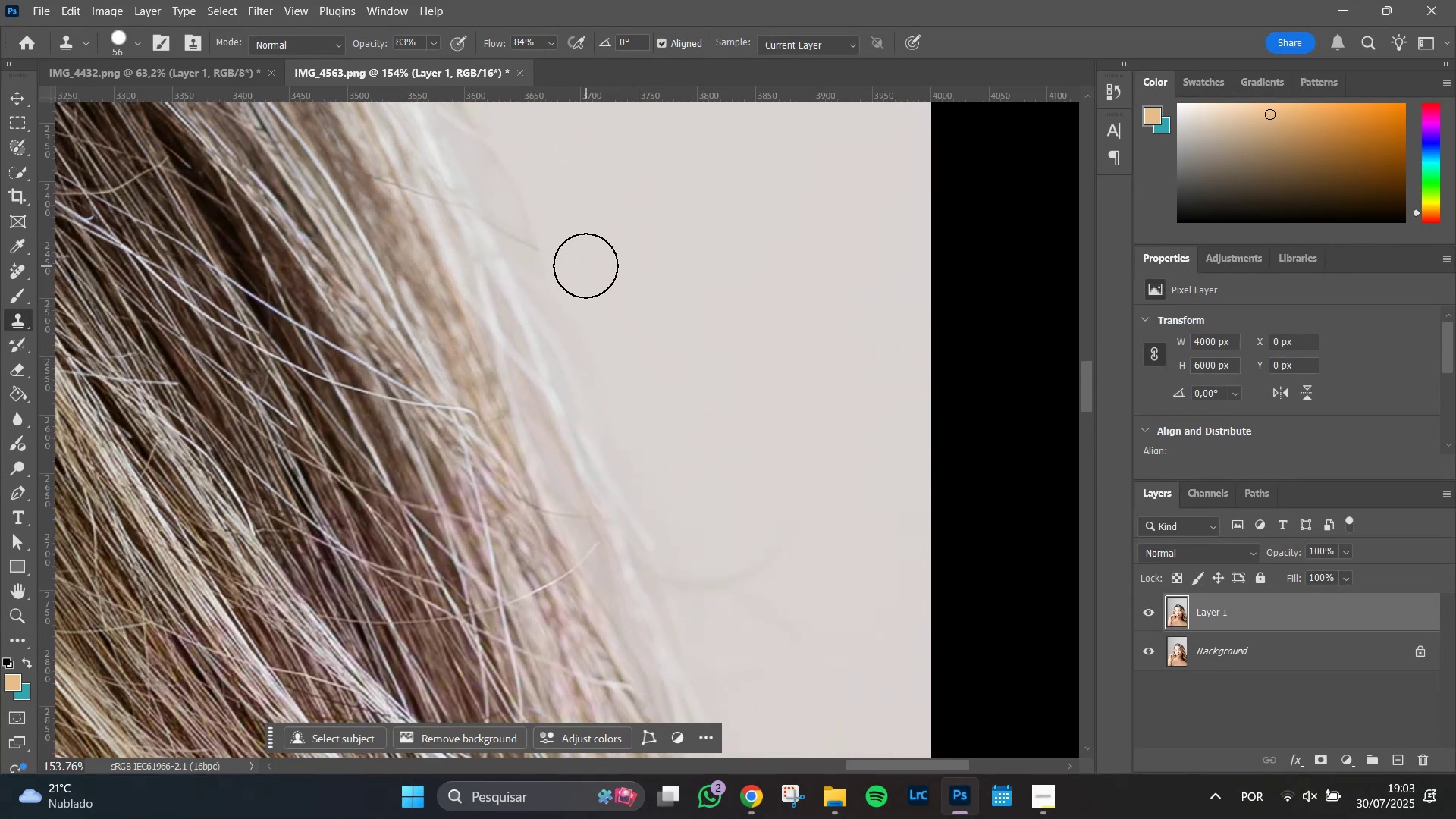 
left_click_drag(start_coordinate=[585, 271], to_coordinate=[691, 468])
 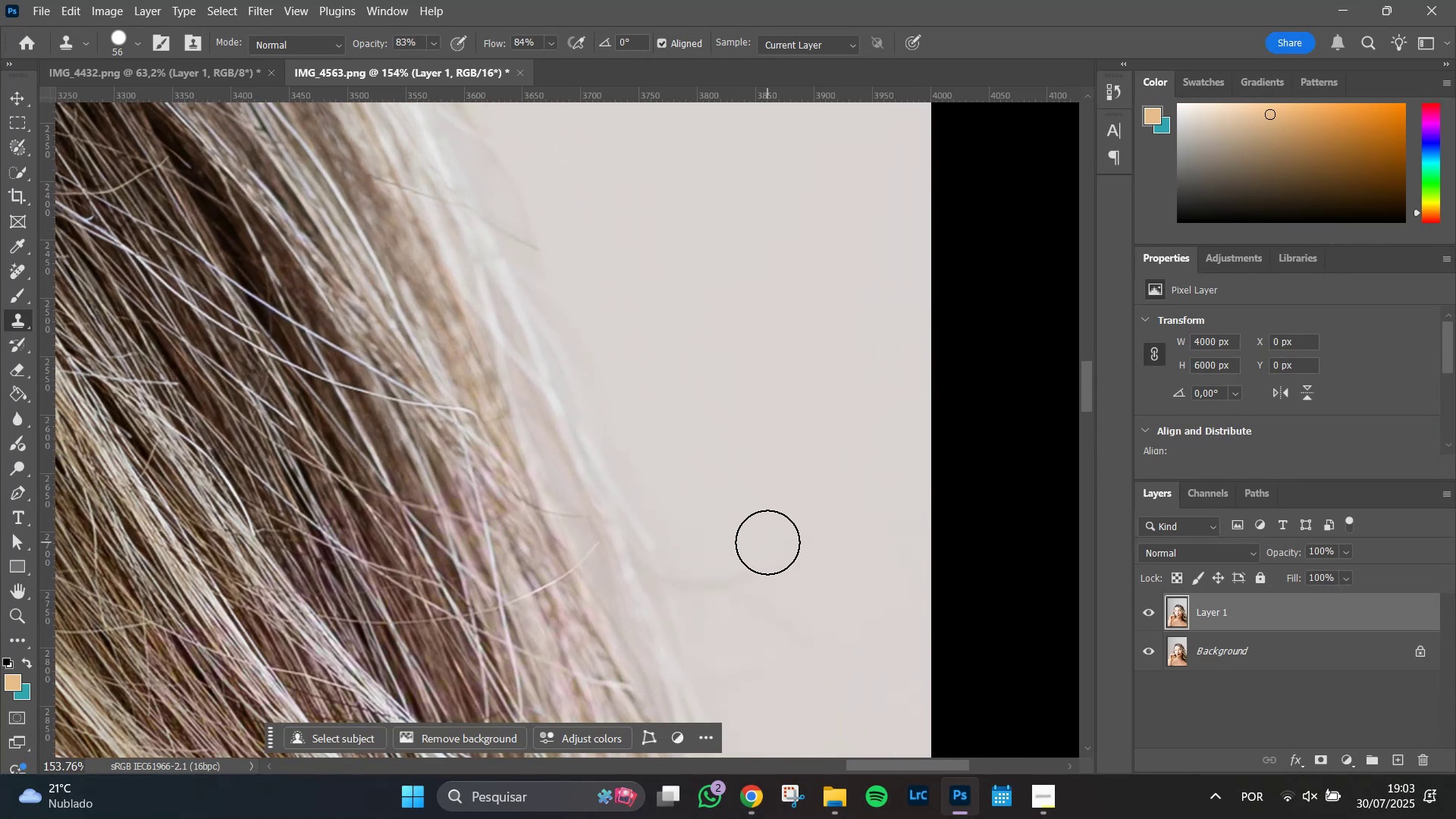 
left_click([766, 532])
 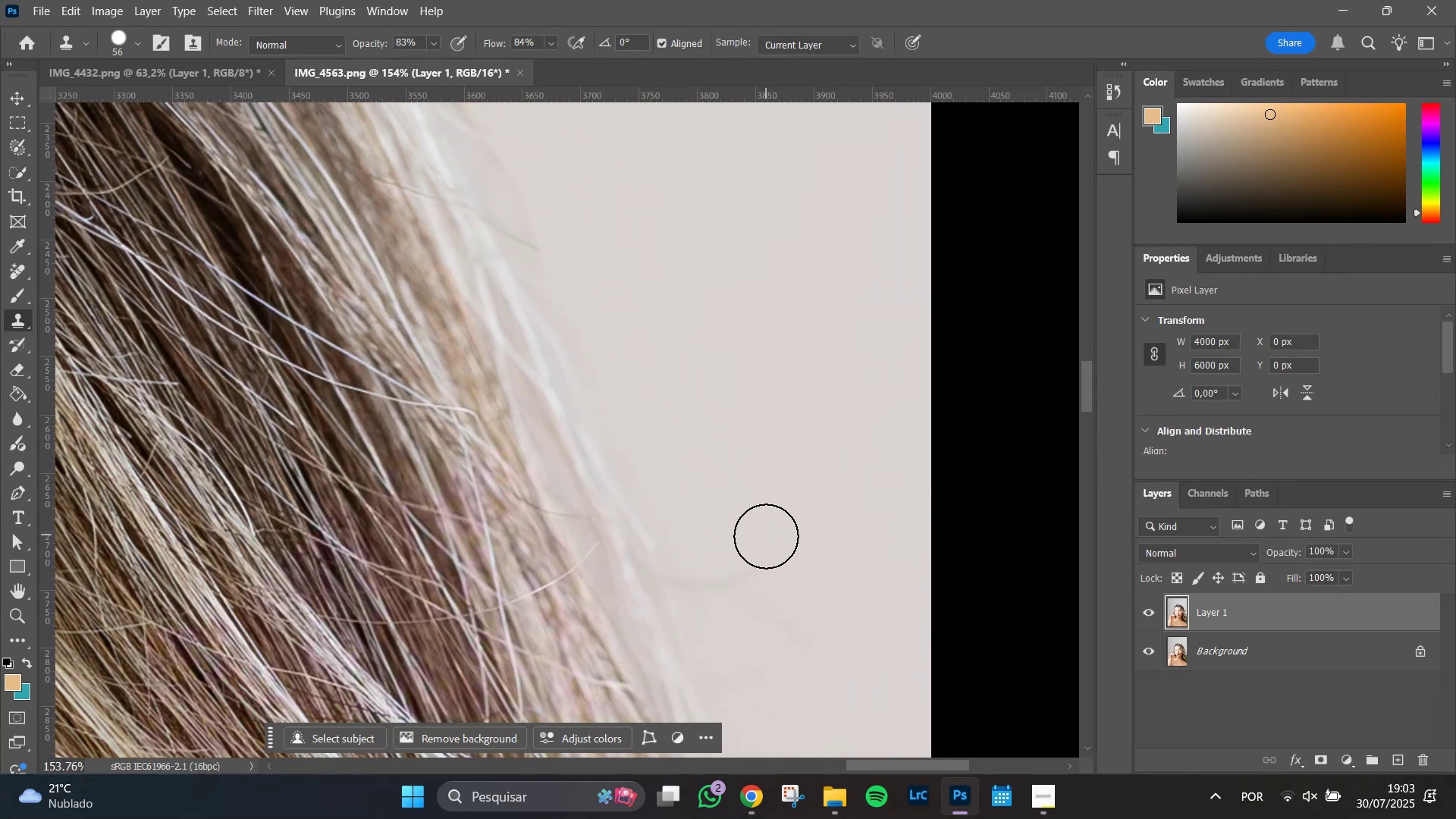 
left_click_drag(start_coordinate=[764, 541], to_coordinate=[758, 551])
 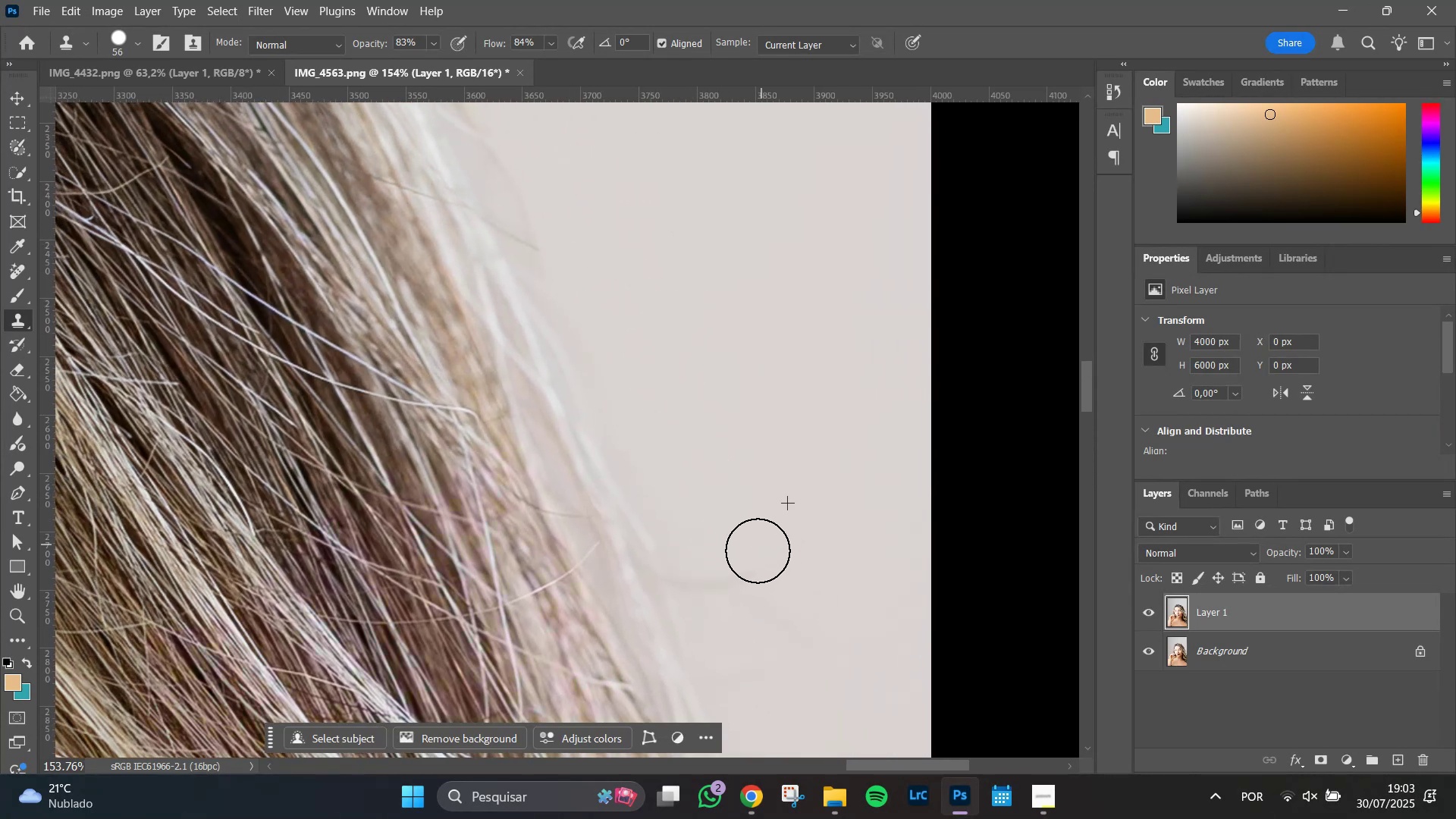 
left_click_drag(start_coordinate=[758, 551], to_coordinate=[740, 563])
 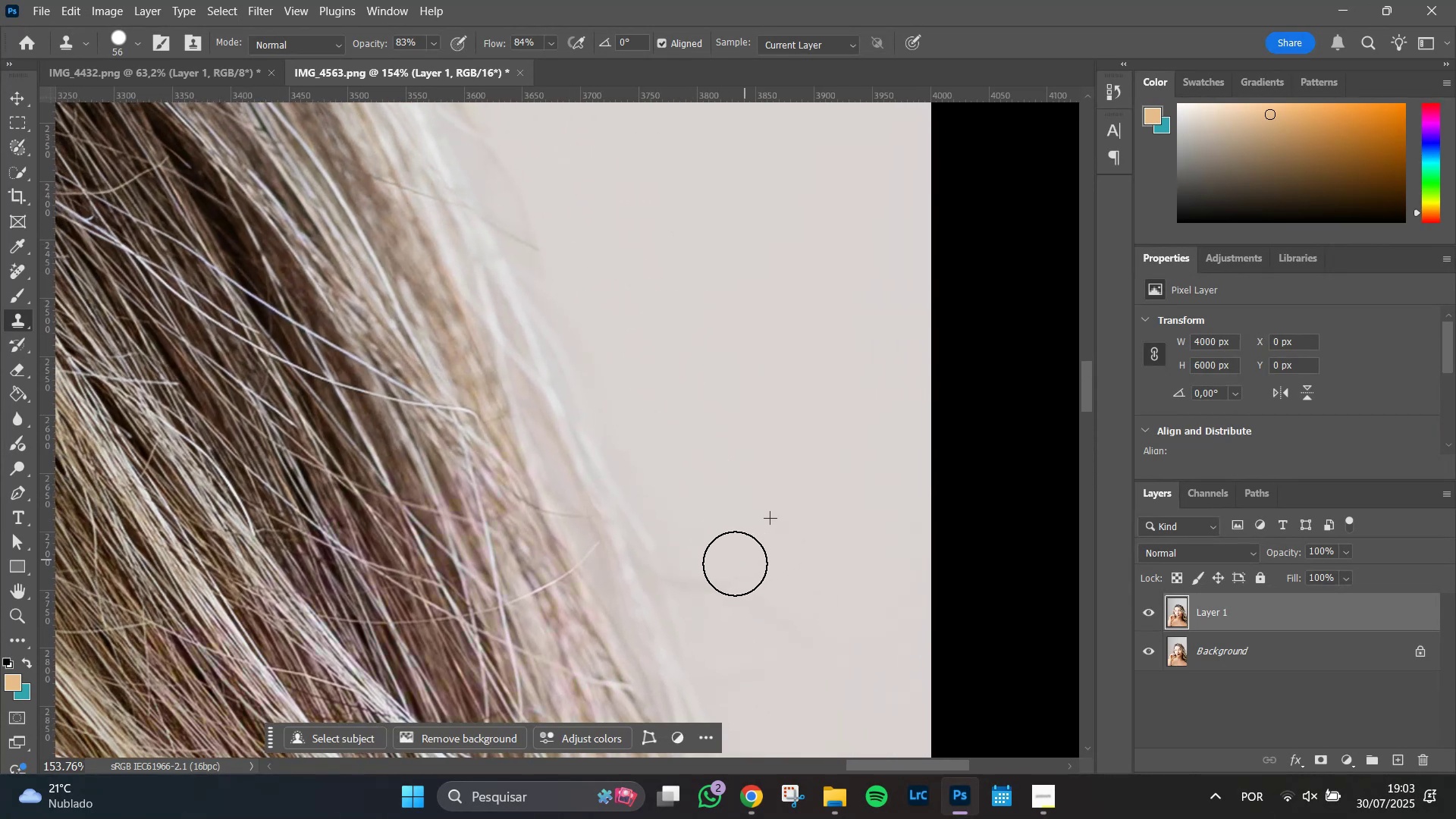 
left_click_drag(start_coordinate=[733, 563], to_coordinate=[707, 565])
 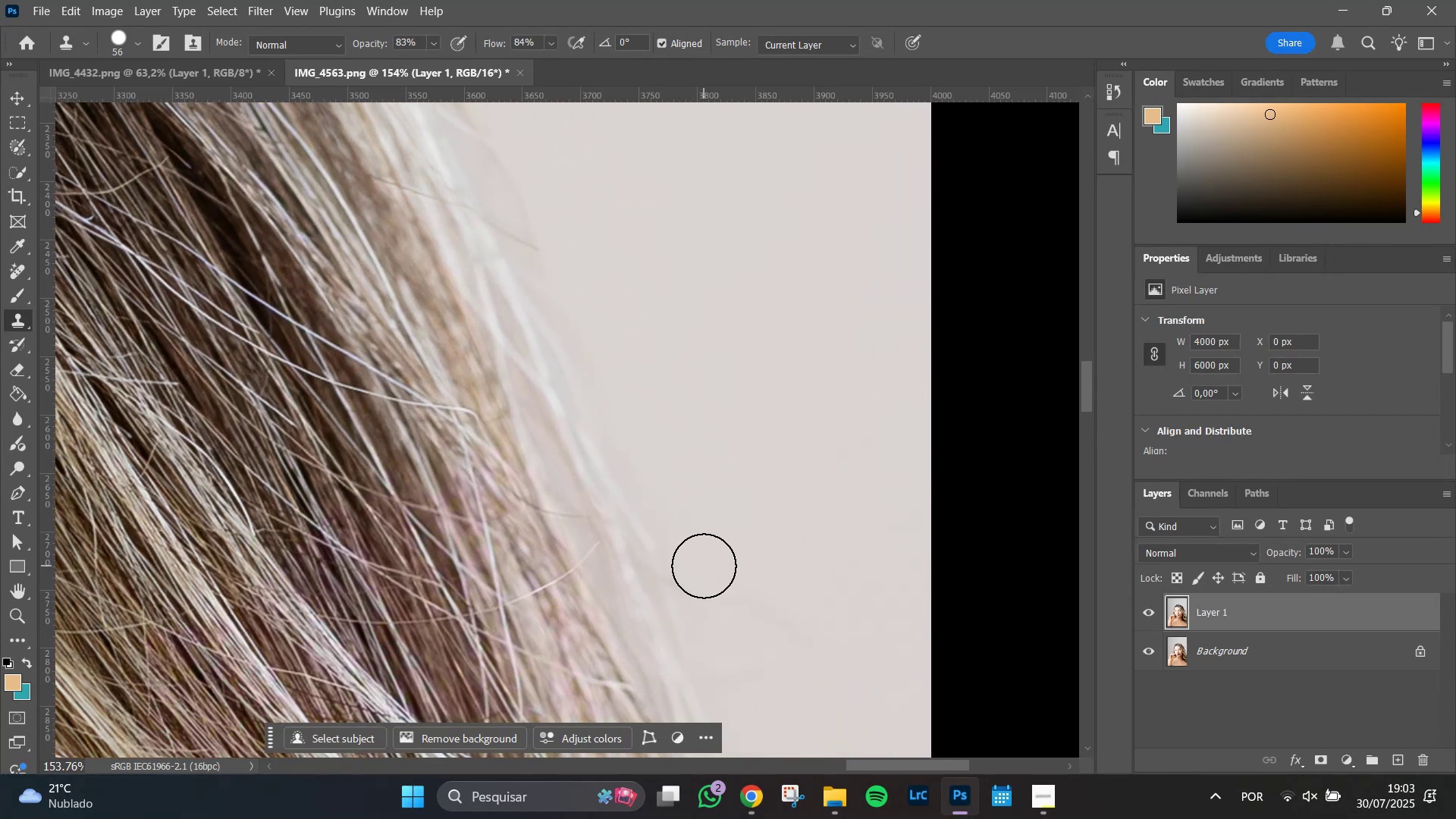 
left_click_drag(start_coordinate=[704, 566], to_coordinate=[755, 538])
 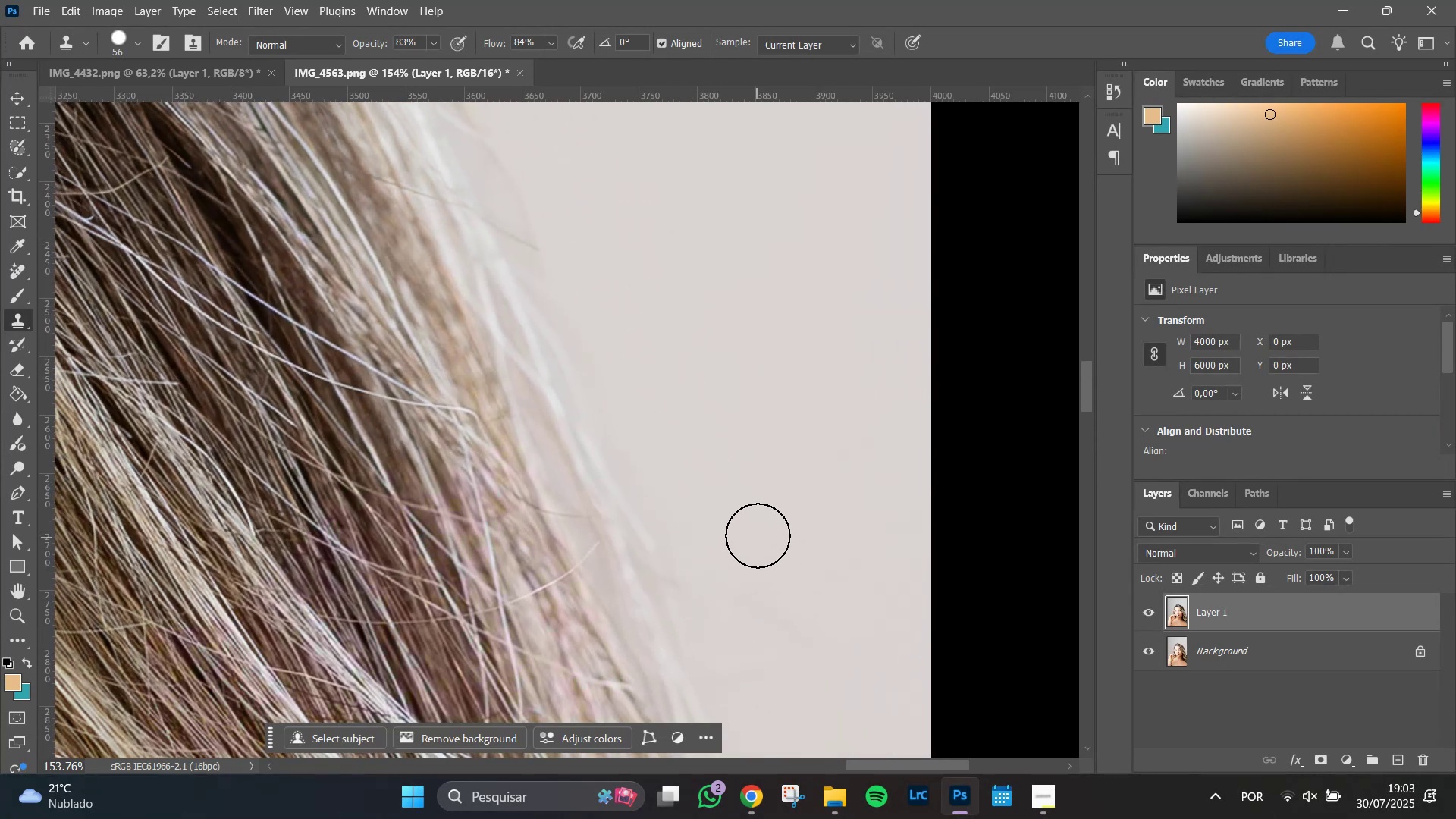 
hold_key(key=Space, duration=0.92)
 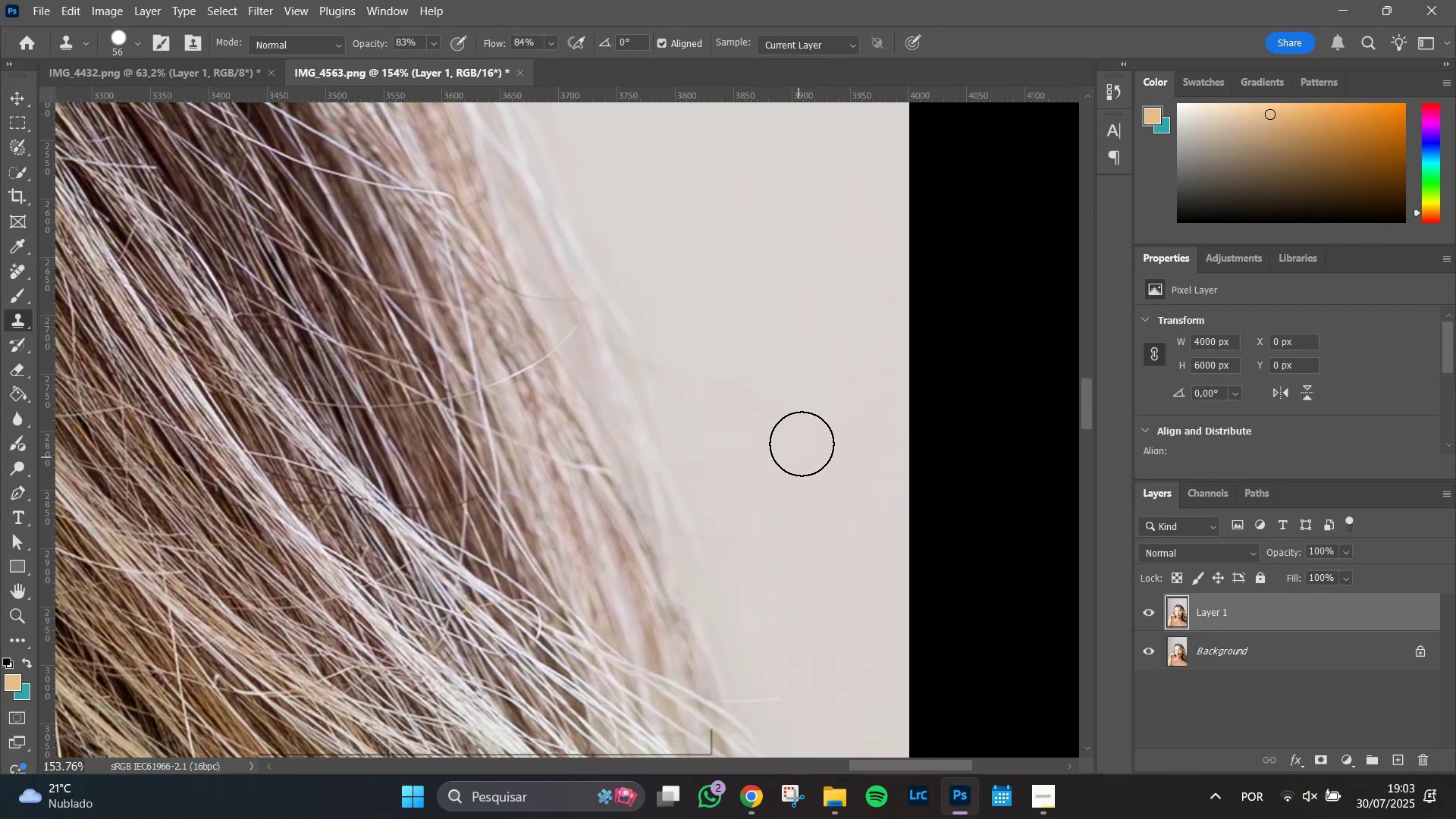 
left_click_drag(start_coordinate=[684, 478], to_coordinate=[657, 351])
 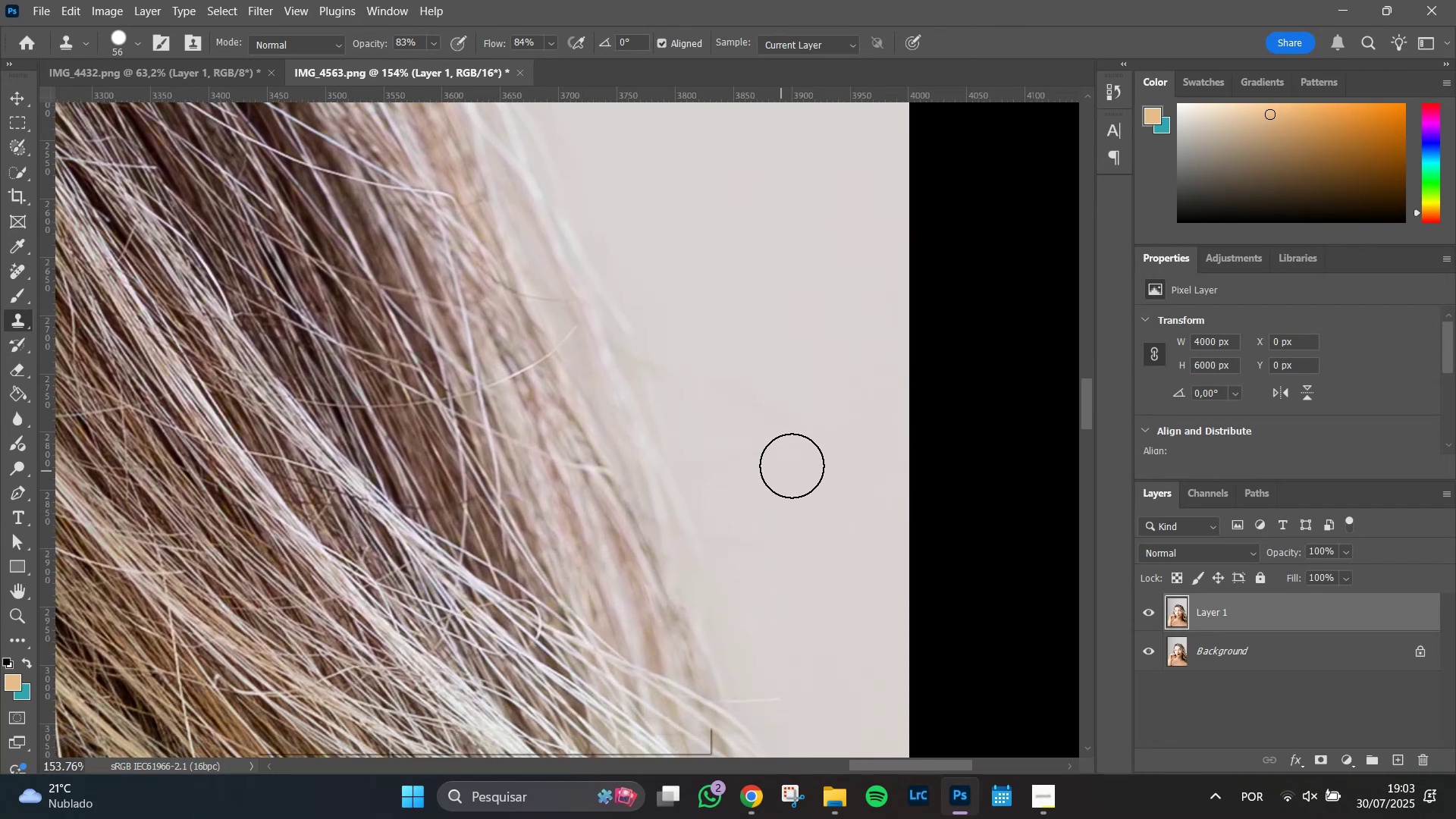 
left_click_drag(start_coordinate=[786, 434], to_coordinate=[743, 474])
 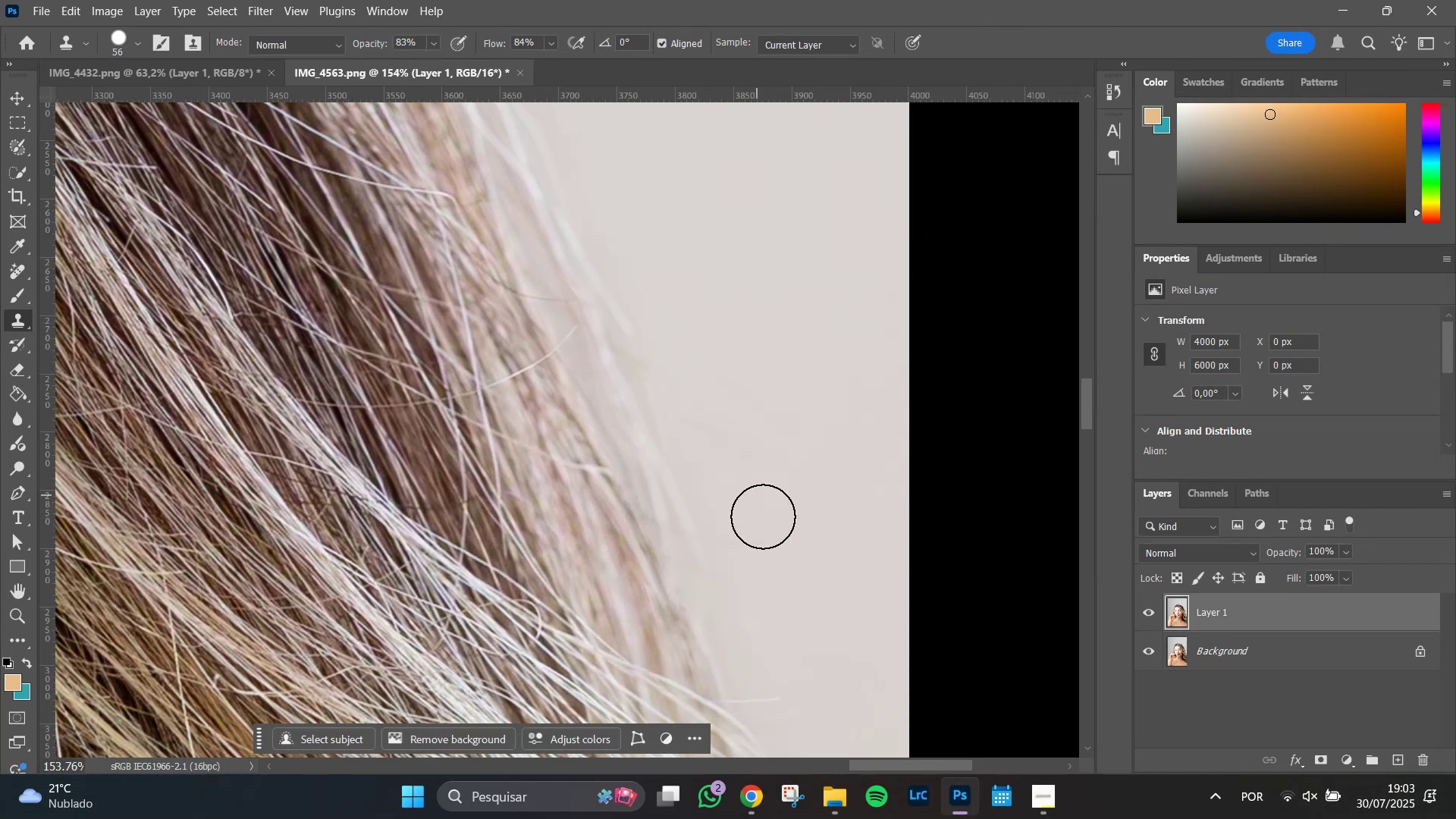 
left_click_drag(start_coordinate=[771, 549], to_coordinate=[727, 331])
 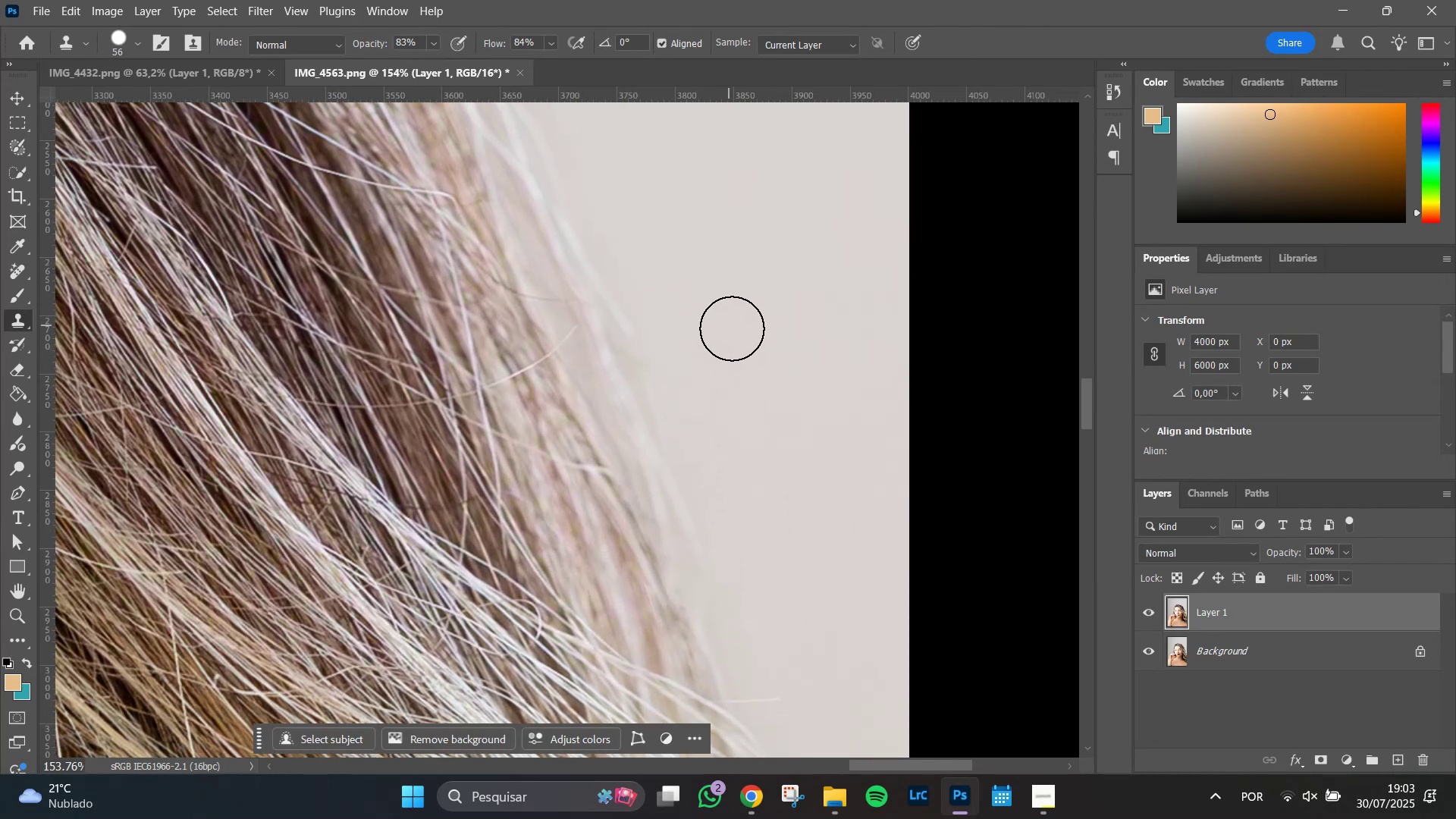 
hold_key(key=Space, duration=1.51)
 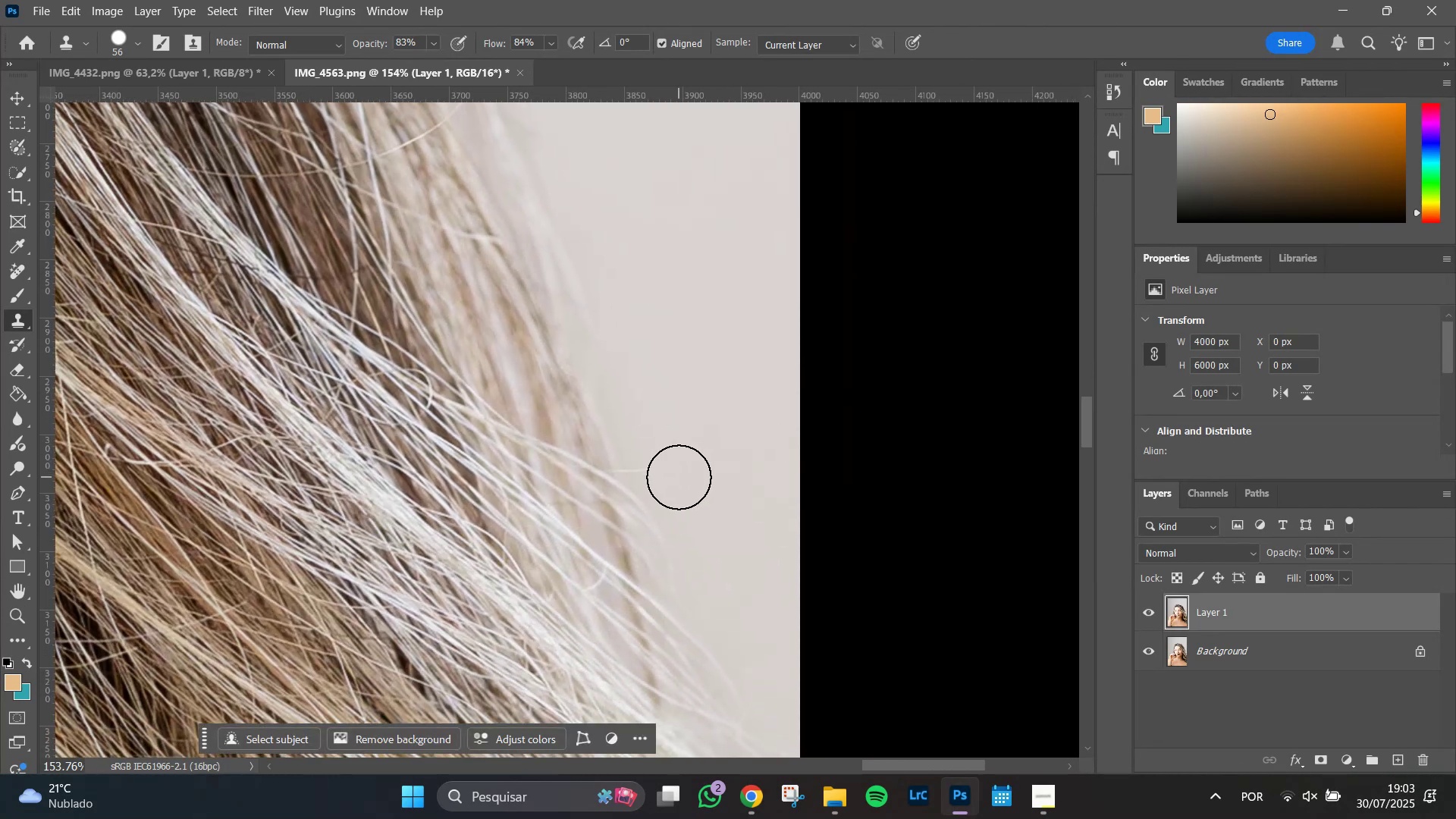 
left_click_drag(start_coordinate=[820, 544], to_coordinate=[711, 314])
 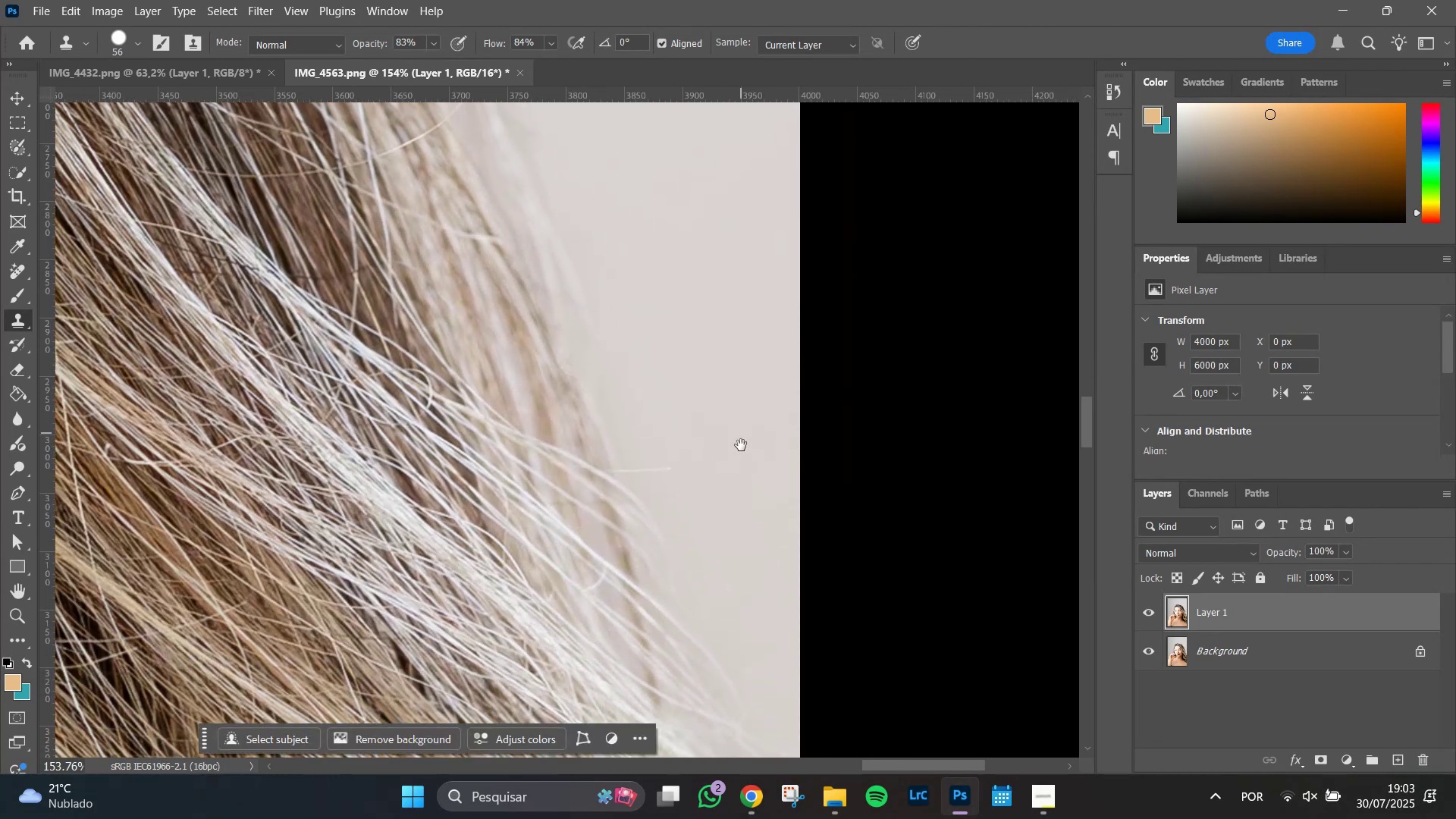 
key(Space)
 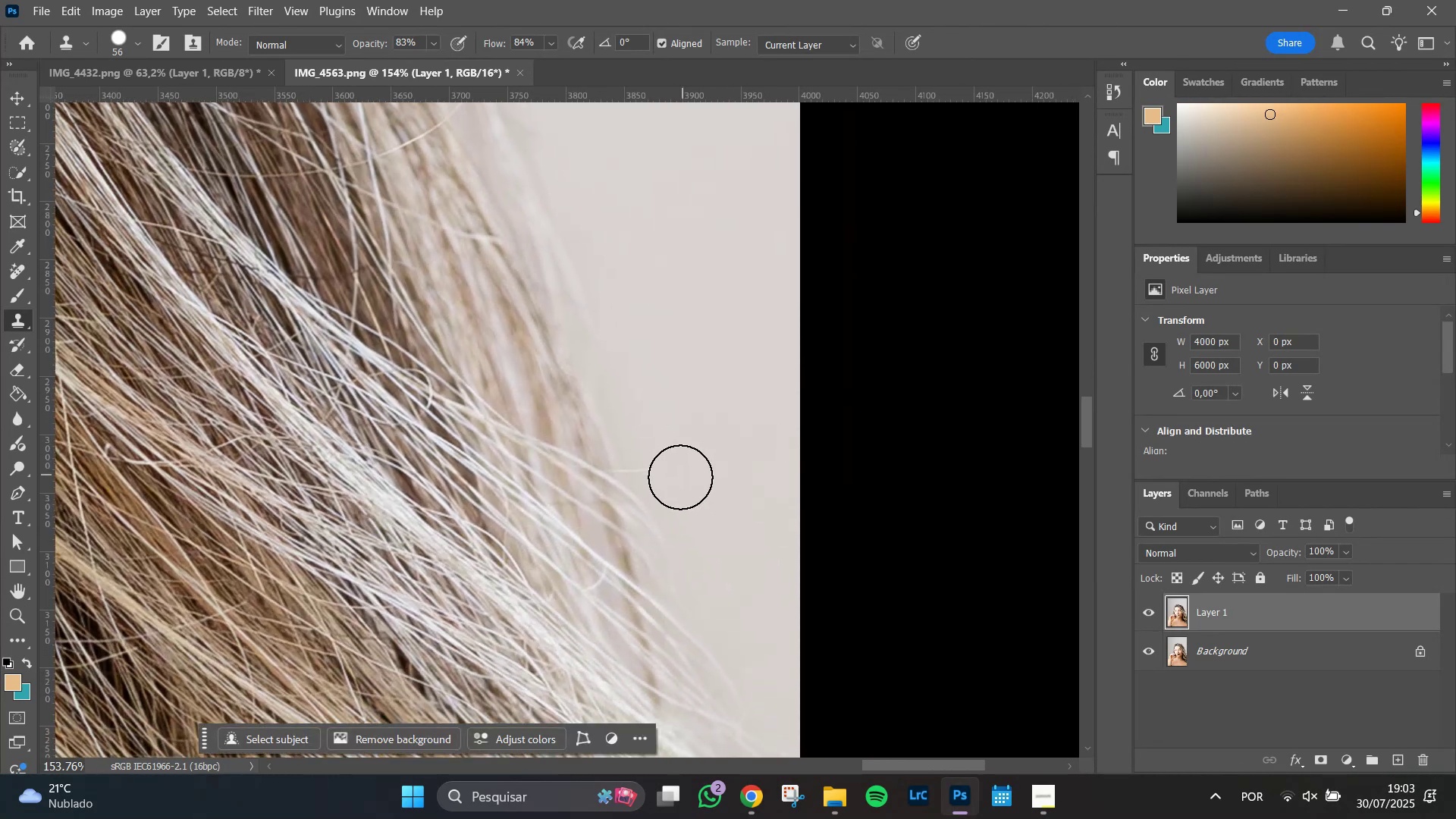 
left_click_drag(start_coordinate=[679, 477], to_coordinate=[698, 499])
 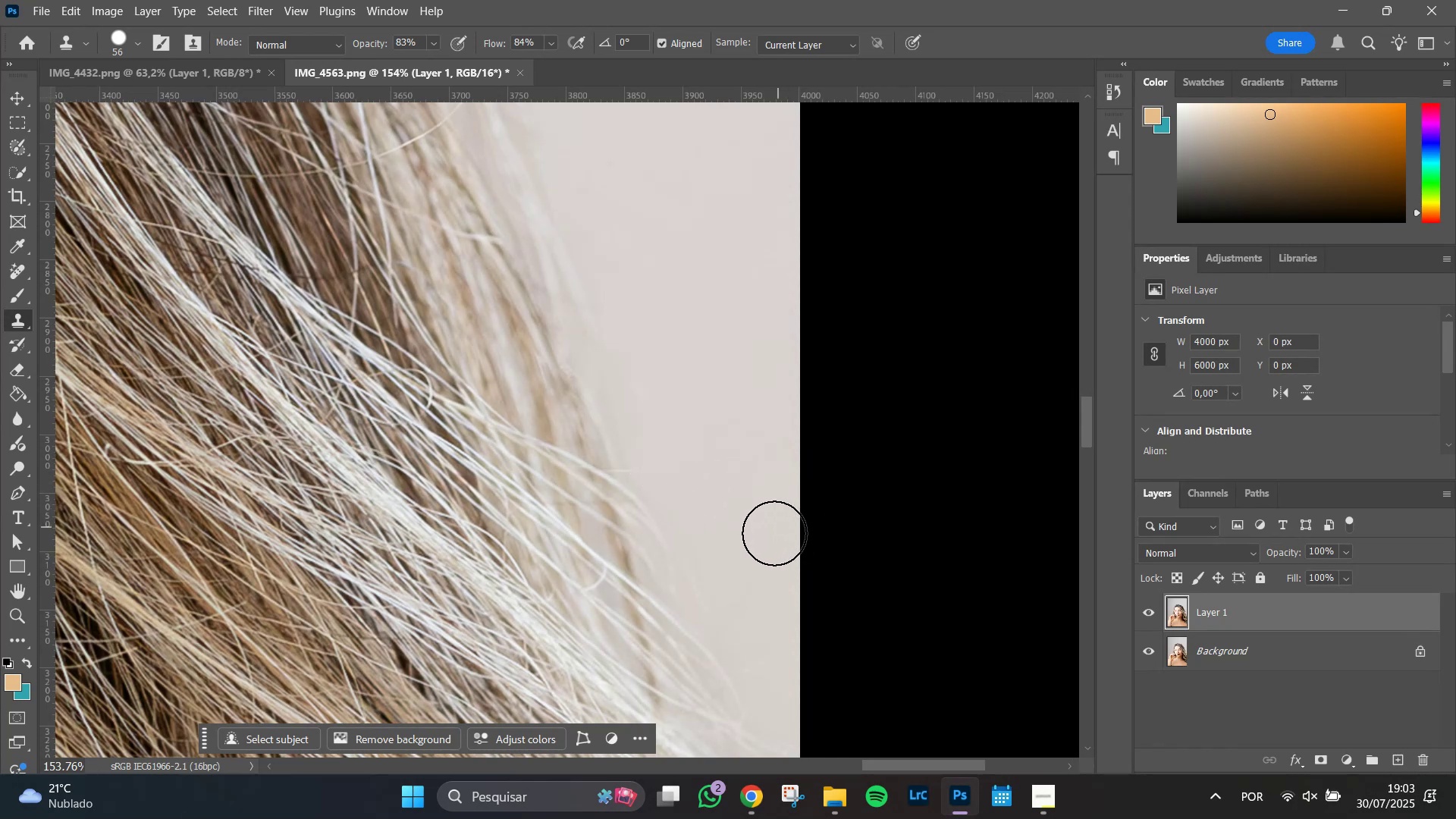 
hold_key(key=Space, duration=1.28)
 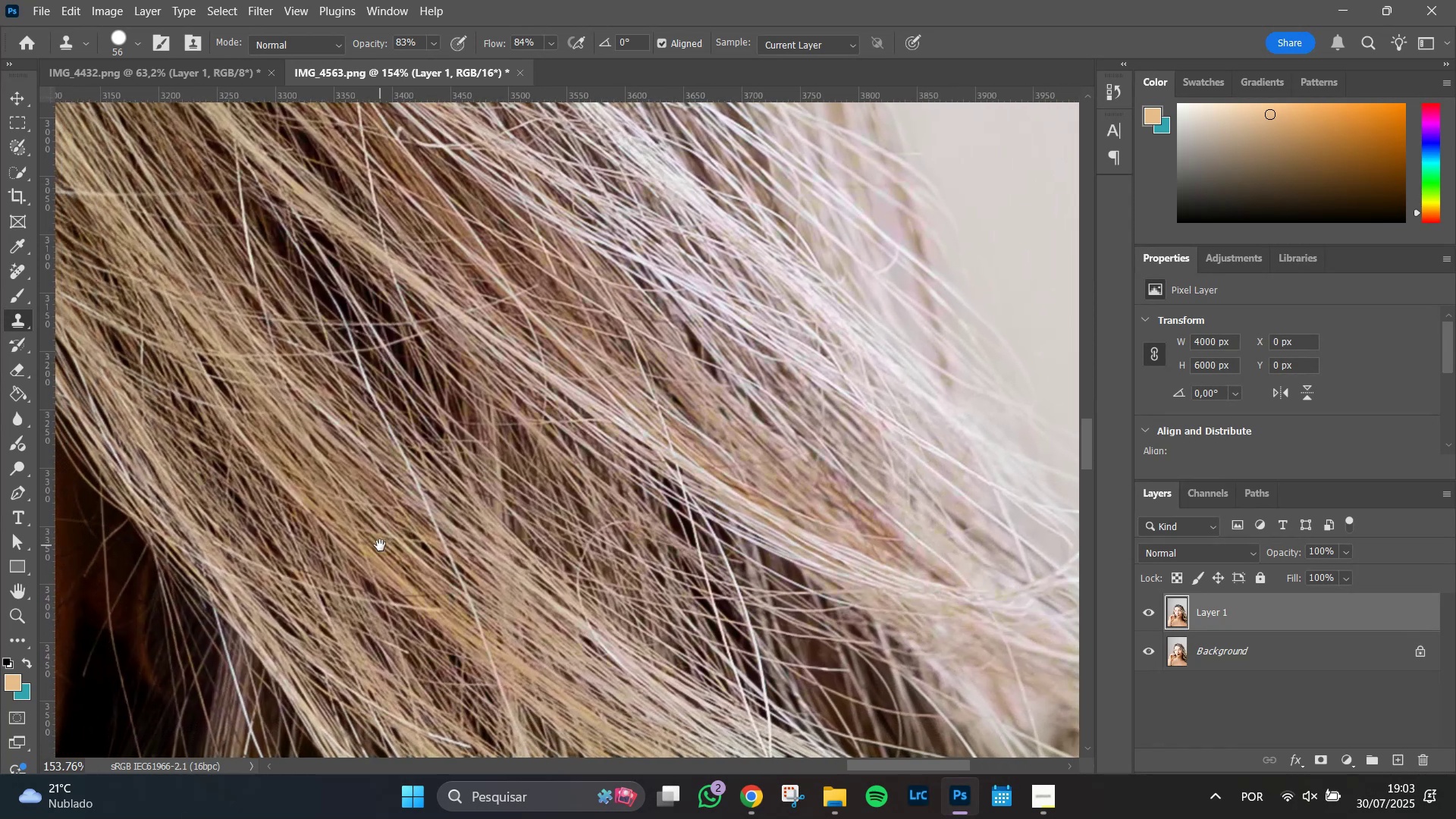 
left_click_drag(start_coordinate=[745, 538], to_coordinate=[872, 260])
 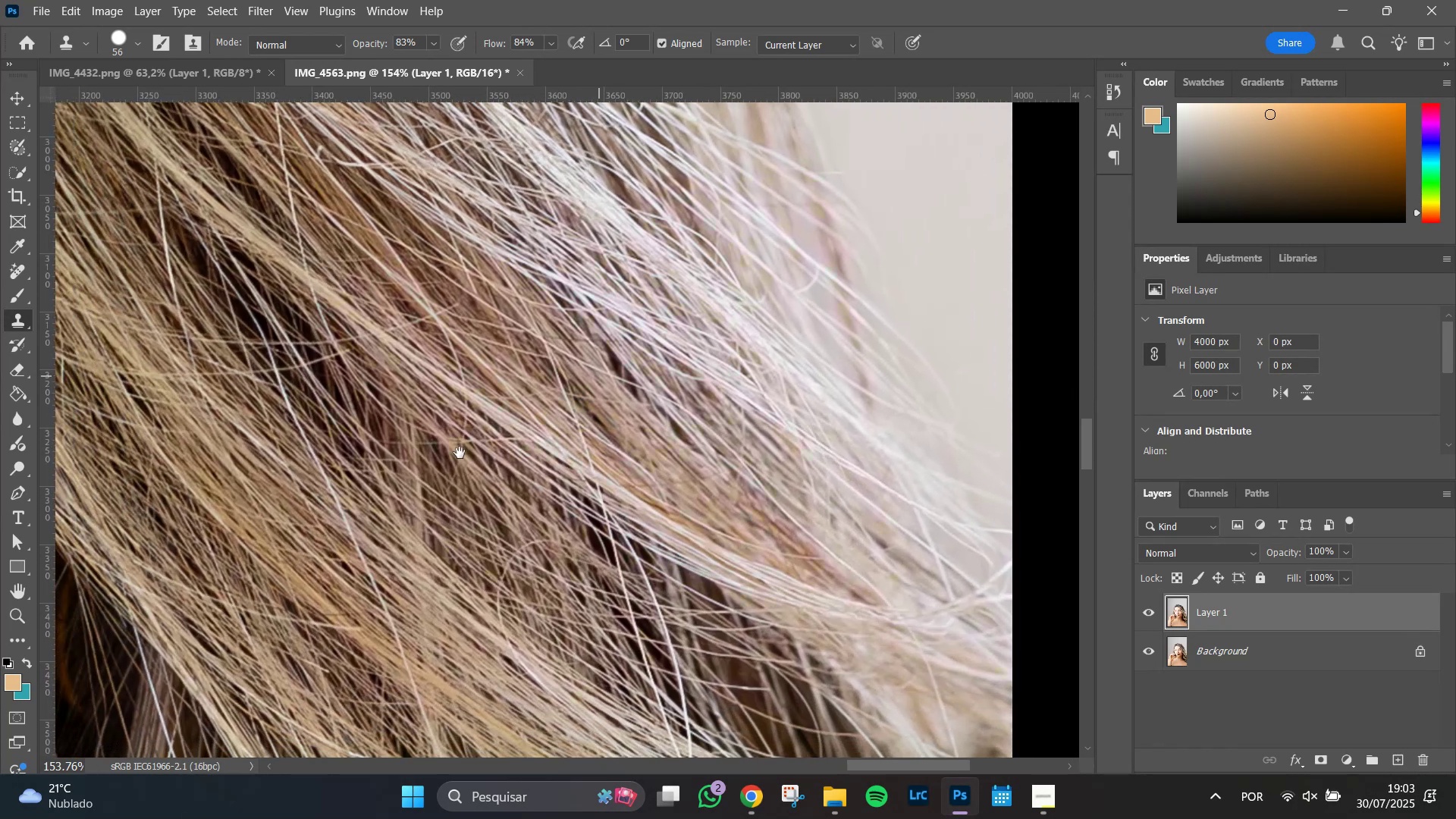 
hold_key(key=AltLeft, duration=0.47)
scroll: coordinate [378, 545], scroll_direction: down, amount: 11.0
 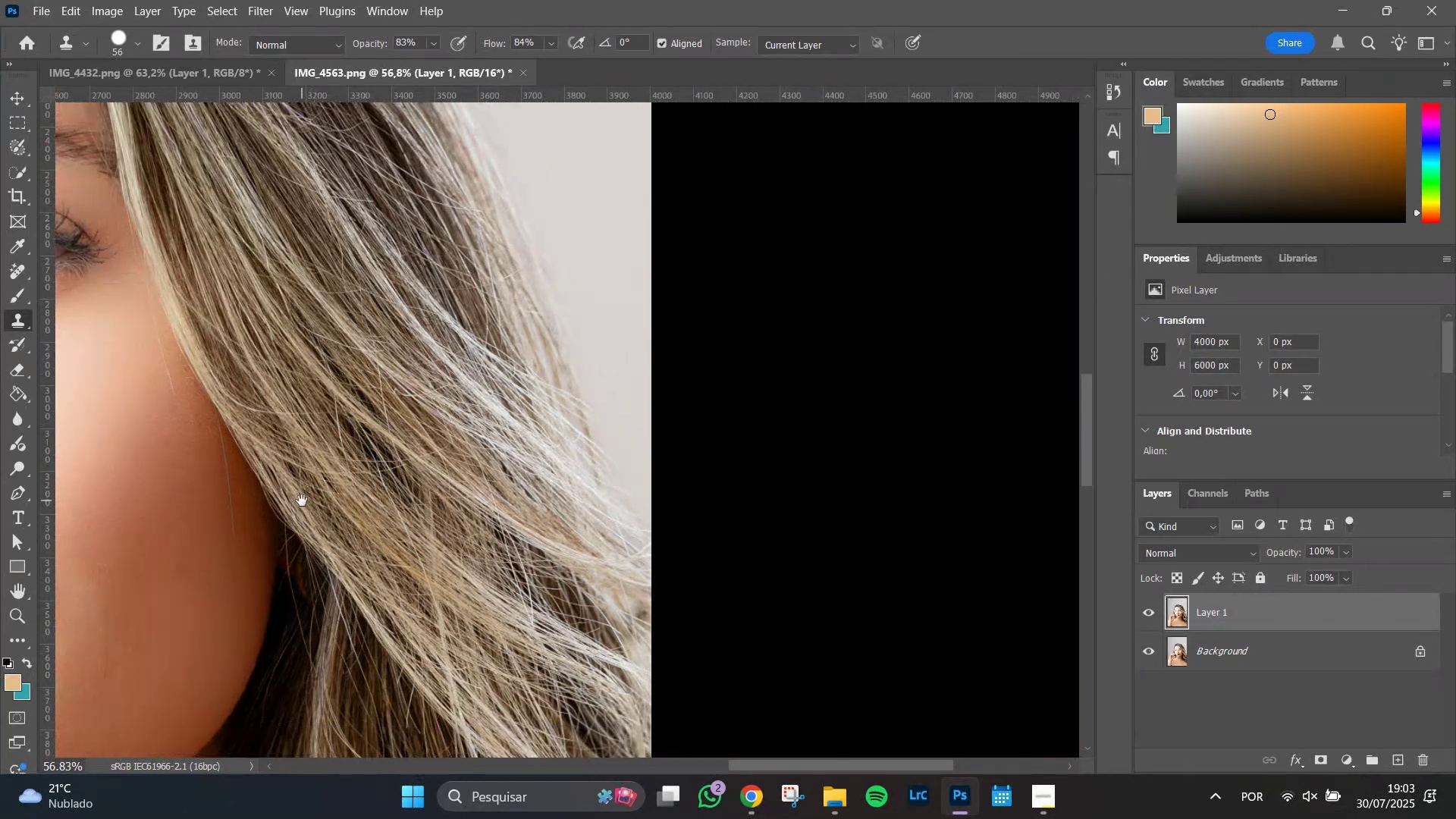 
hold_key(key=AltLeft, duration=0.69)
 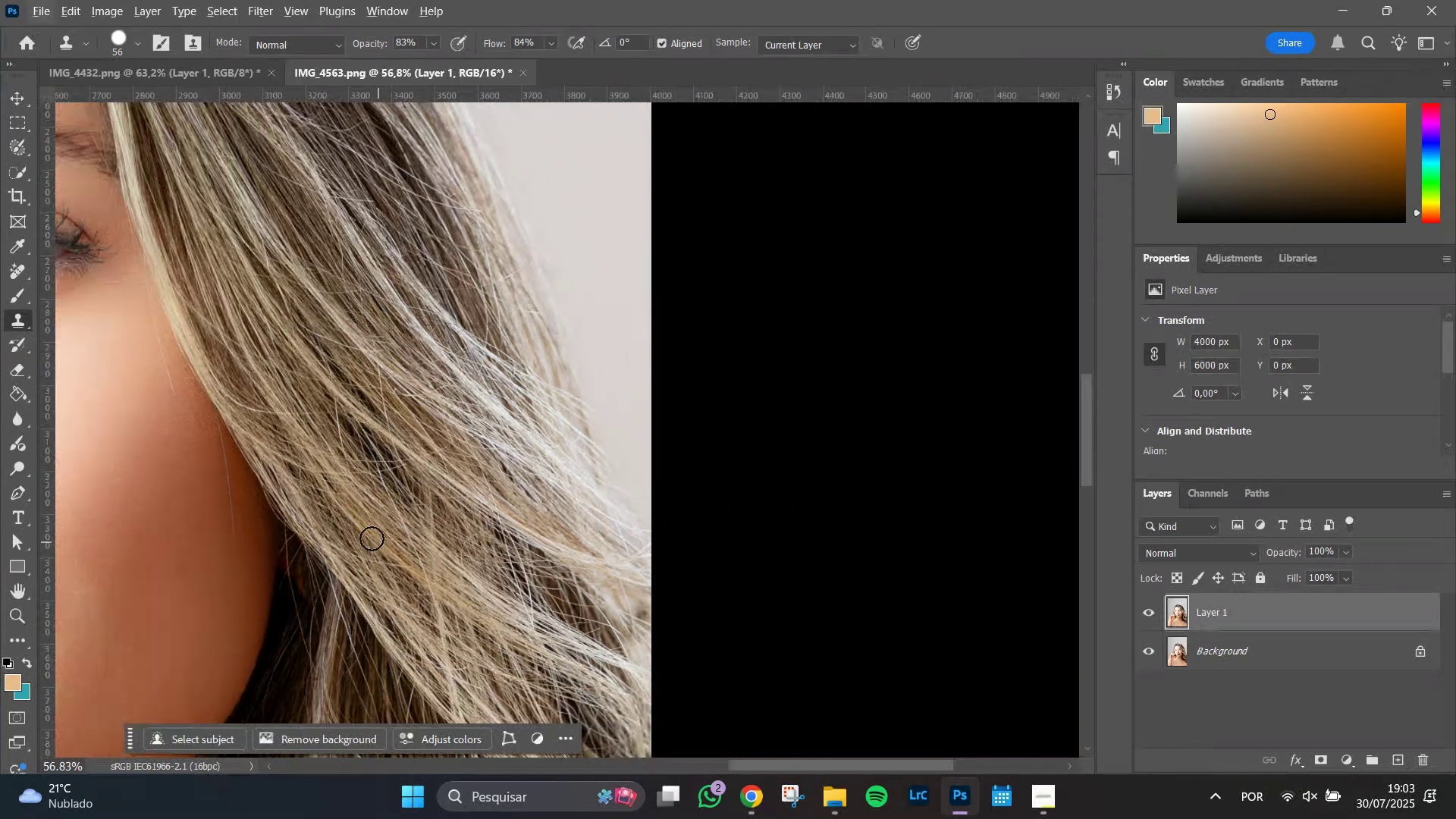 
hold_key(key=Space, duration=1.0)
 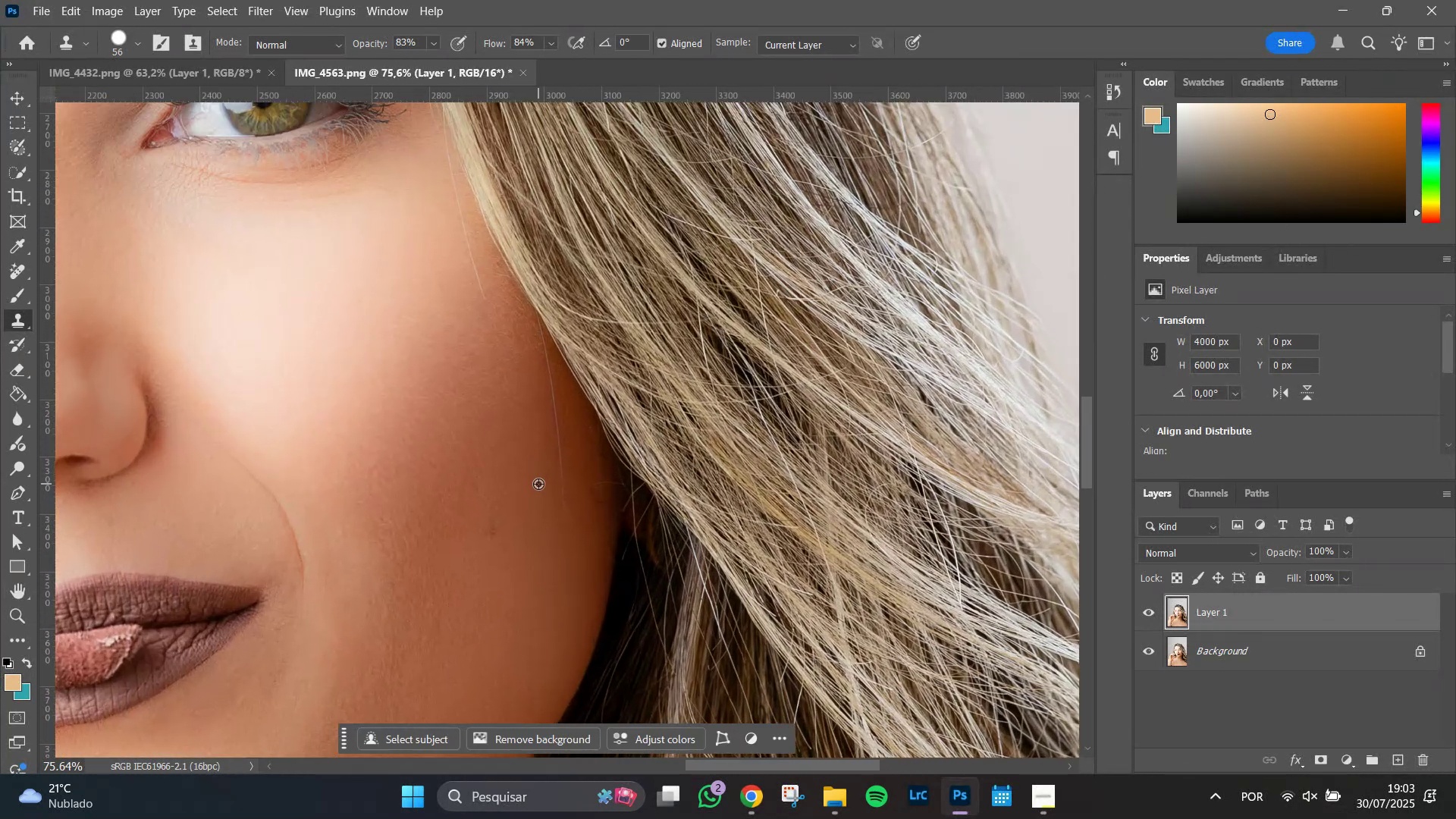 
left_click_drag(start_coordinate=[302, 500], to_coordinate=[625, 450])
 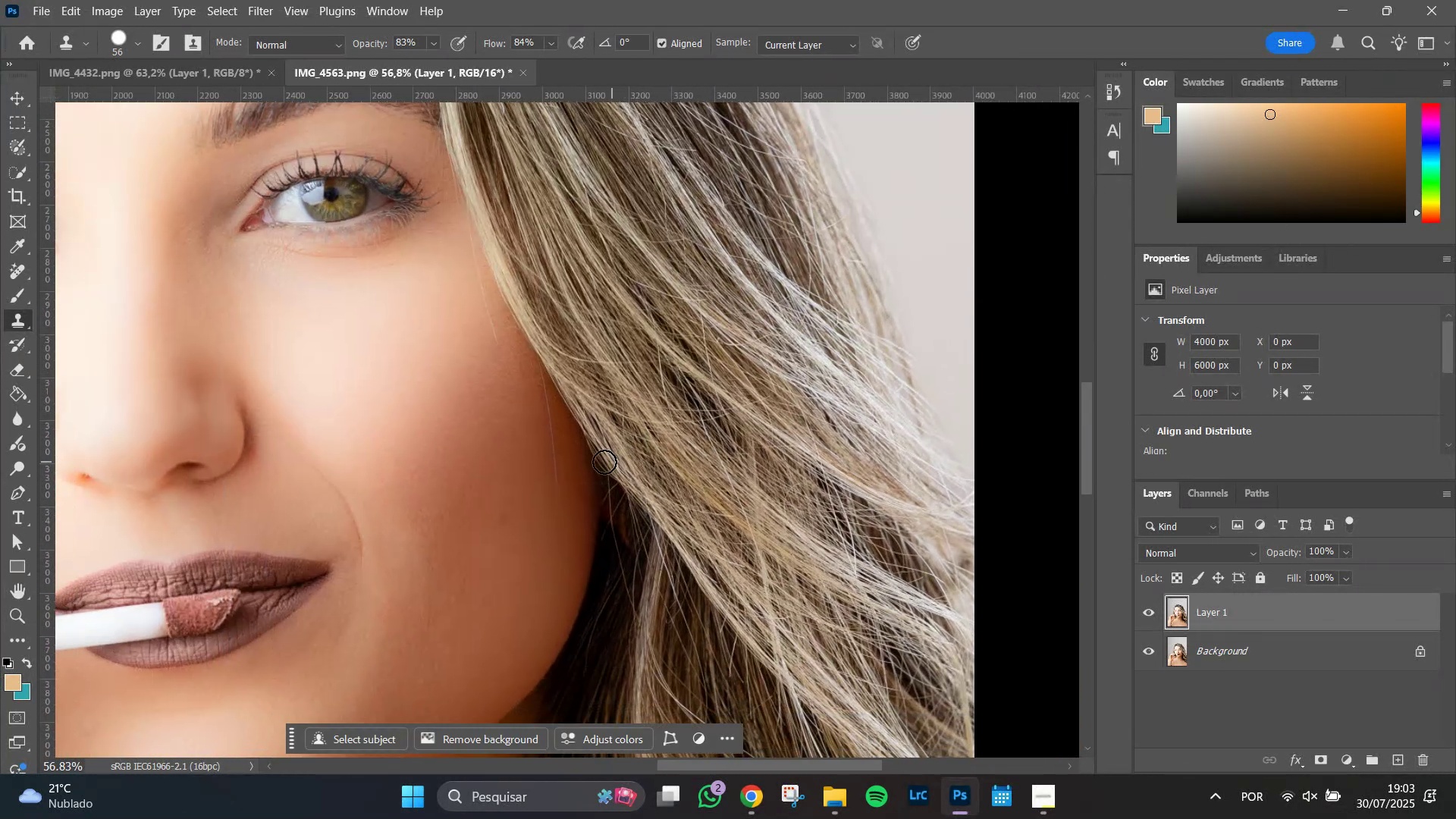 
hold_key(key=AltLeft, duration=1.51)
scroll: coordinate [538, 484], scroll_direction: up, amount: 8.0
 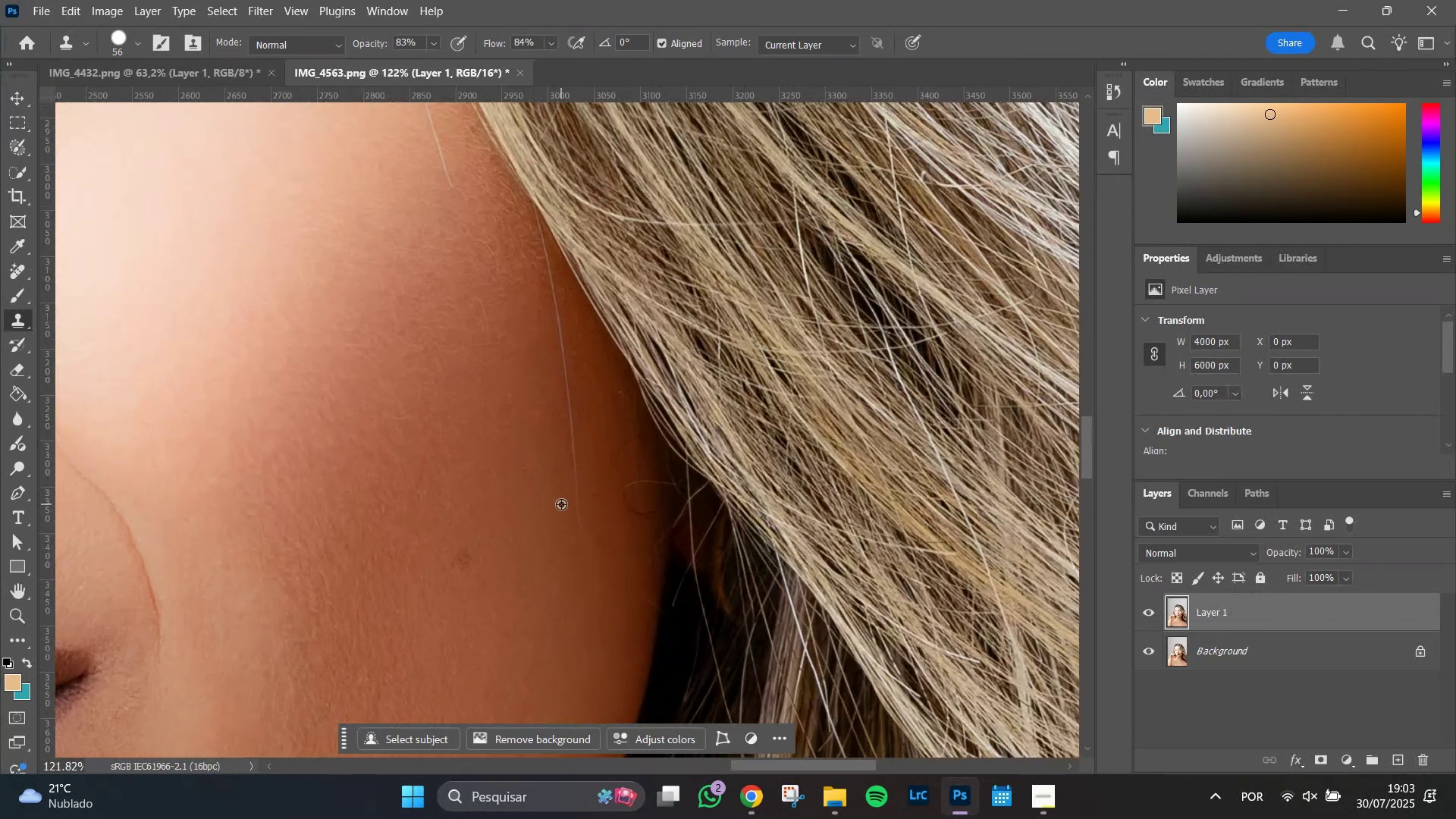 
key(Alt+AltLeft)
 